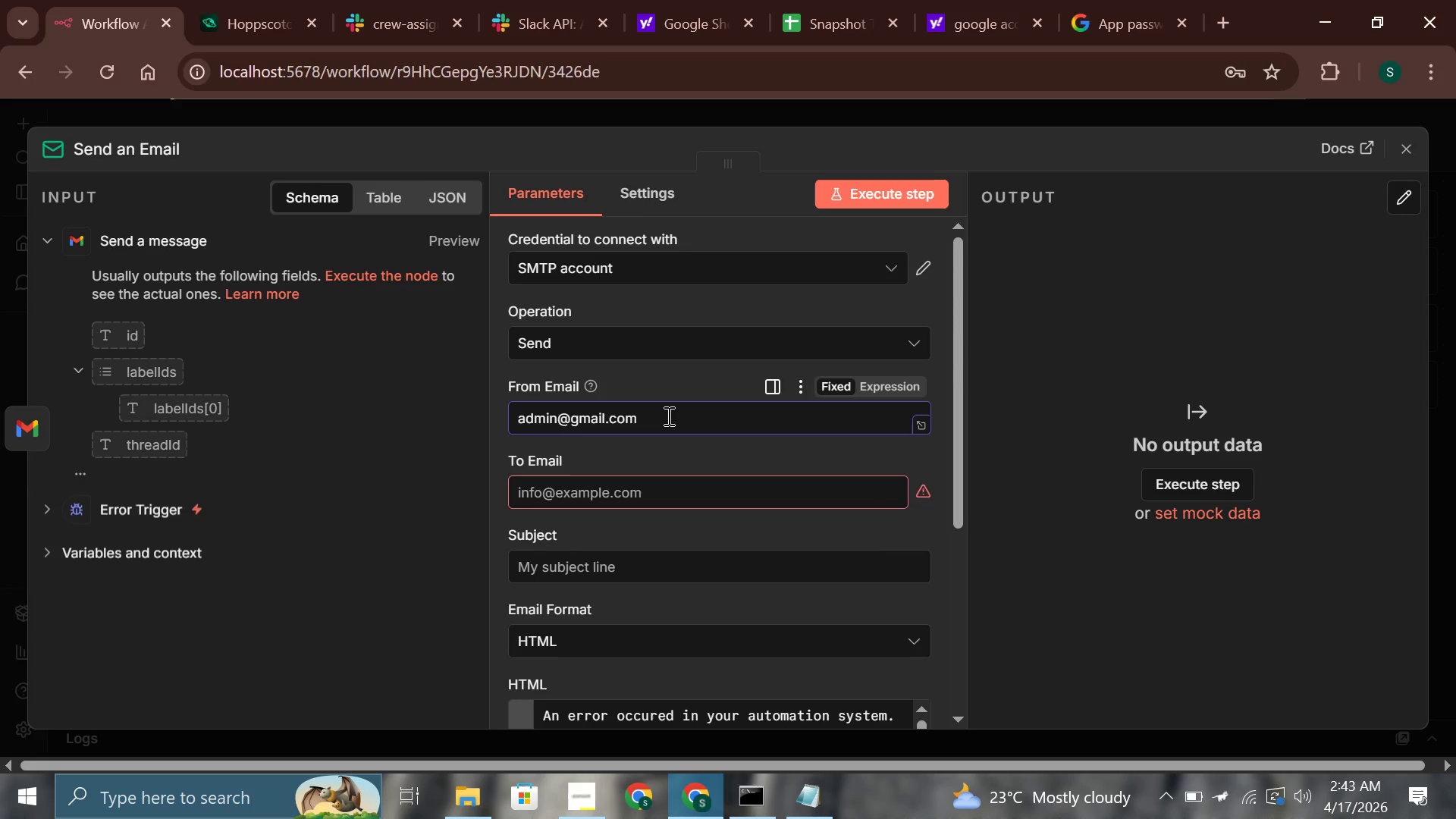 
wait(34.47)
 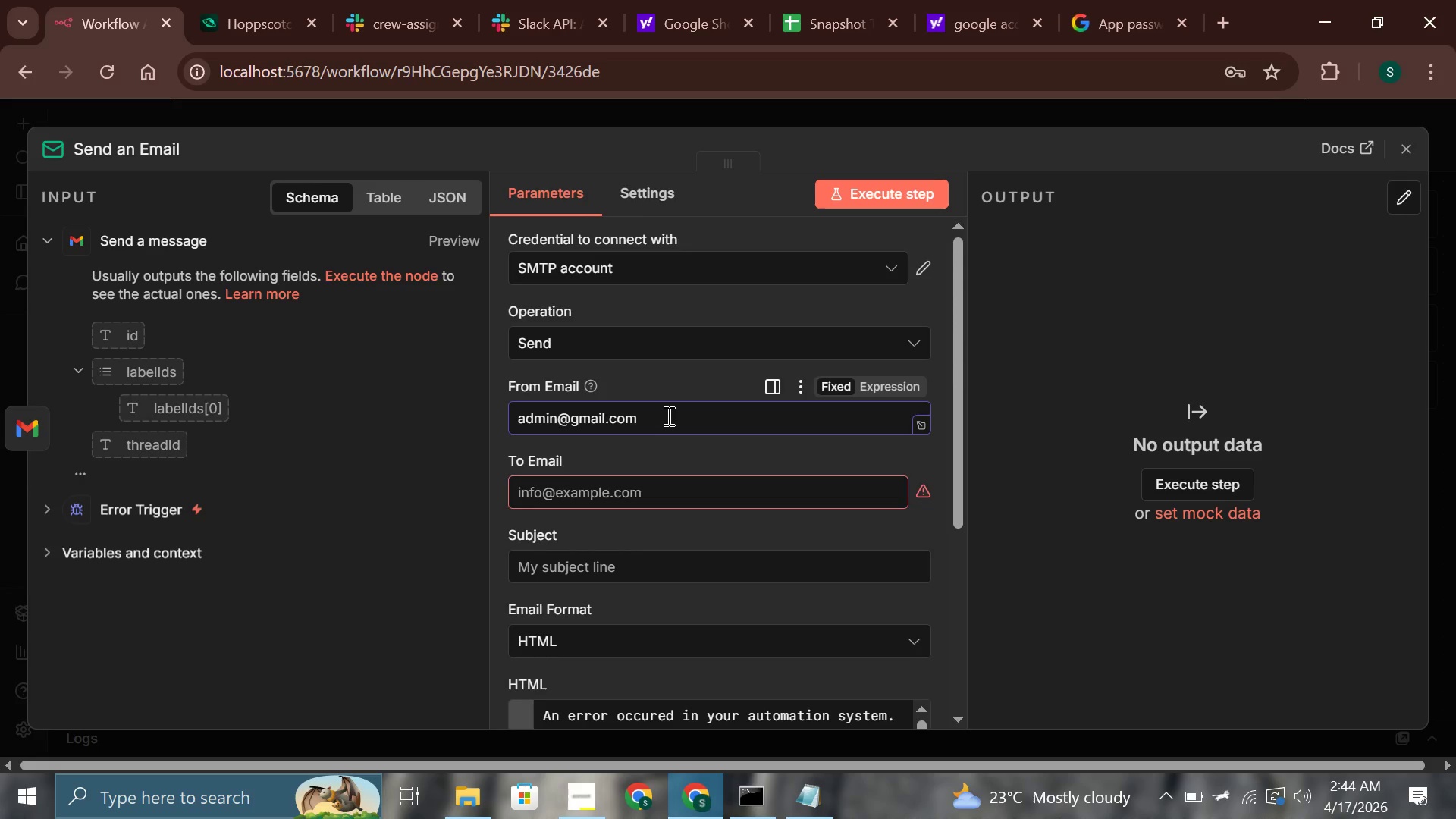 
left_click([623, 485])
 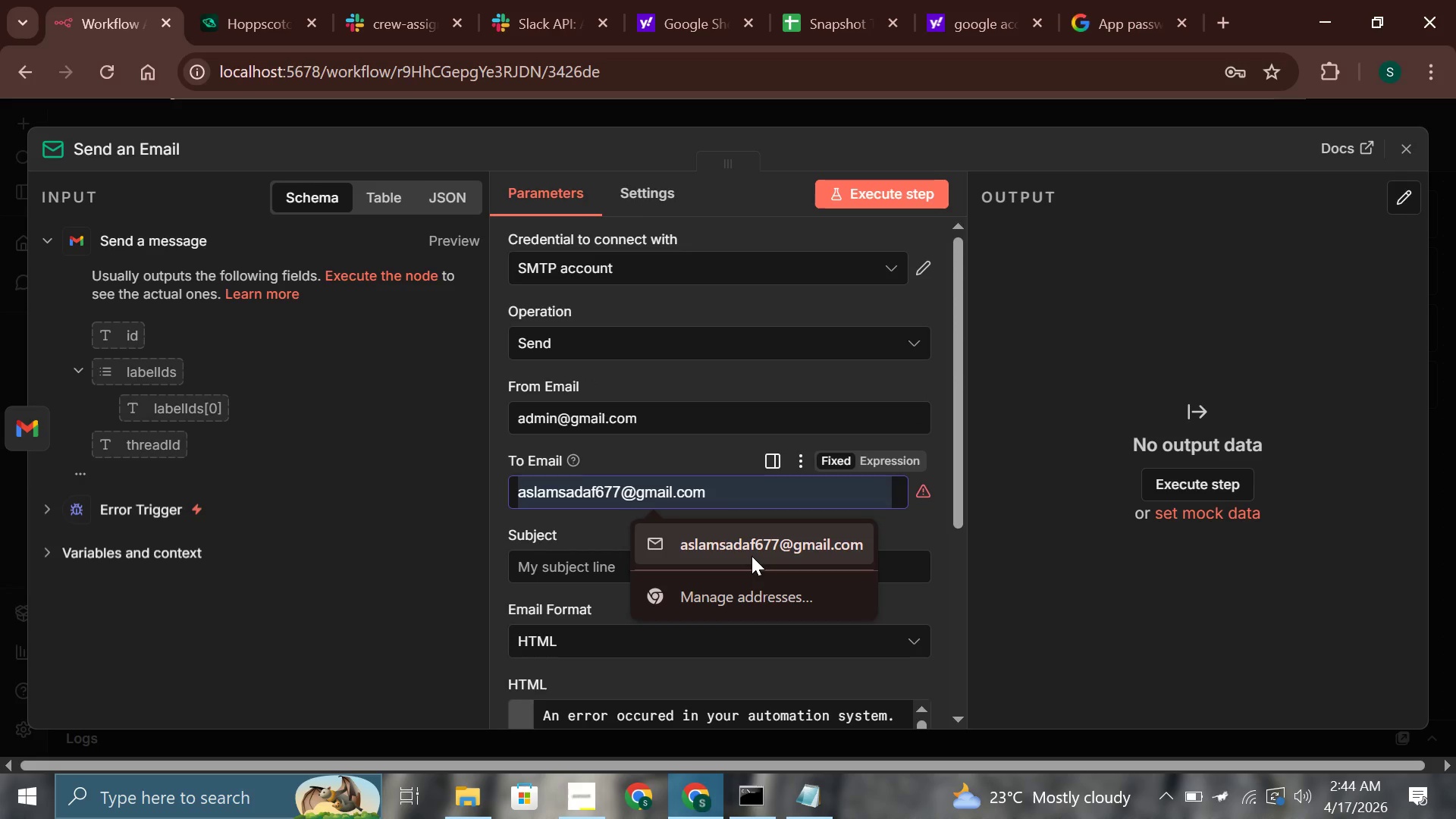 
left_click([752, 556])
 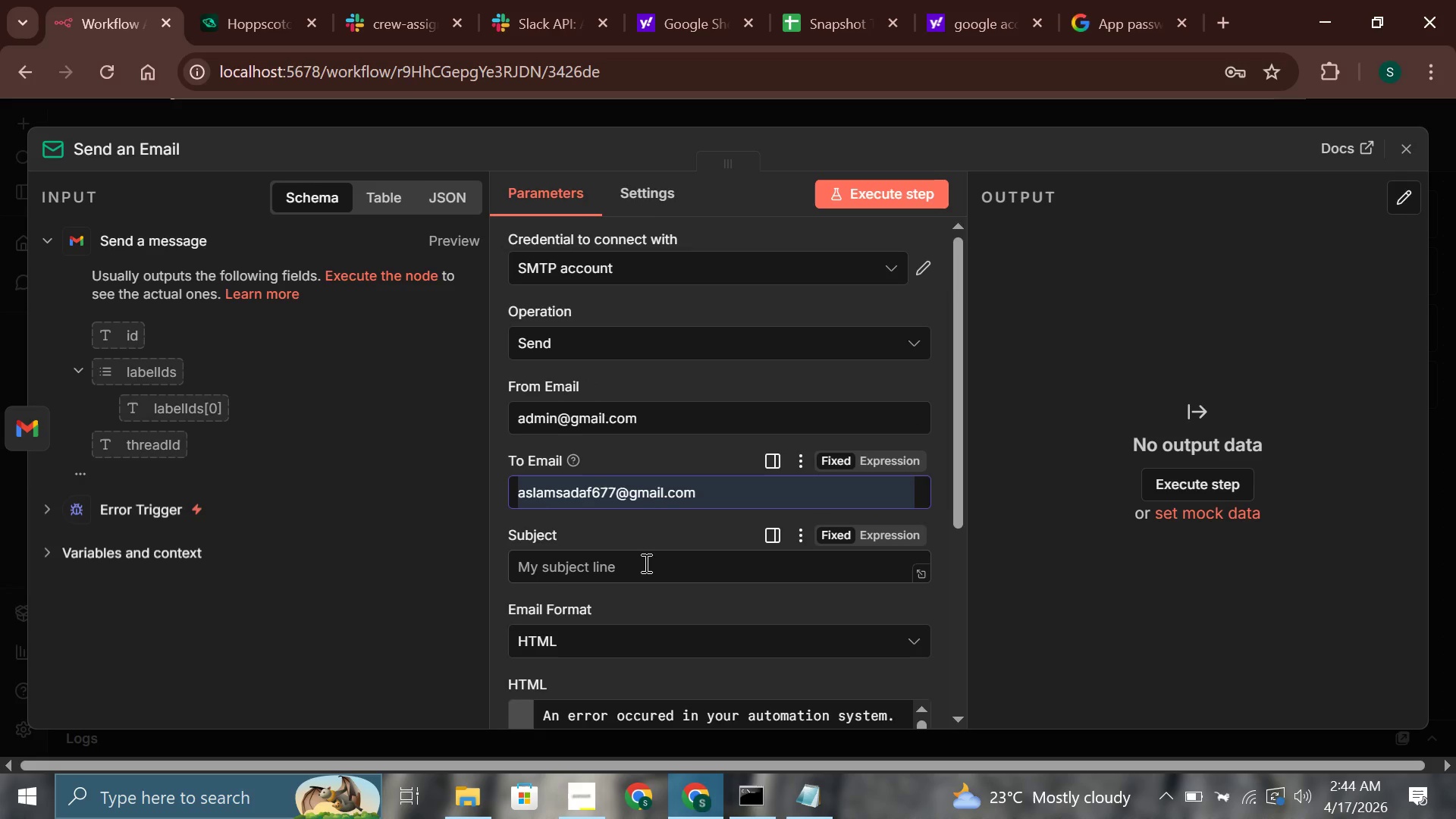 
scroll: coordinate [648, 556], scroll_direction: down, amount: 1.0
 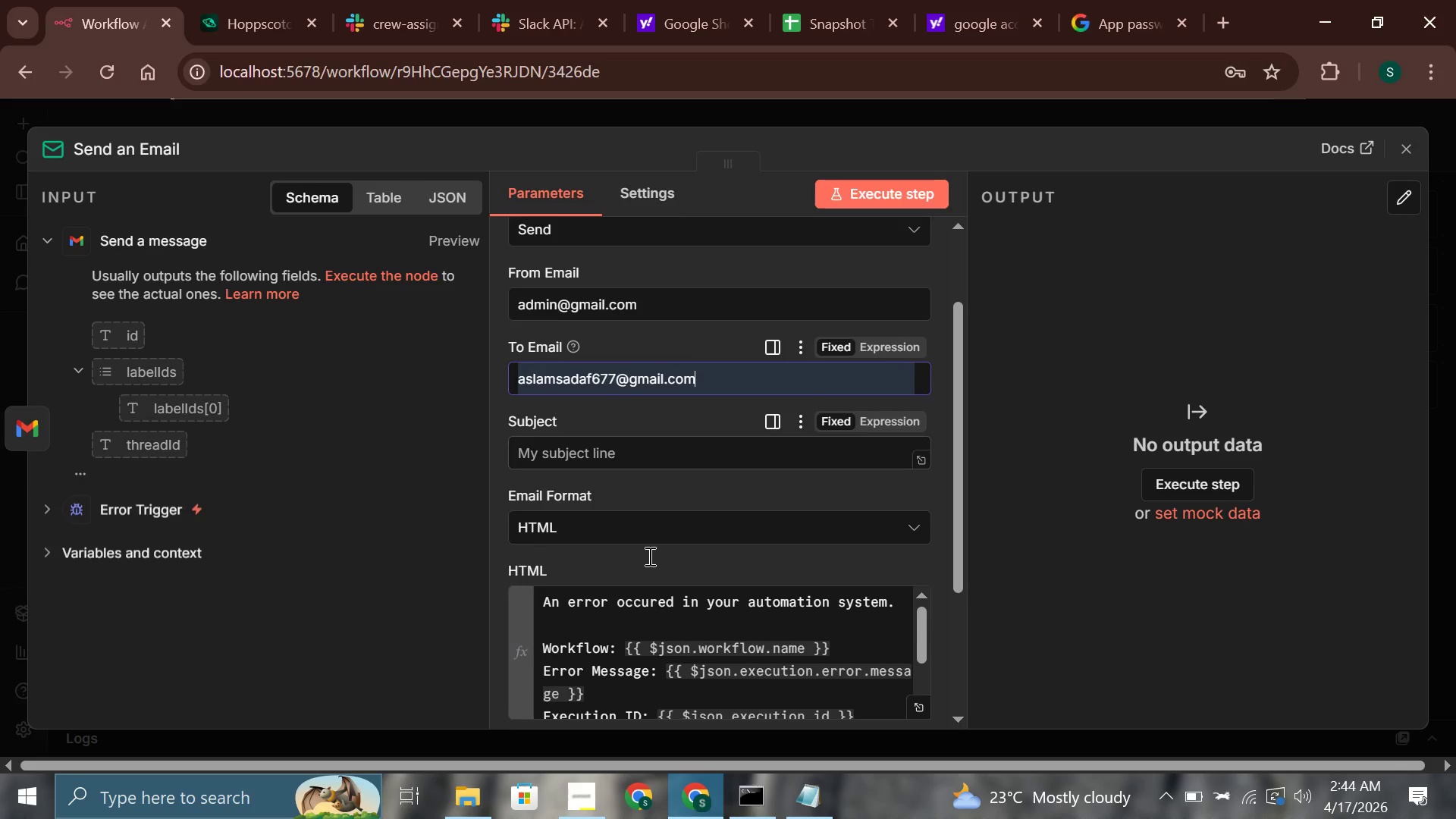 
scroll: coordinate [648, 556], scroll_direction: up, amount: 2.0
 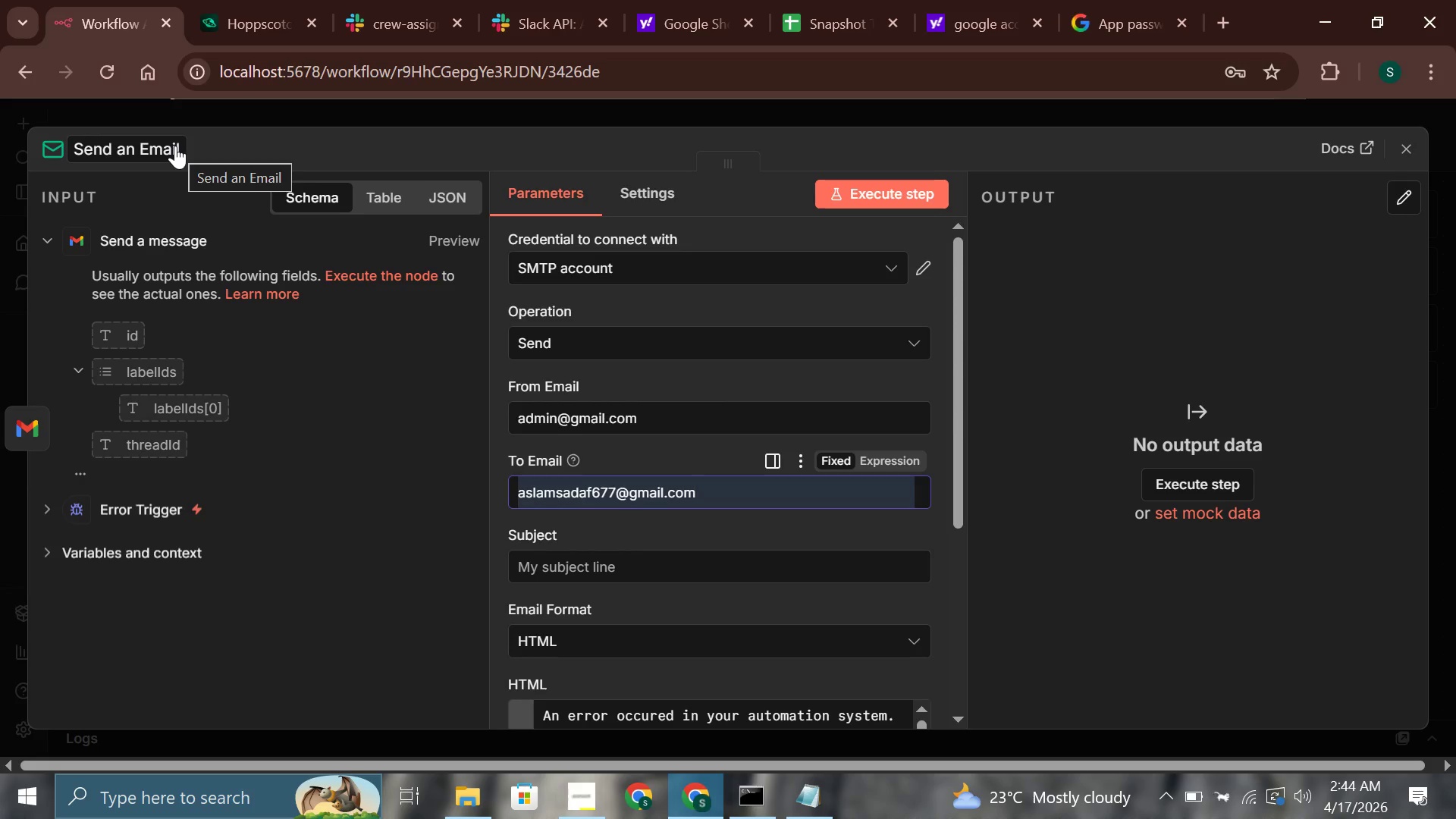 
wait(12.93)
 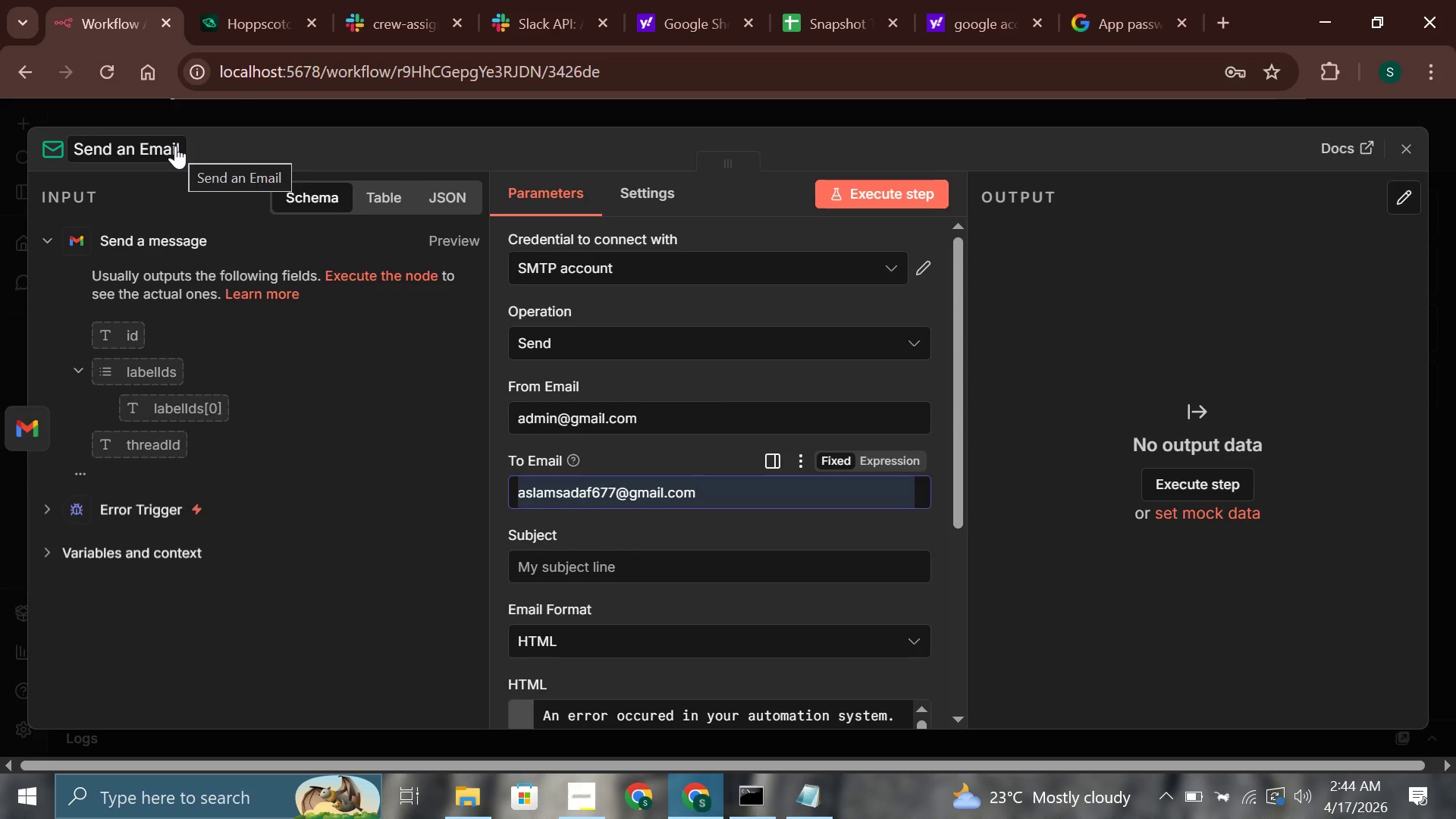 
left_click([175, 146])
 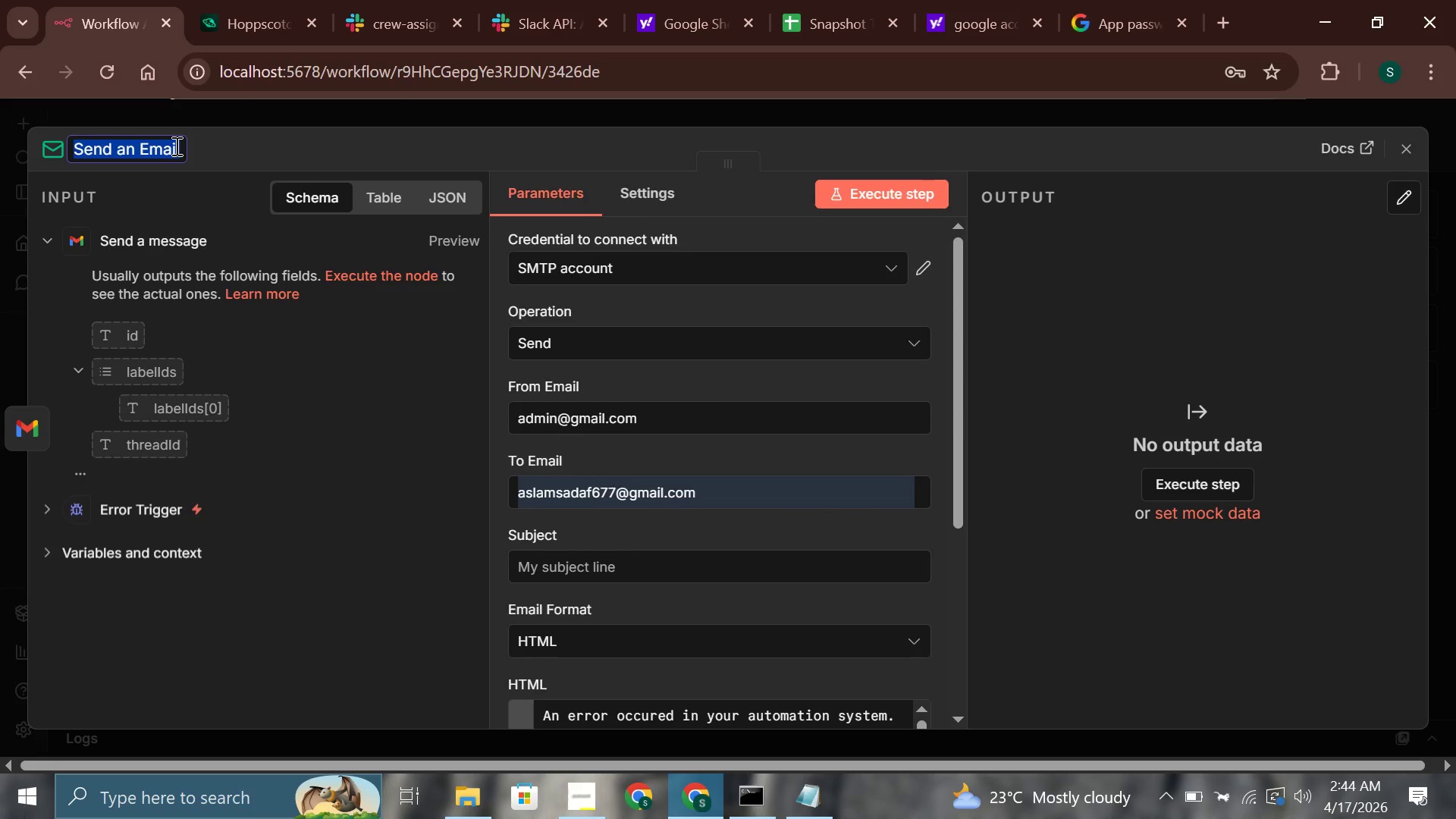 
type(Workflow Error - Snapshot Talent Group)
 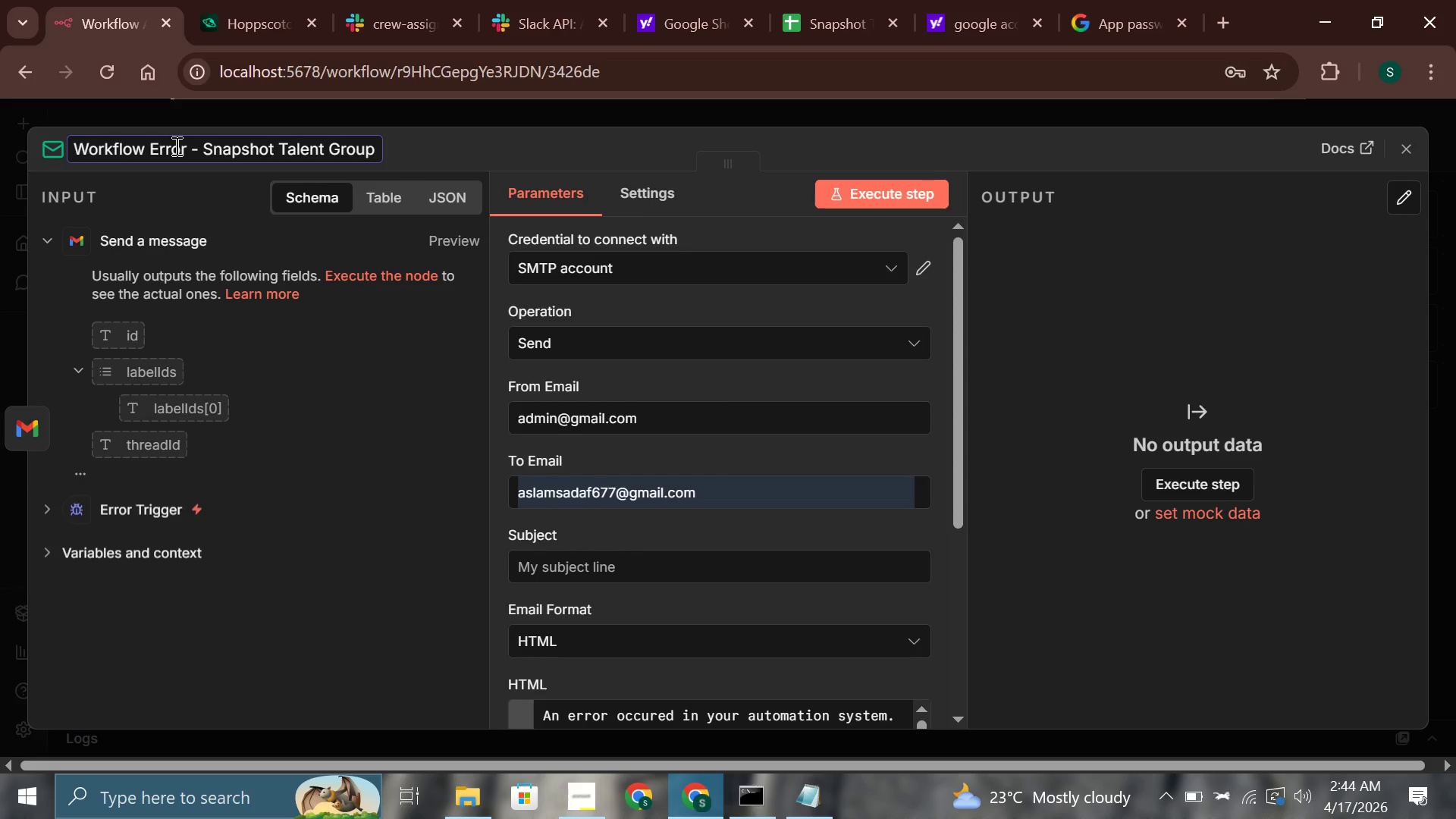 
left_click([1407, 148])
 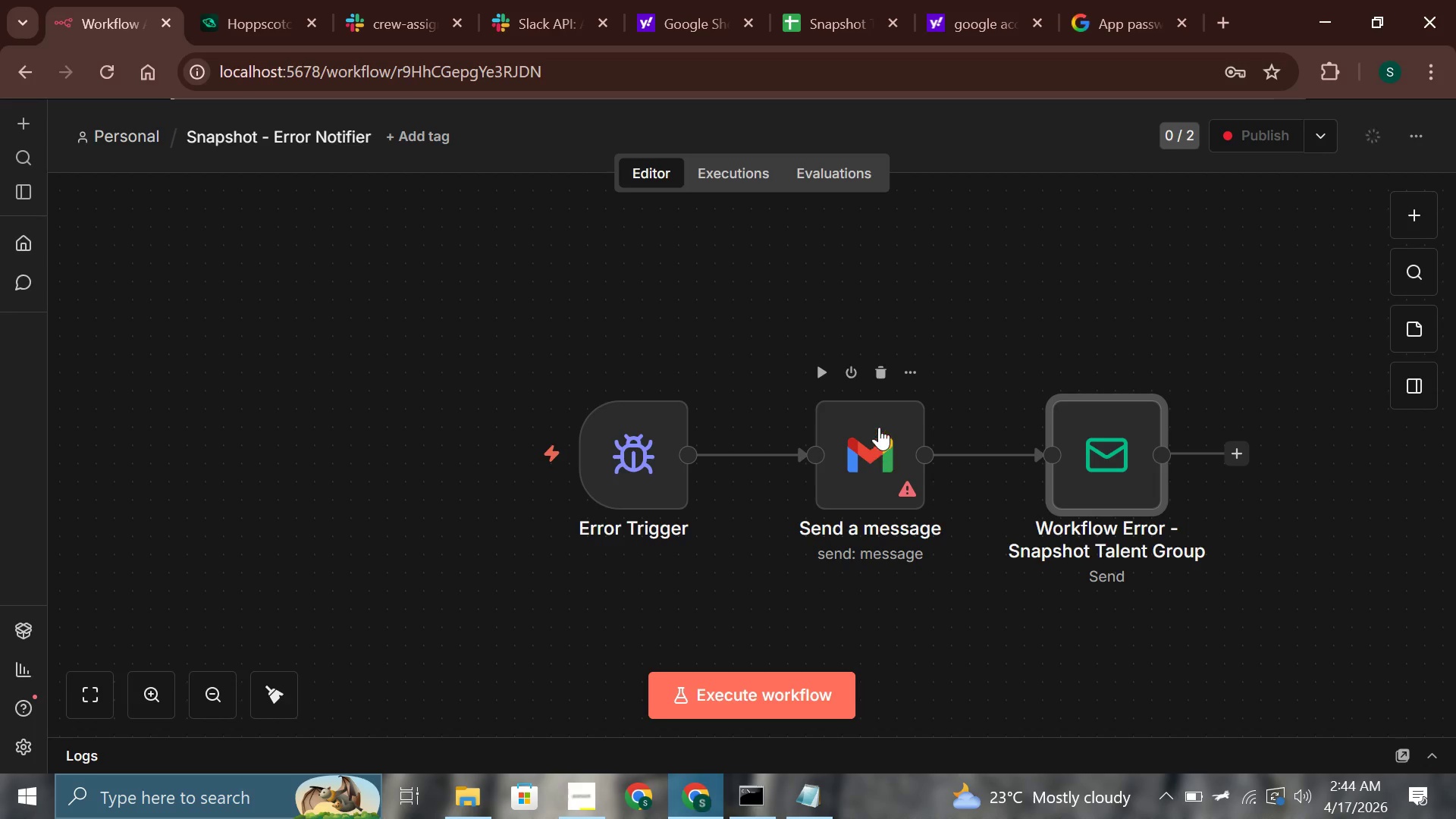 
double_click([874, 436])
 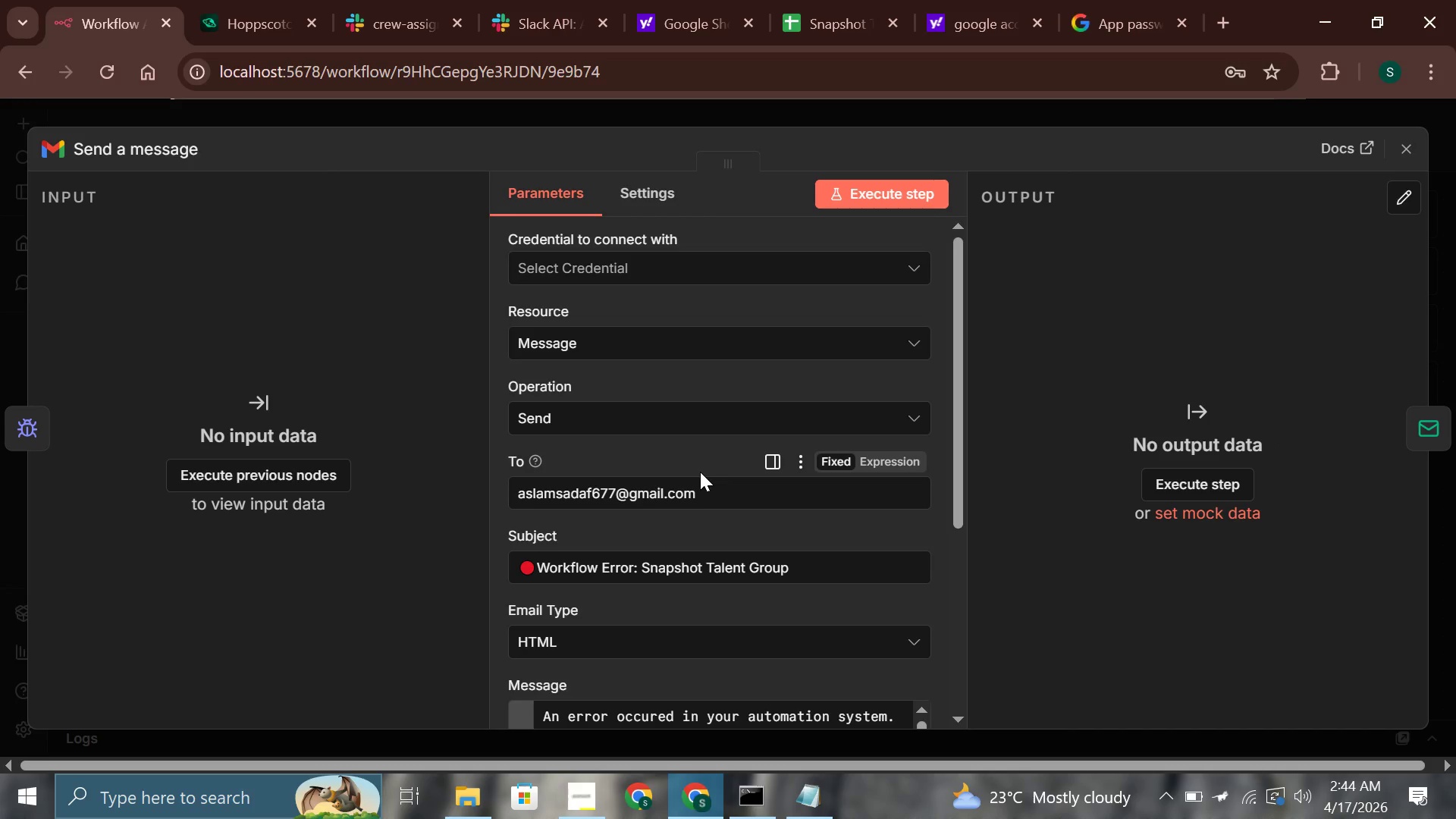 
scroll: coordinate [700, 472], scroll_direction: down, amount: 1.0
 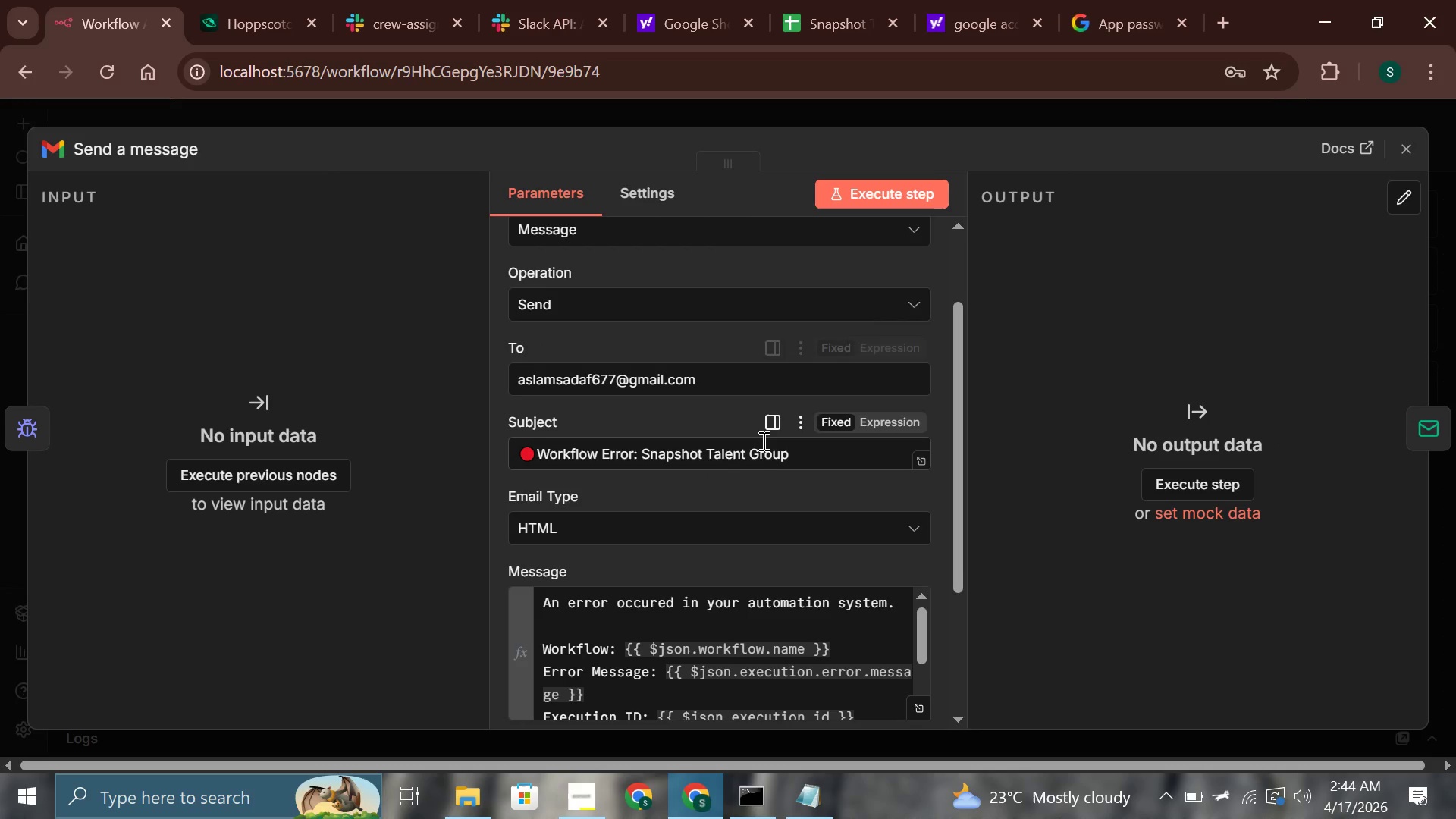 
left_click([762, 441])
 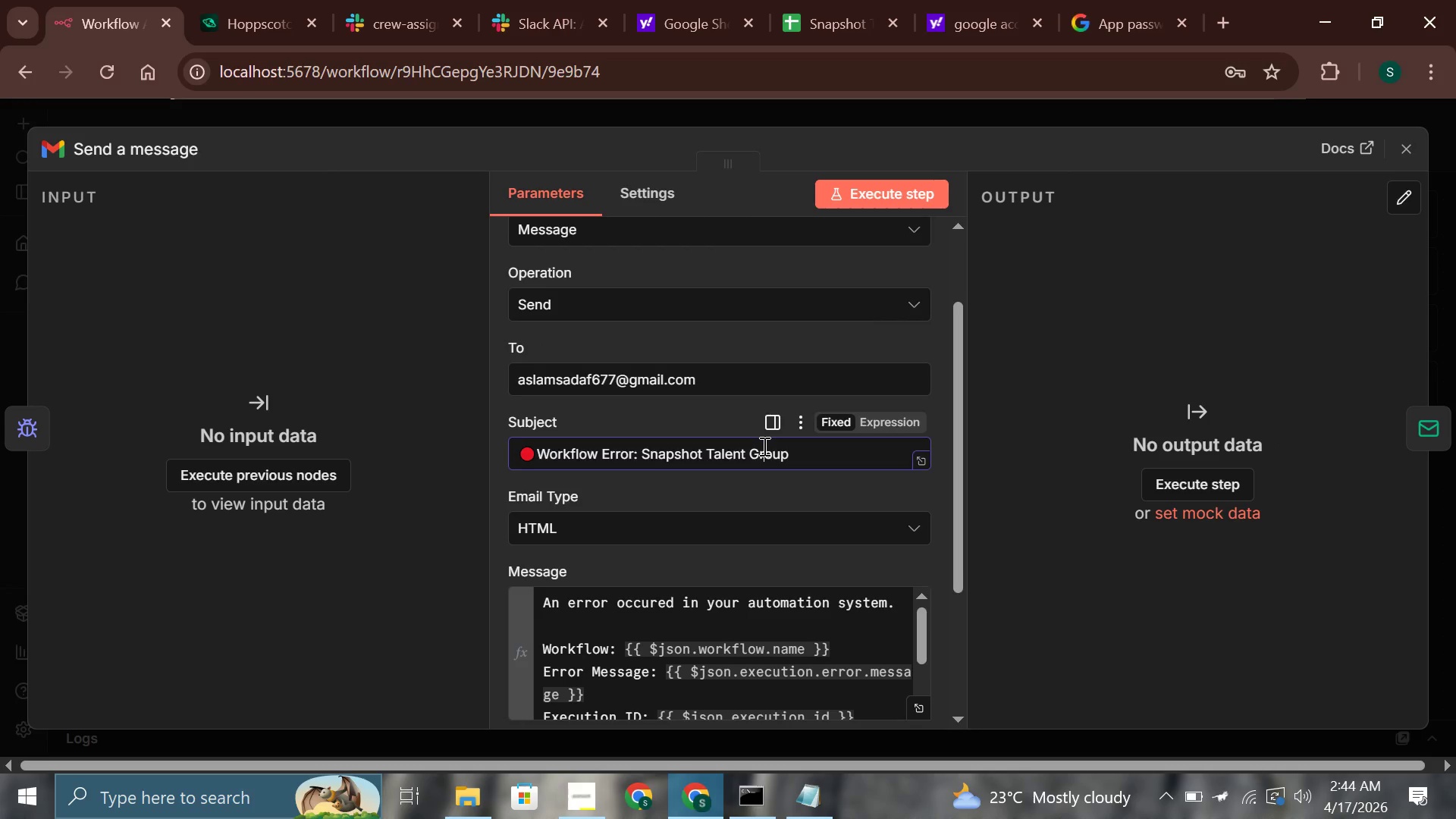 
key(Control+A)
 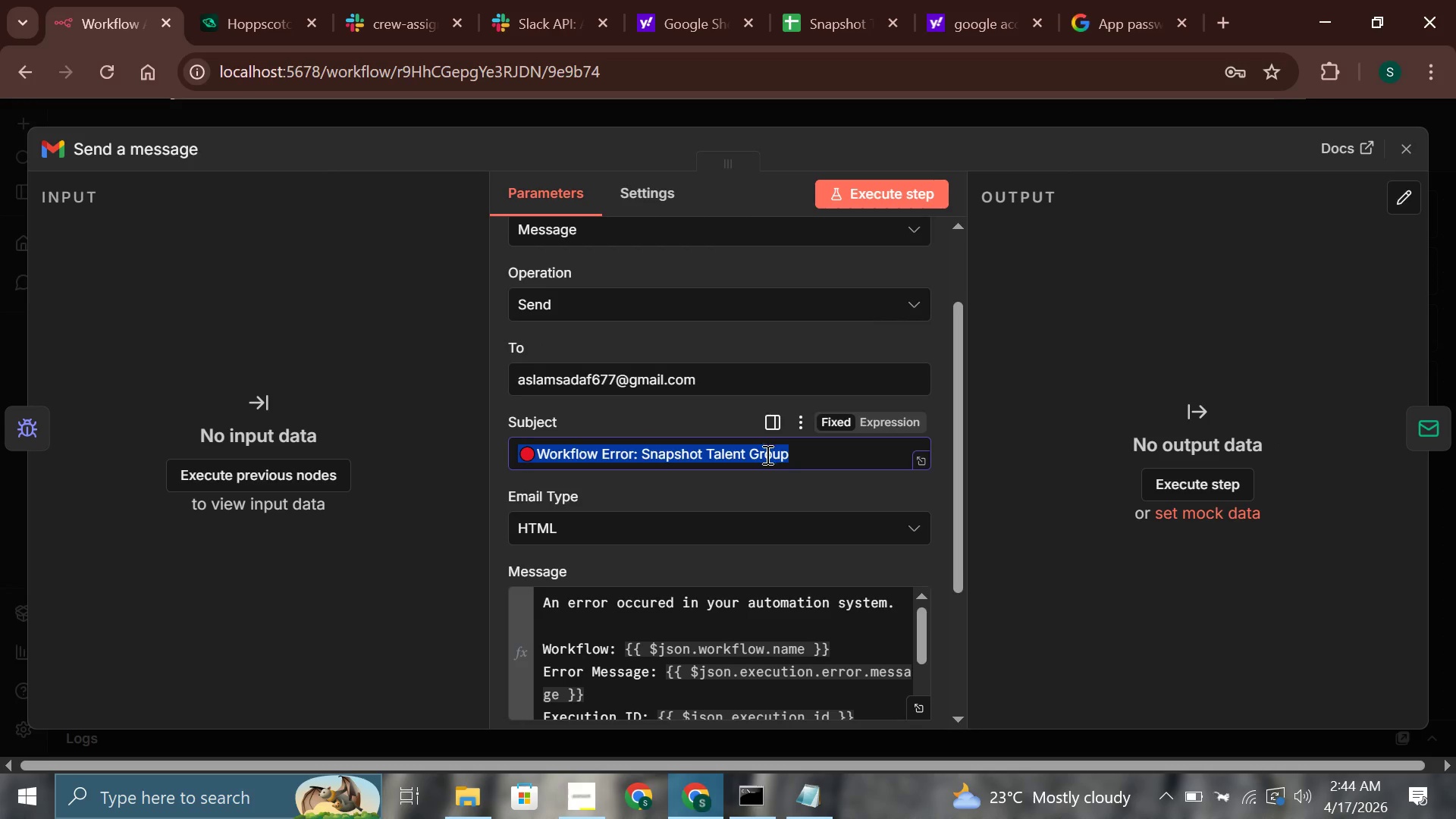 
key(Control+C)
 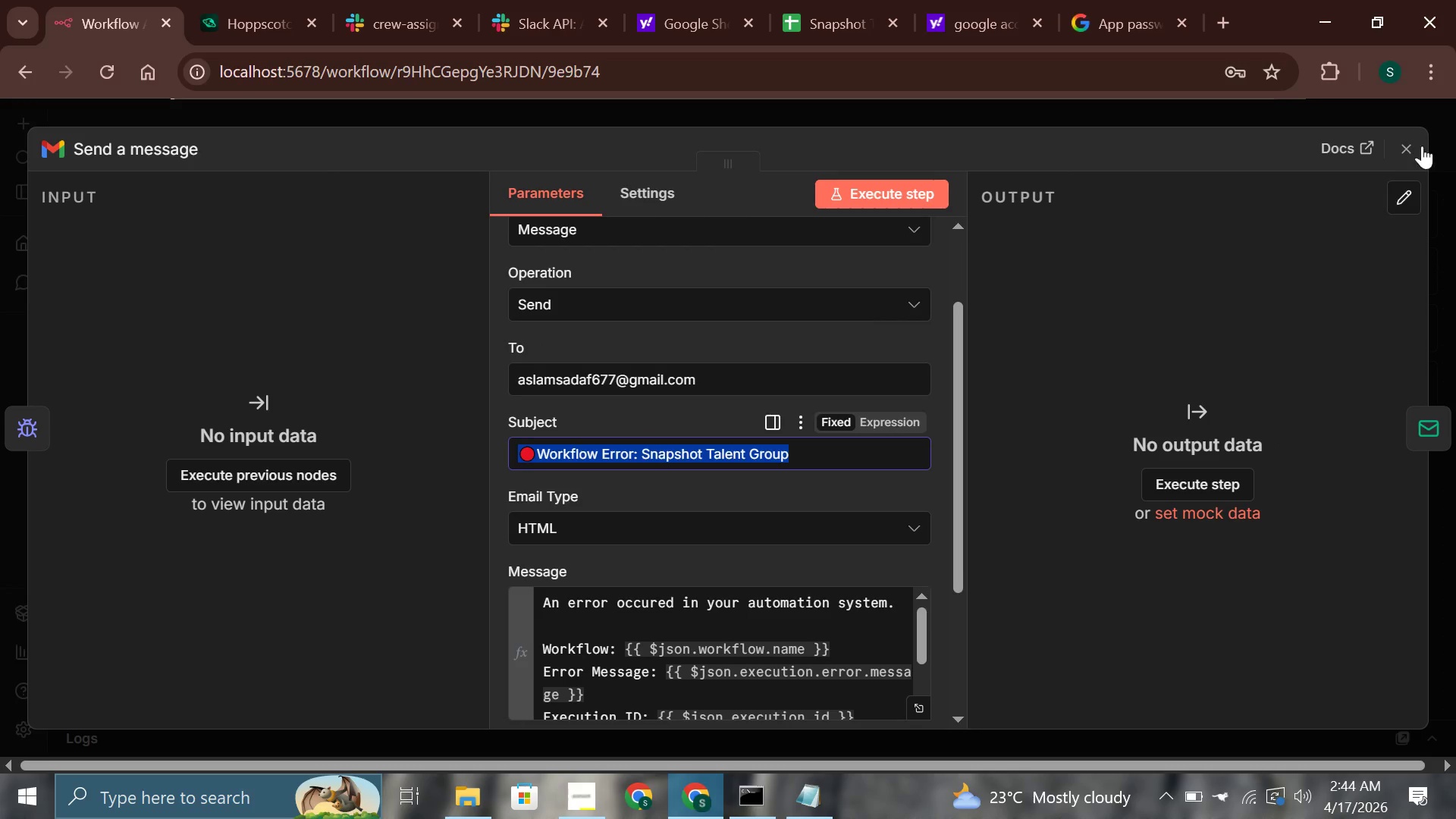 
left_click([1397, 146])
 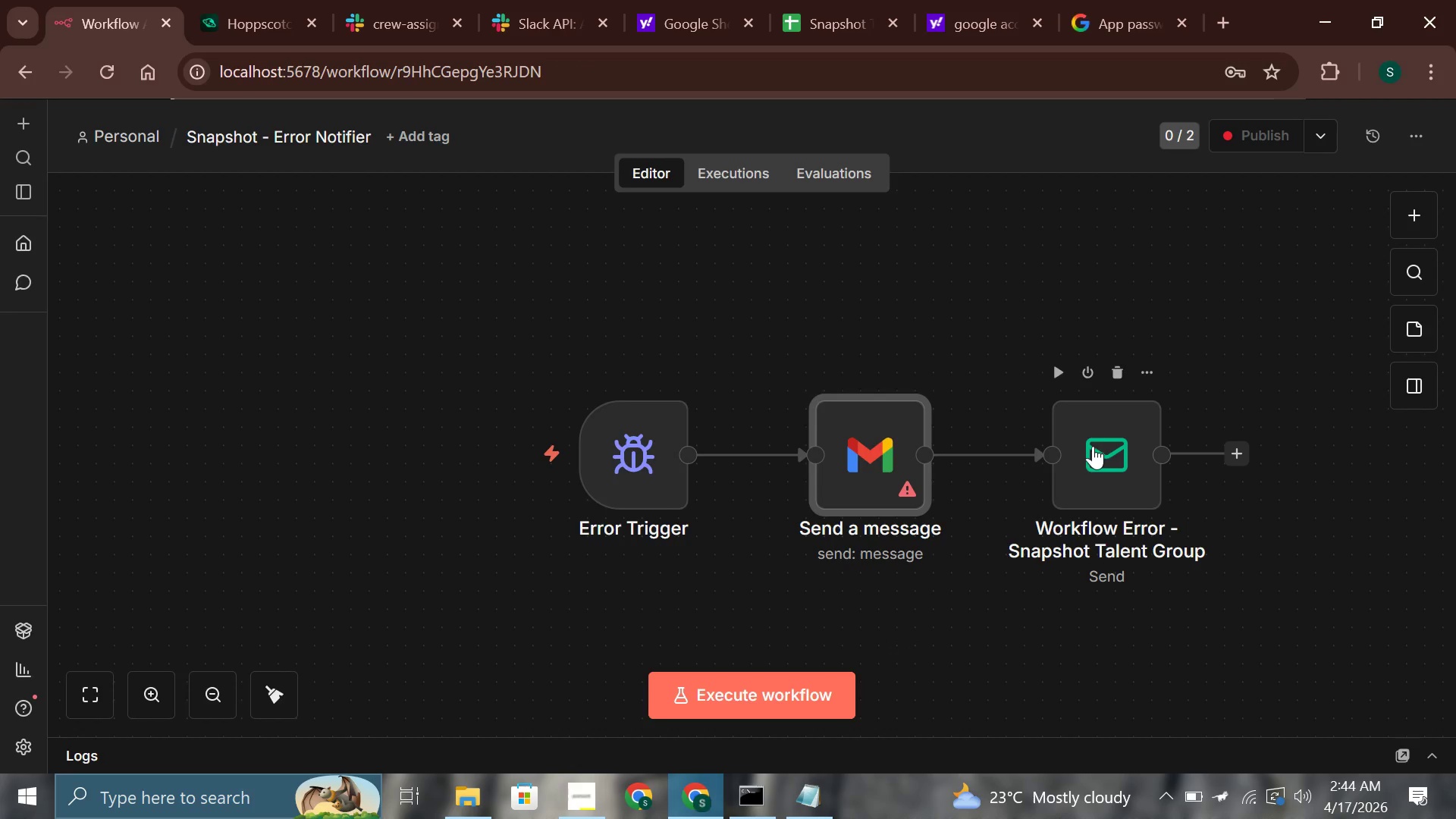 
double_click([1093, 446])
 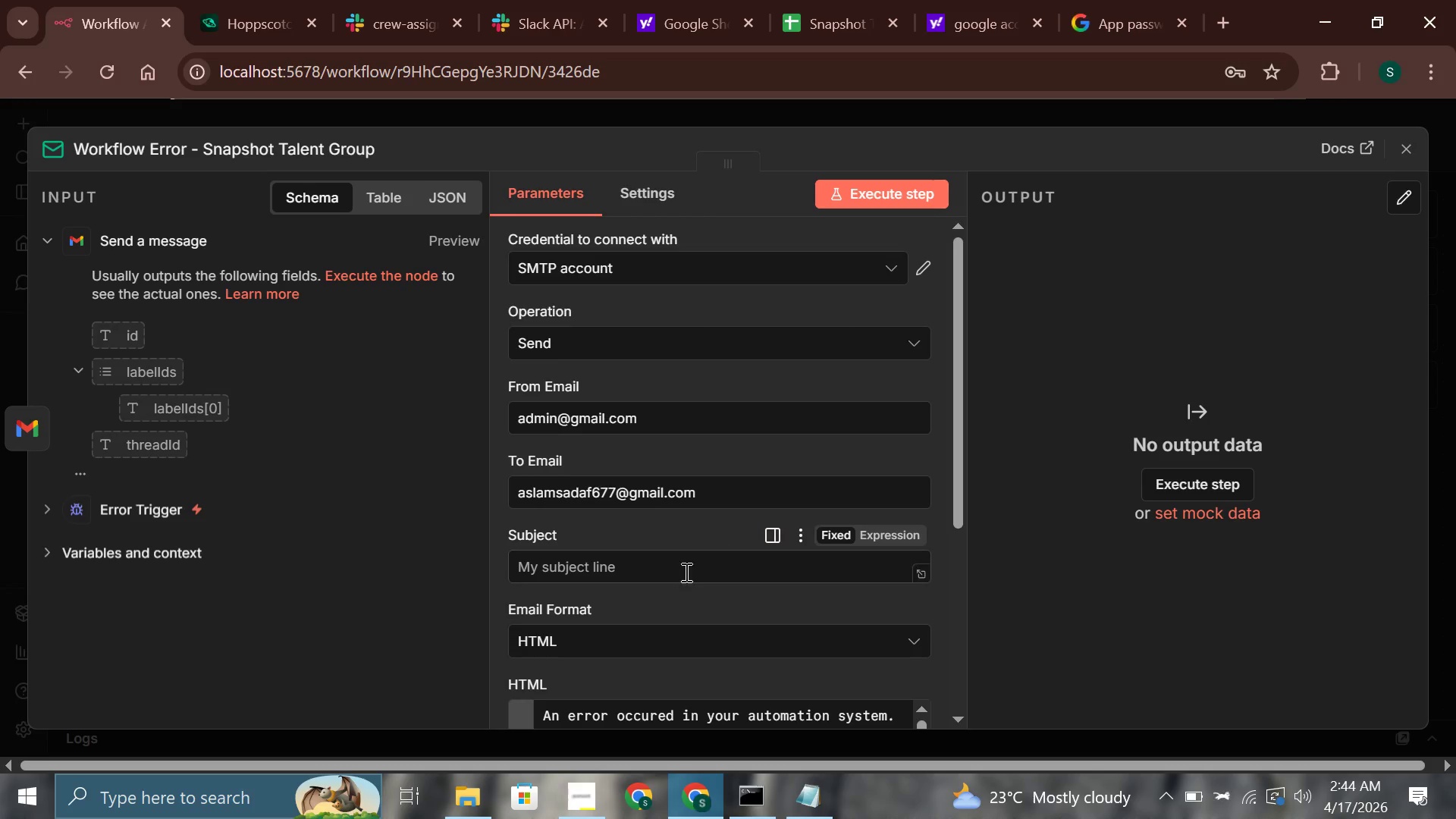 
left_click([670, 579])
 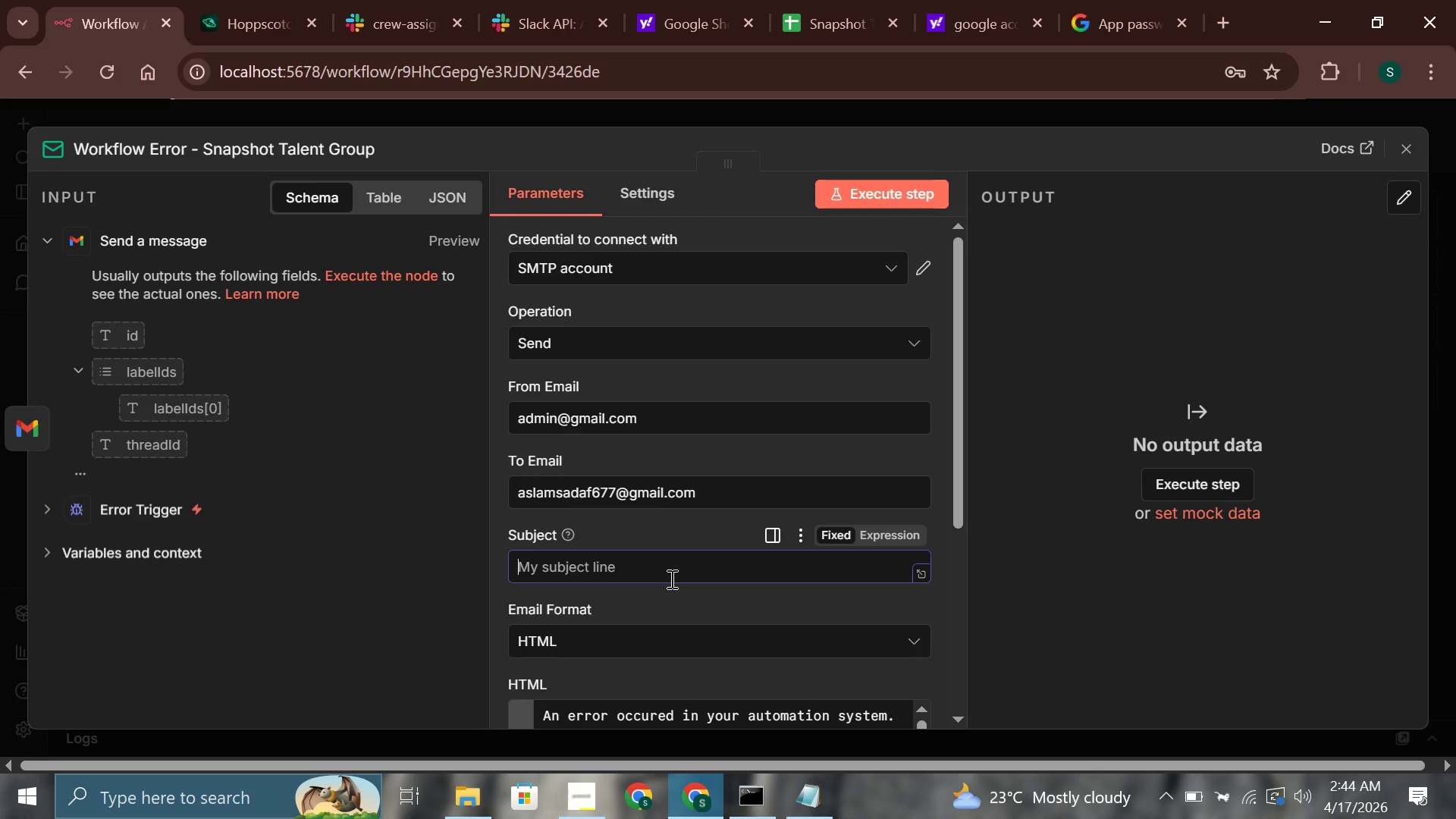 
key(Control+V)
 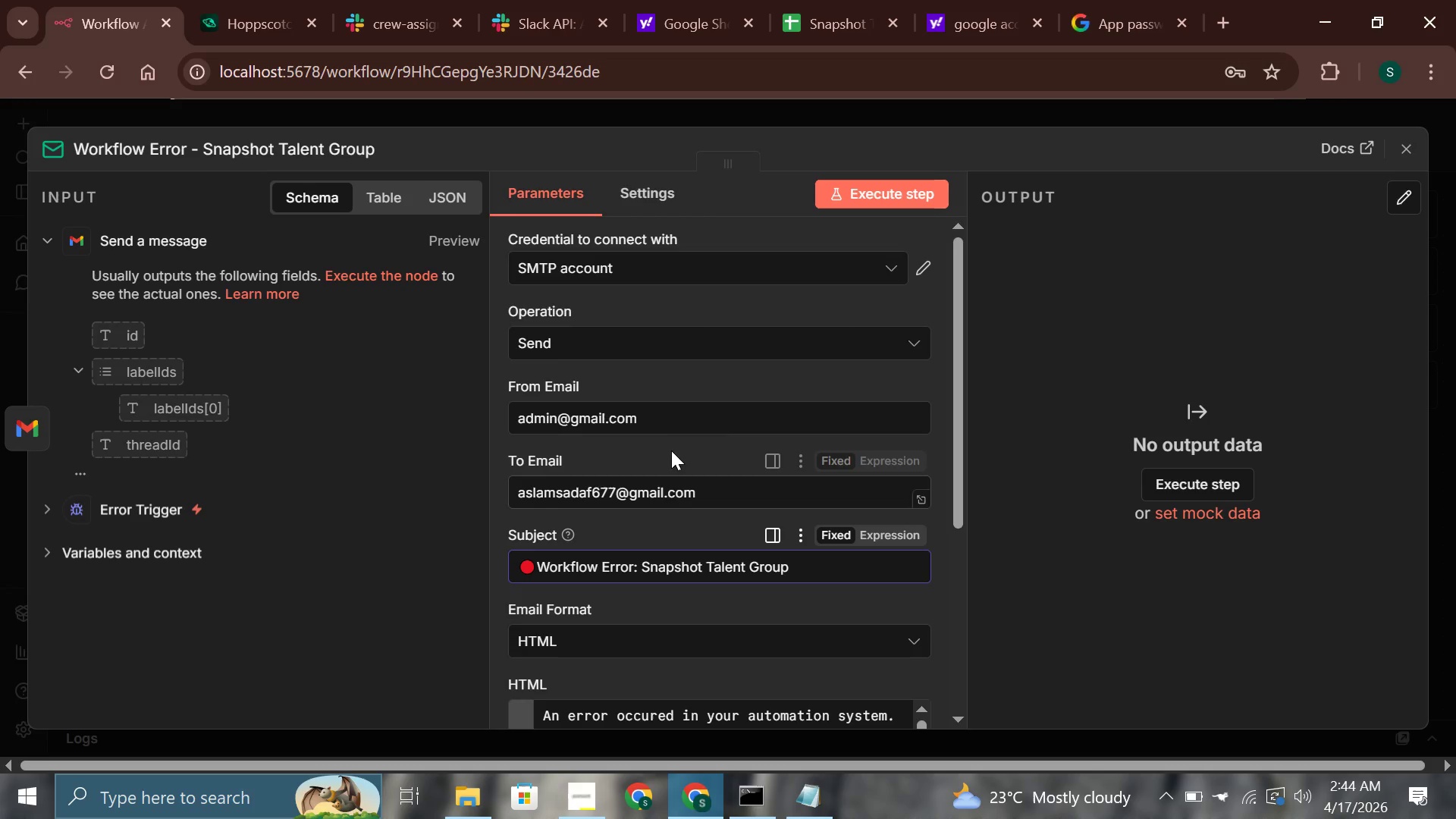 
scroll: coordinate [668, 442], scroll_direction: down, amount: 3.0
 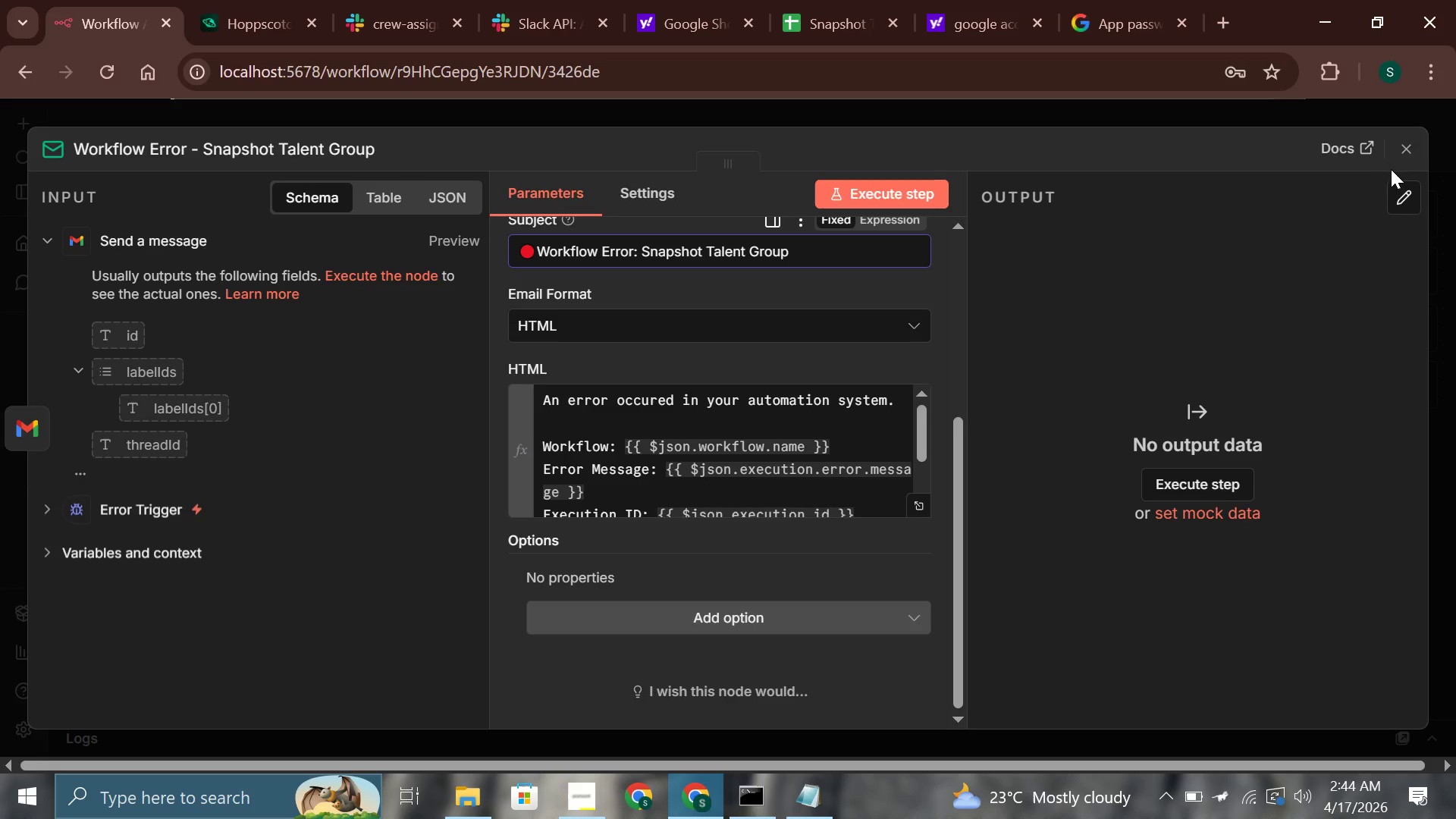 
left_click([1402, 149])
 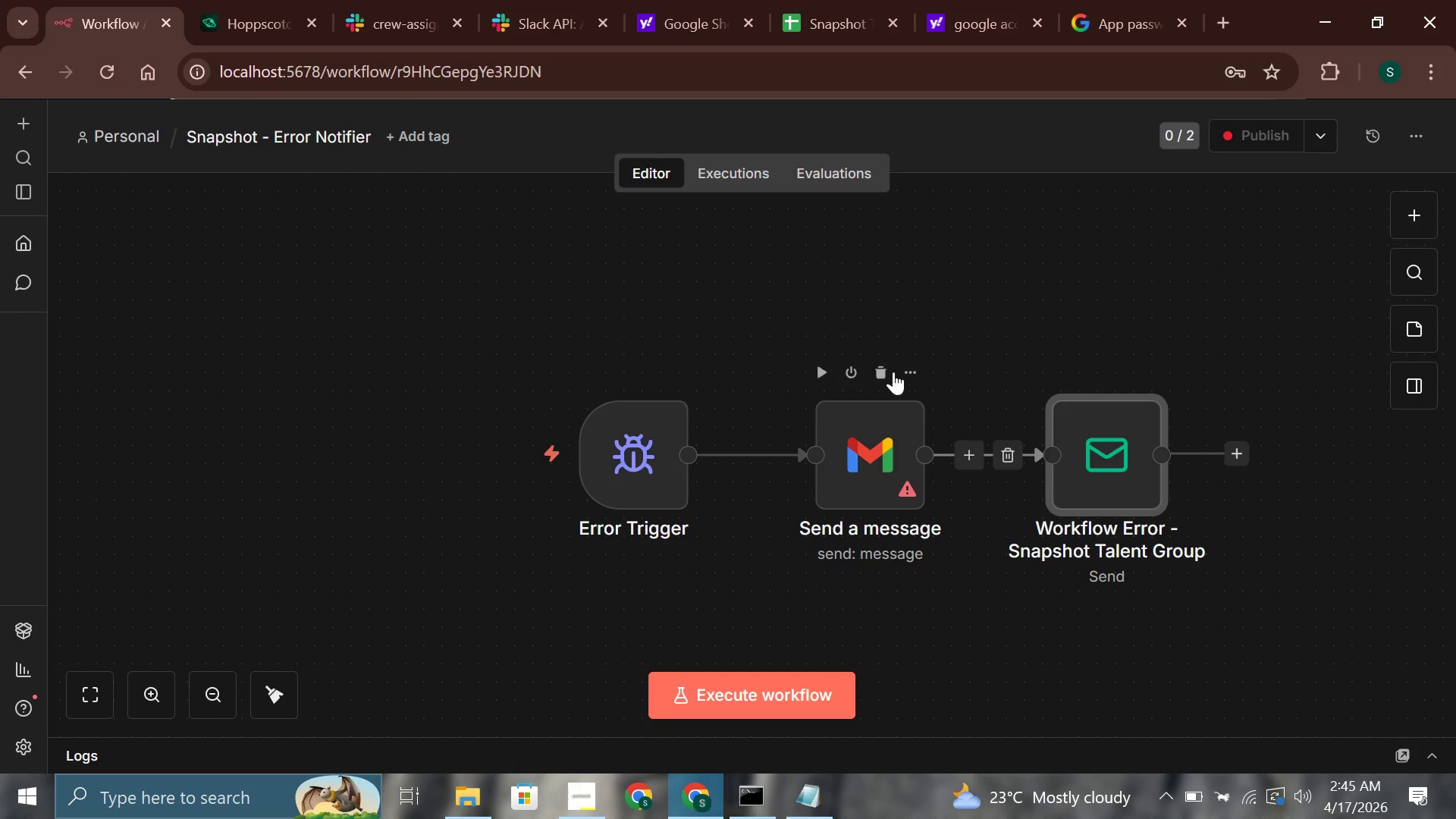 
left_click([874, 366])
 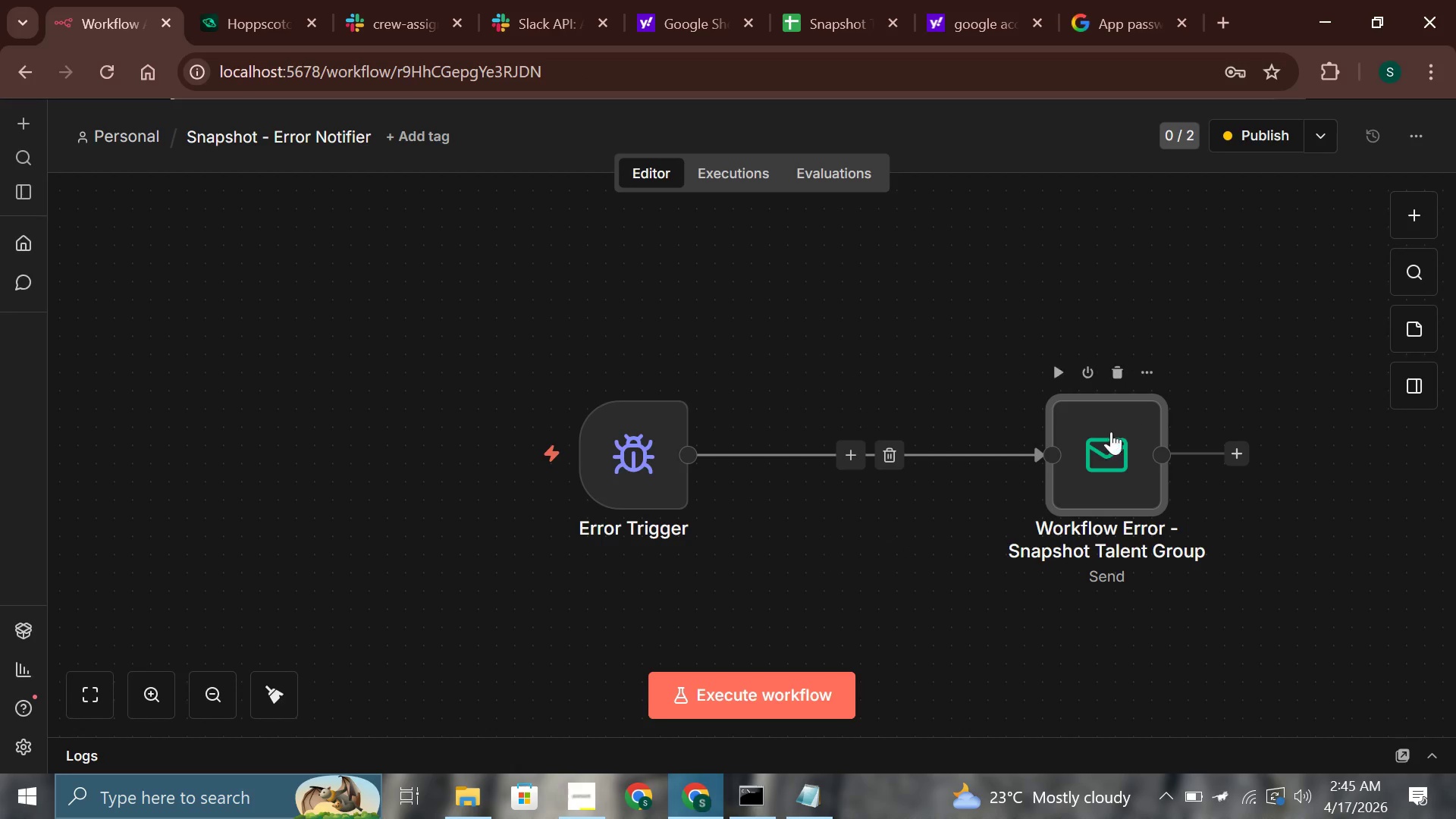 
left_click_drag(start_coordinate=[1101, 447], to_coordinate=[927, 449])
 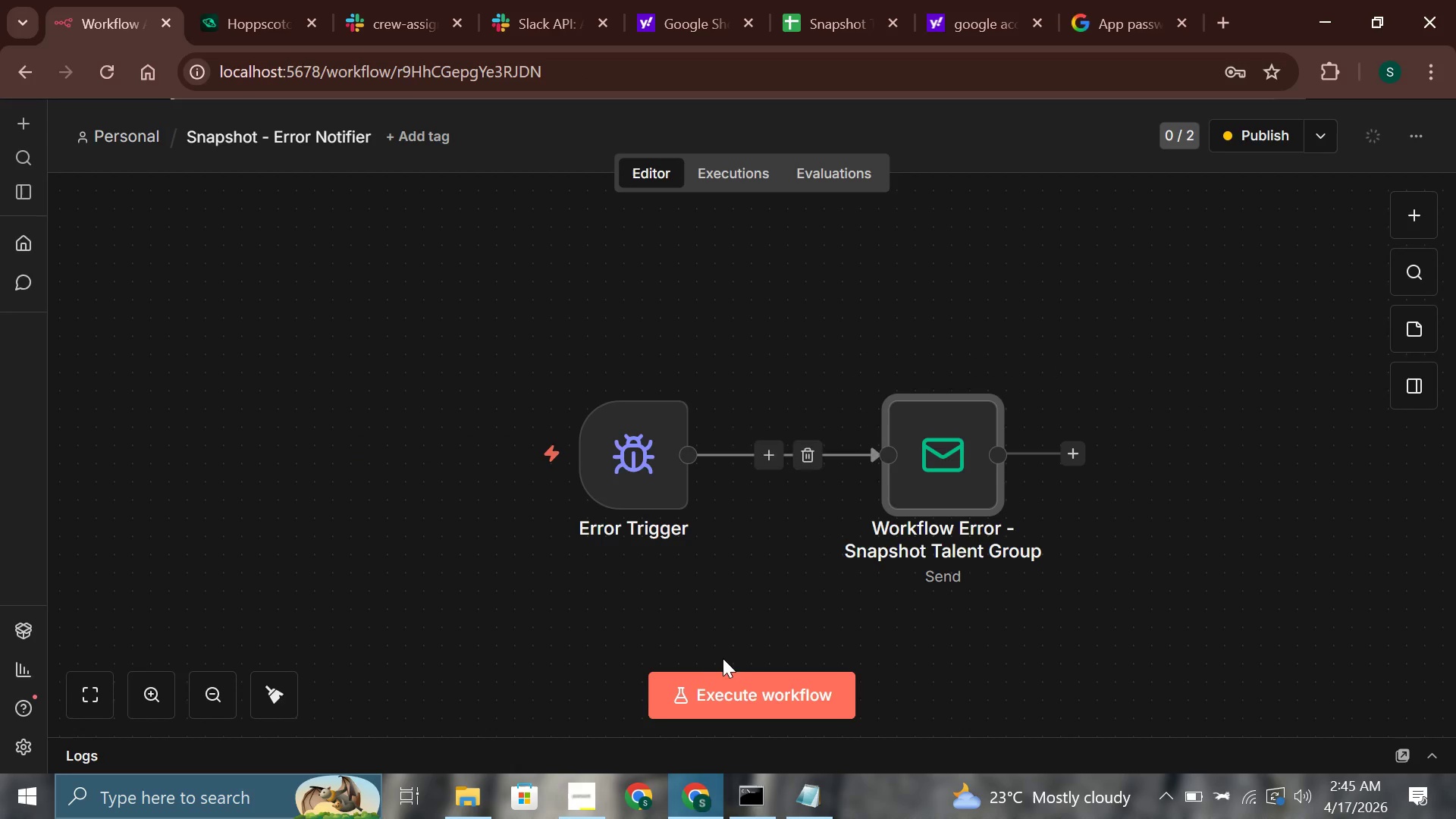 
left_click([740, 691])
 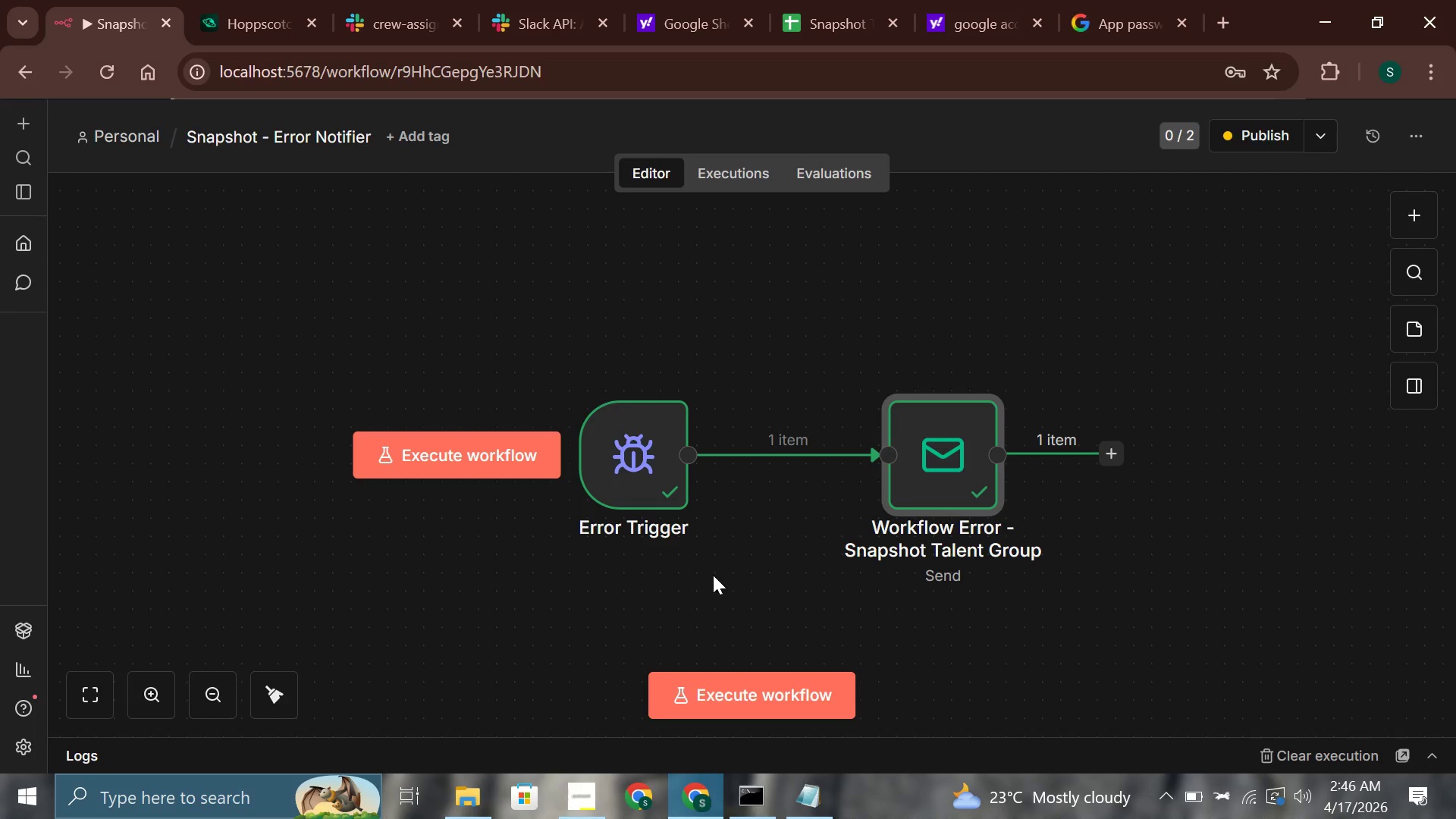 
wait(110.16)
 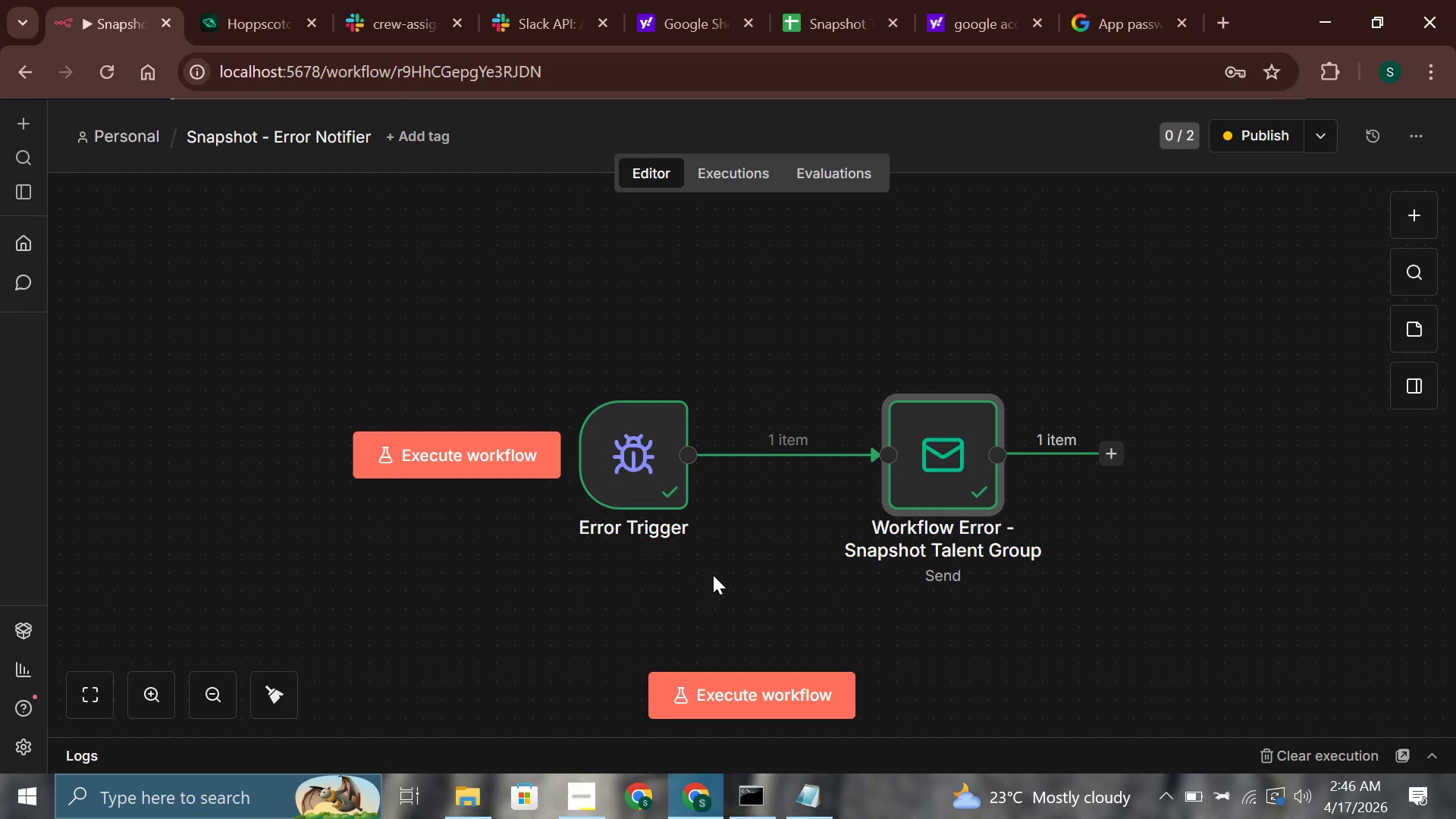 
left_click([104, 132])
 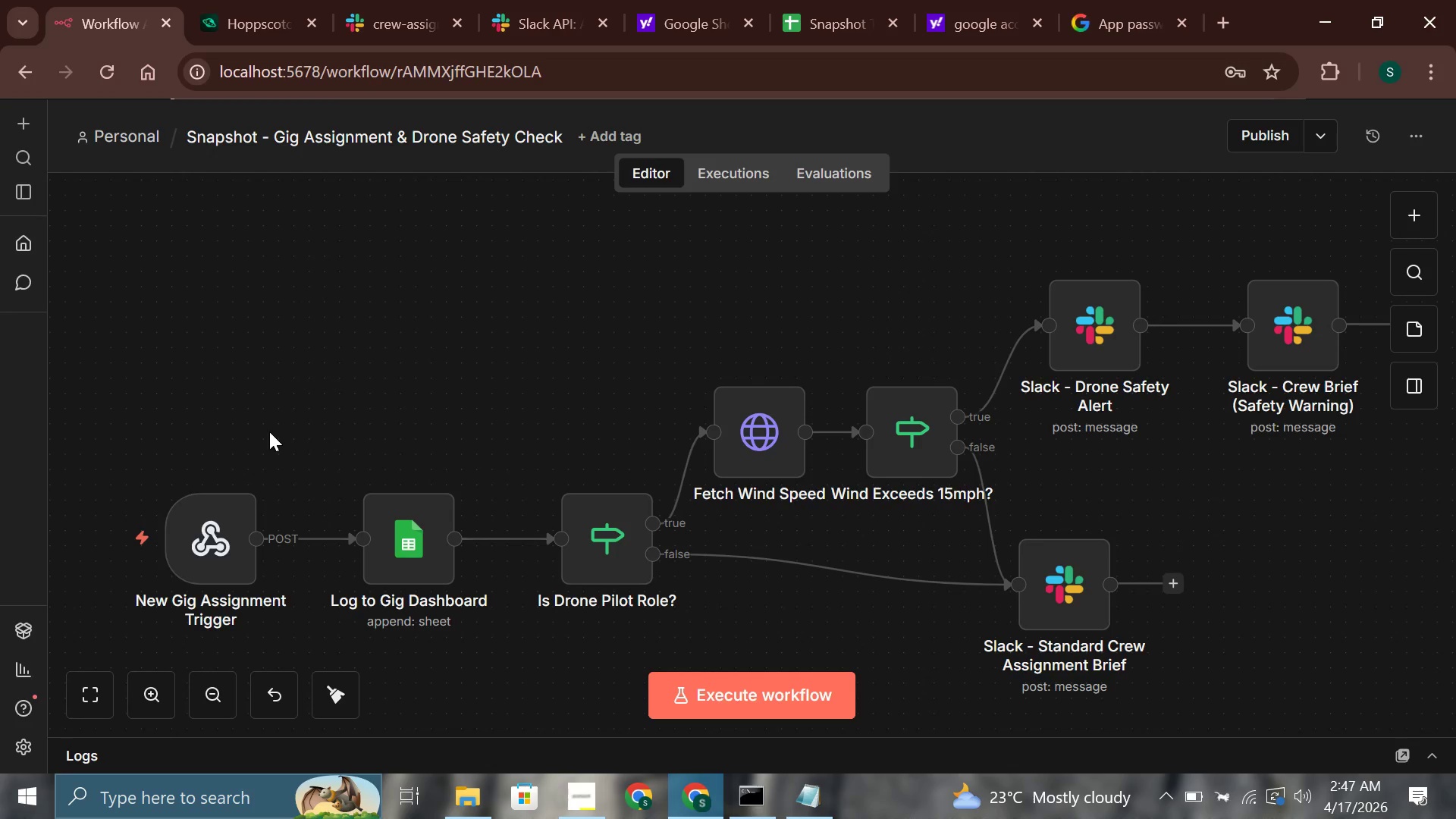 
wait(10.8)
 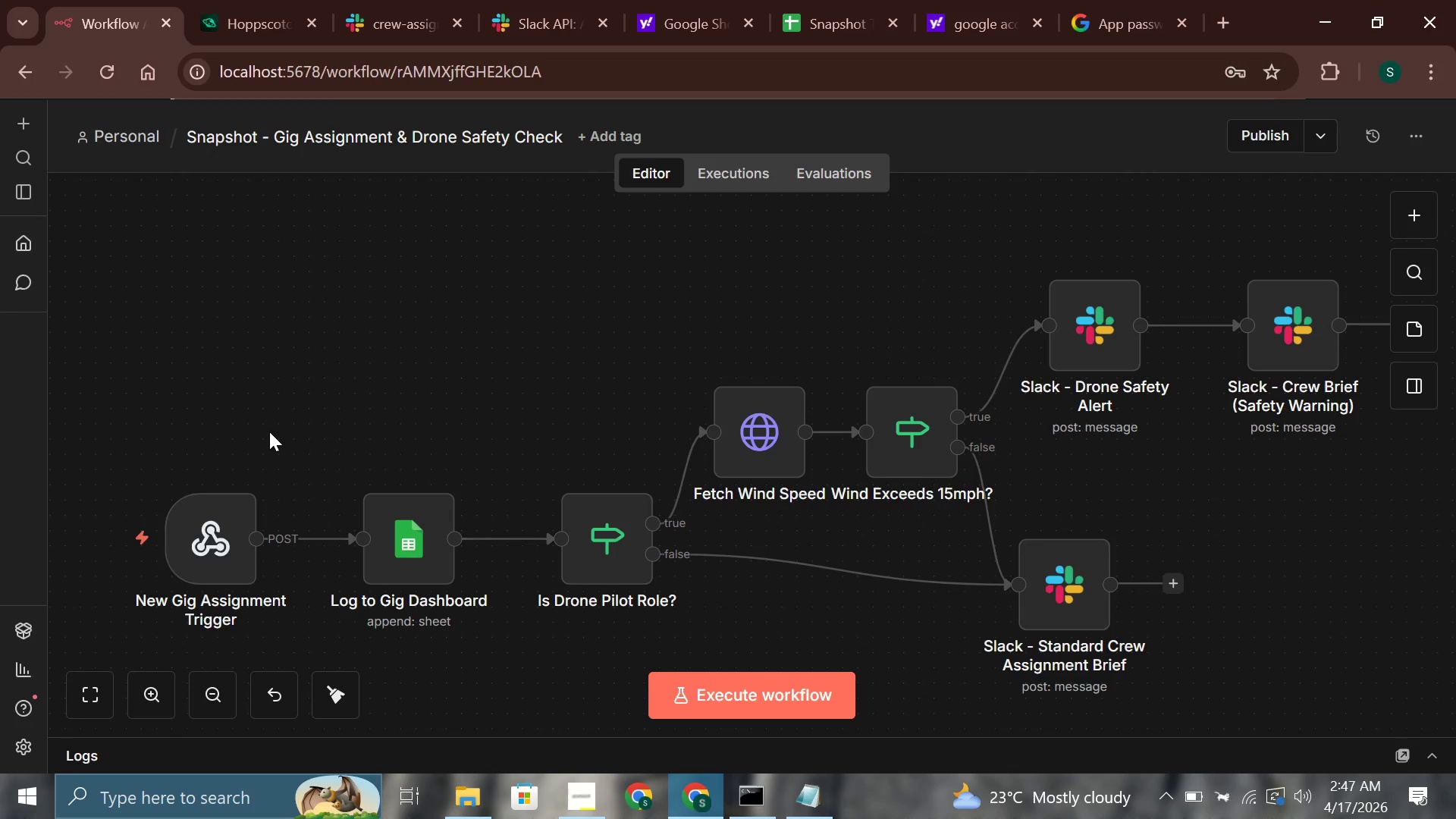 
left_click([136, 0])
 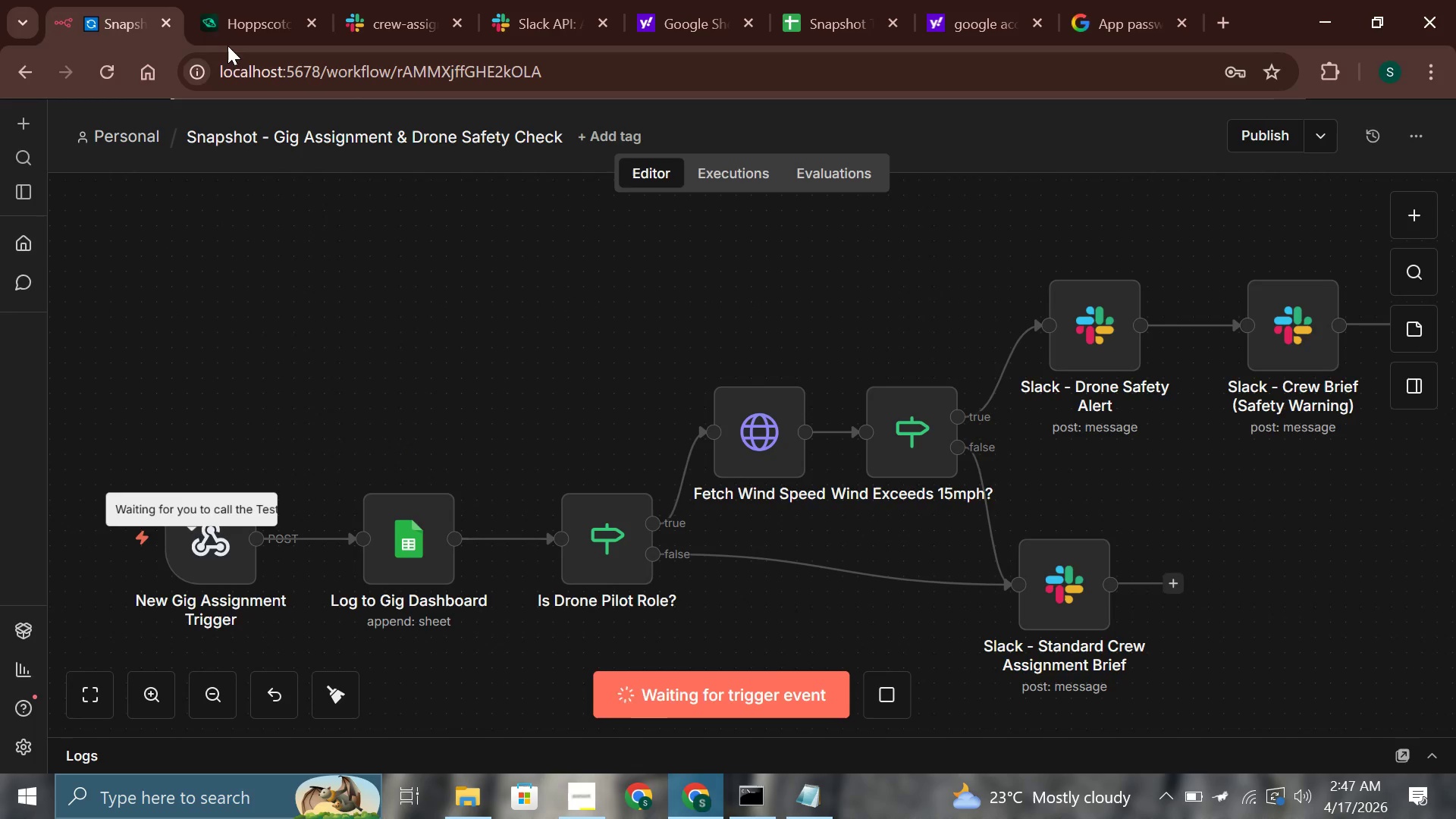 
left_click([238, 0])
 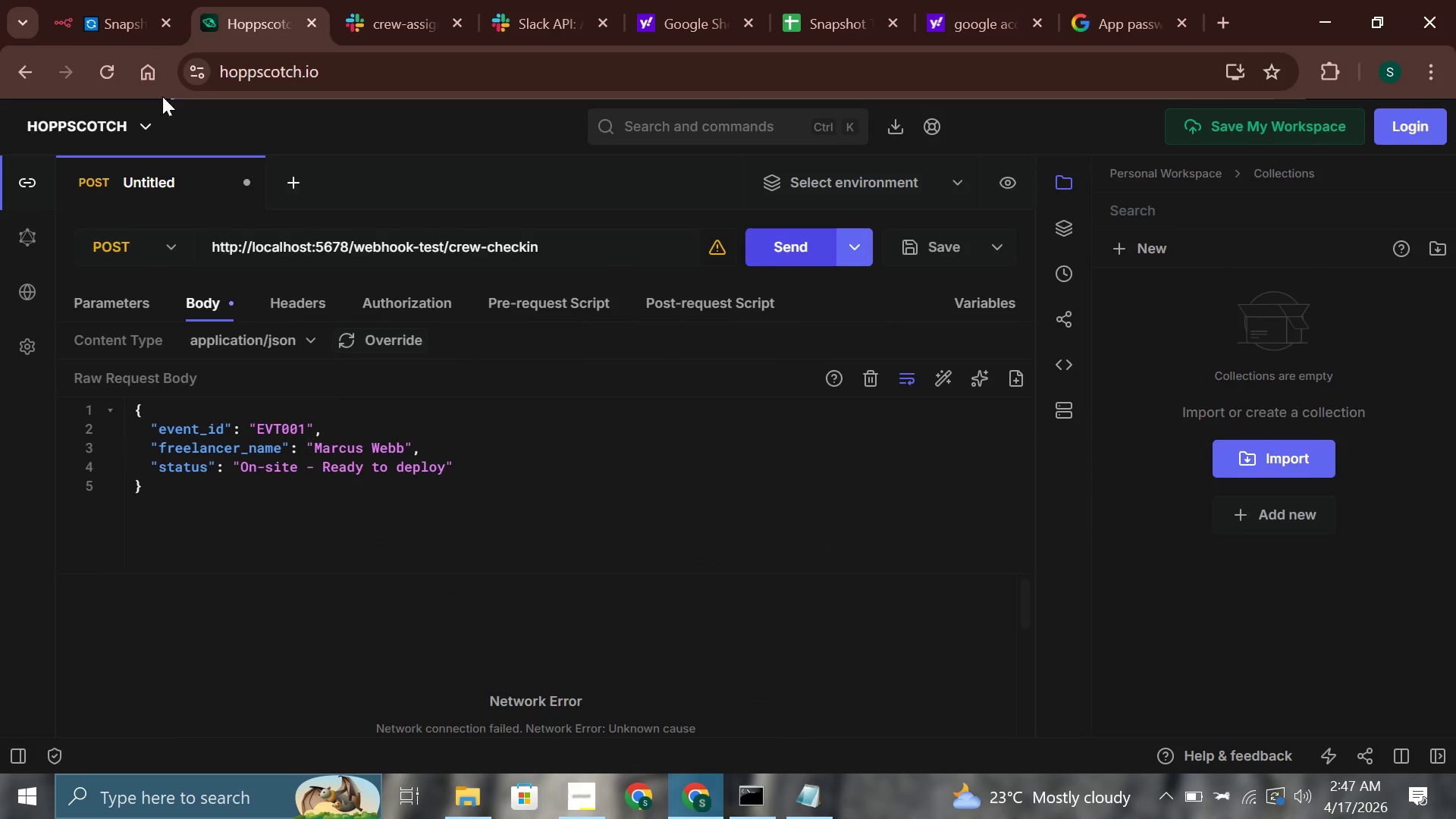 
left_click([80, 0])
 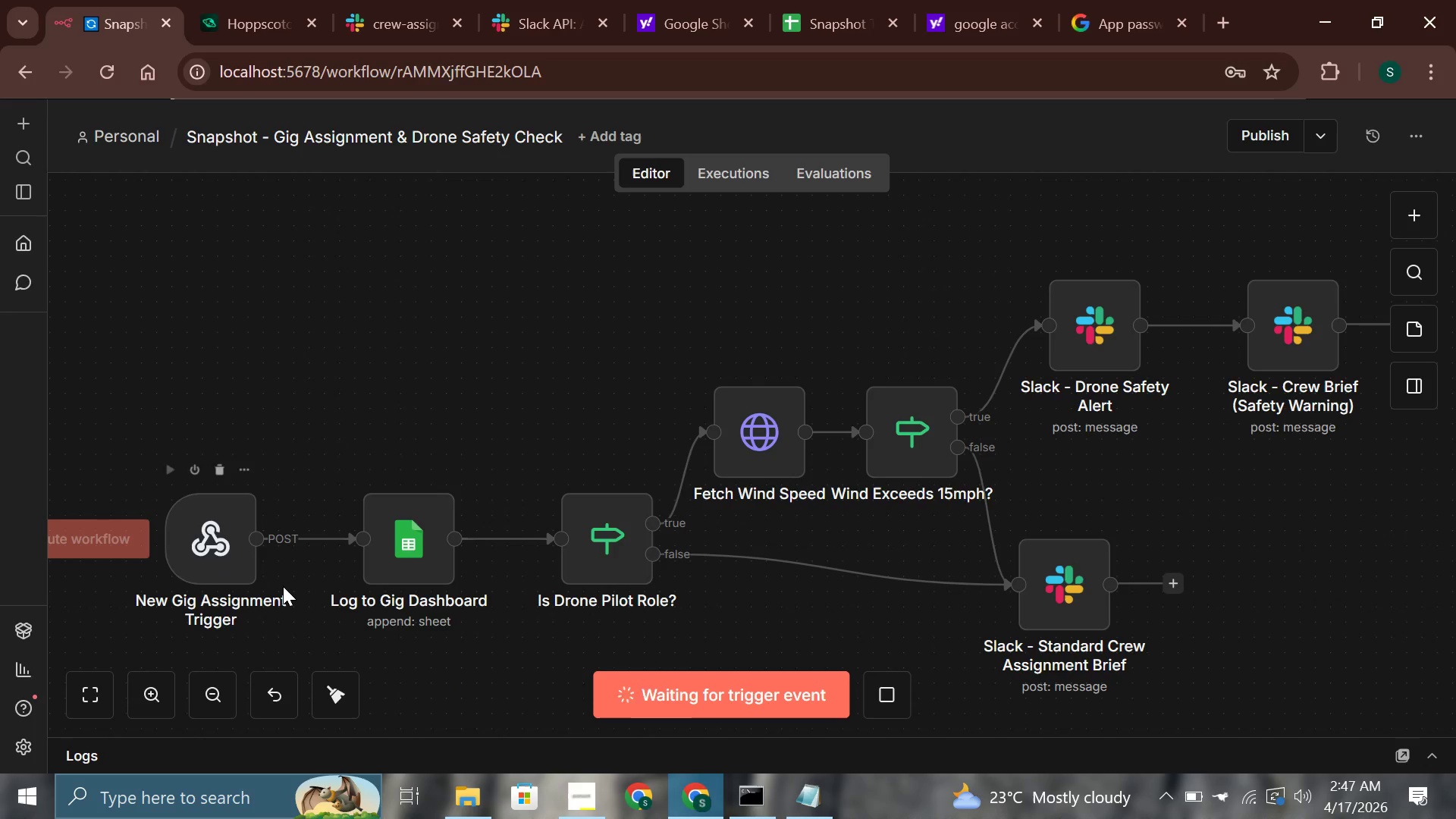 
wait(9.62)
 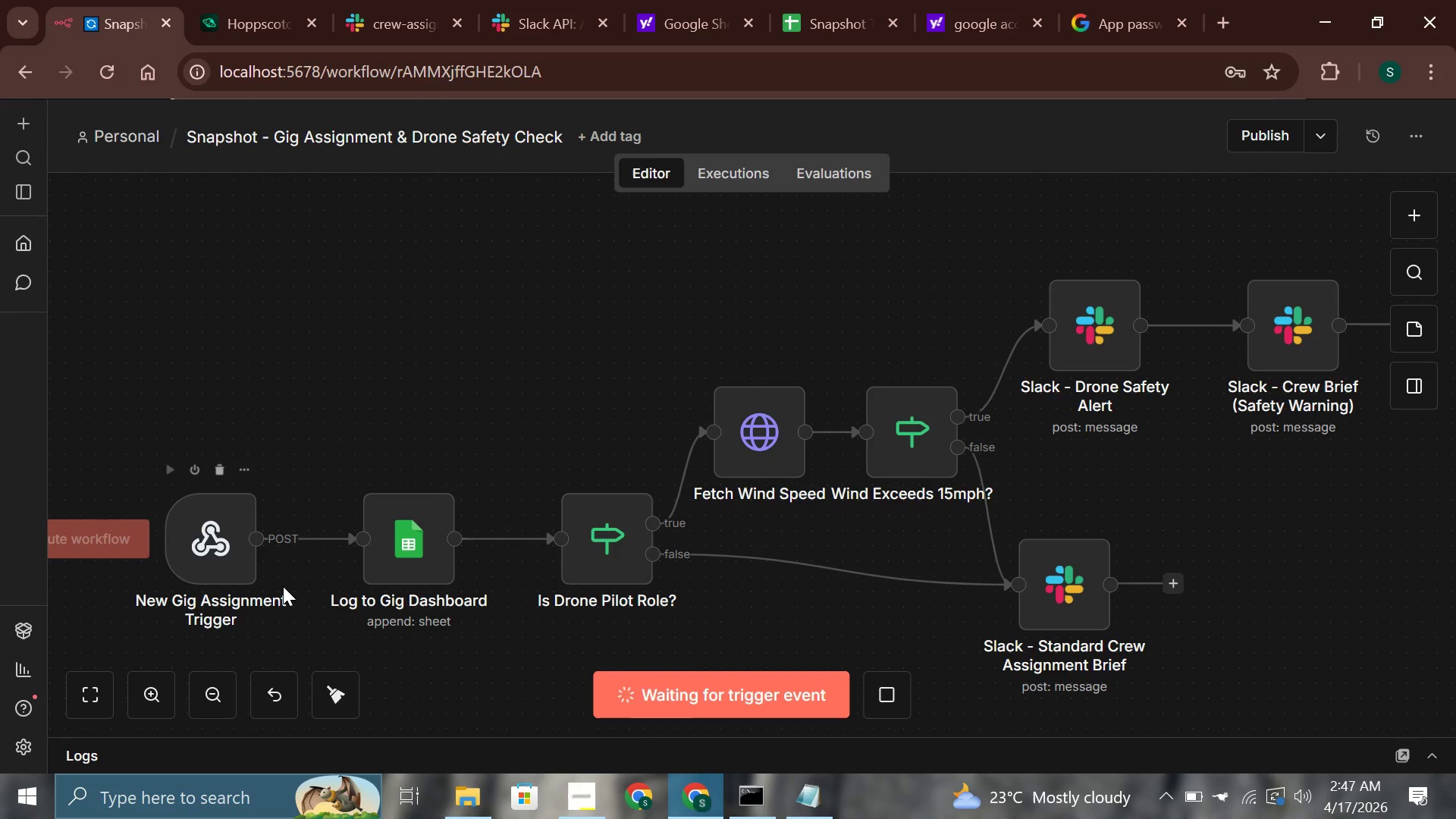 
left_click([263, 661])
 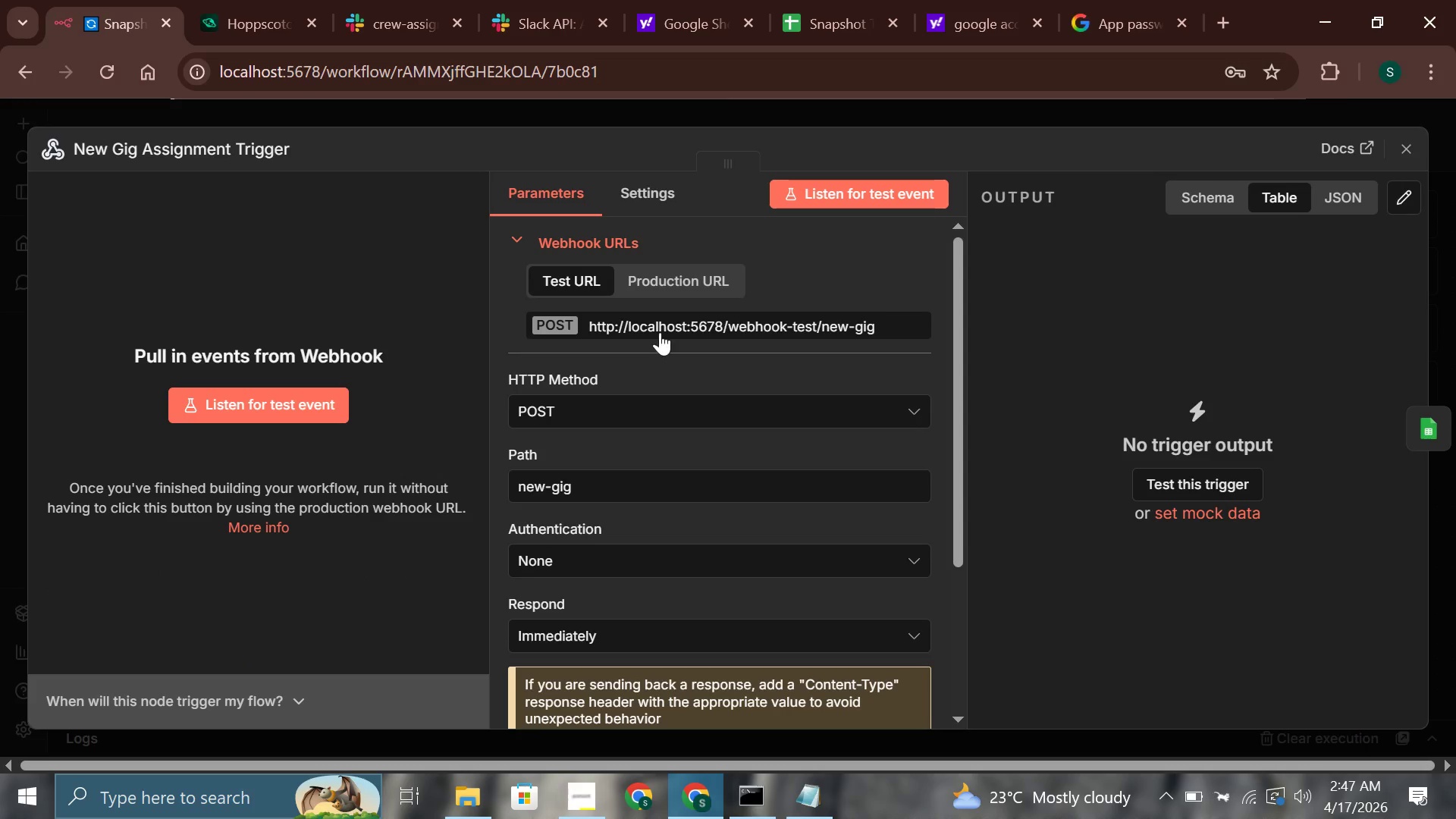 
left_click([659, 332])
 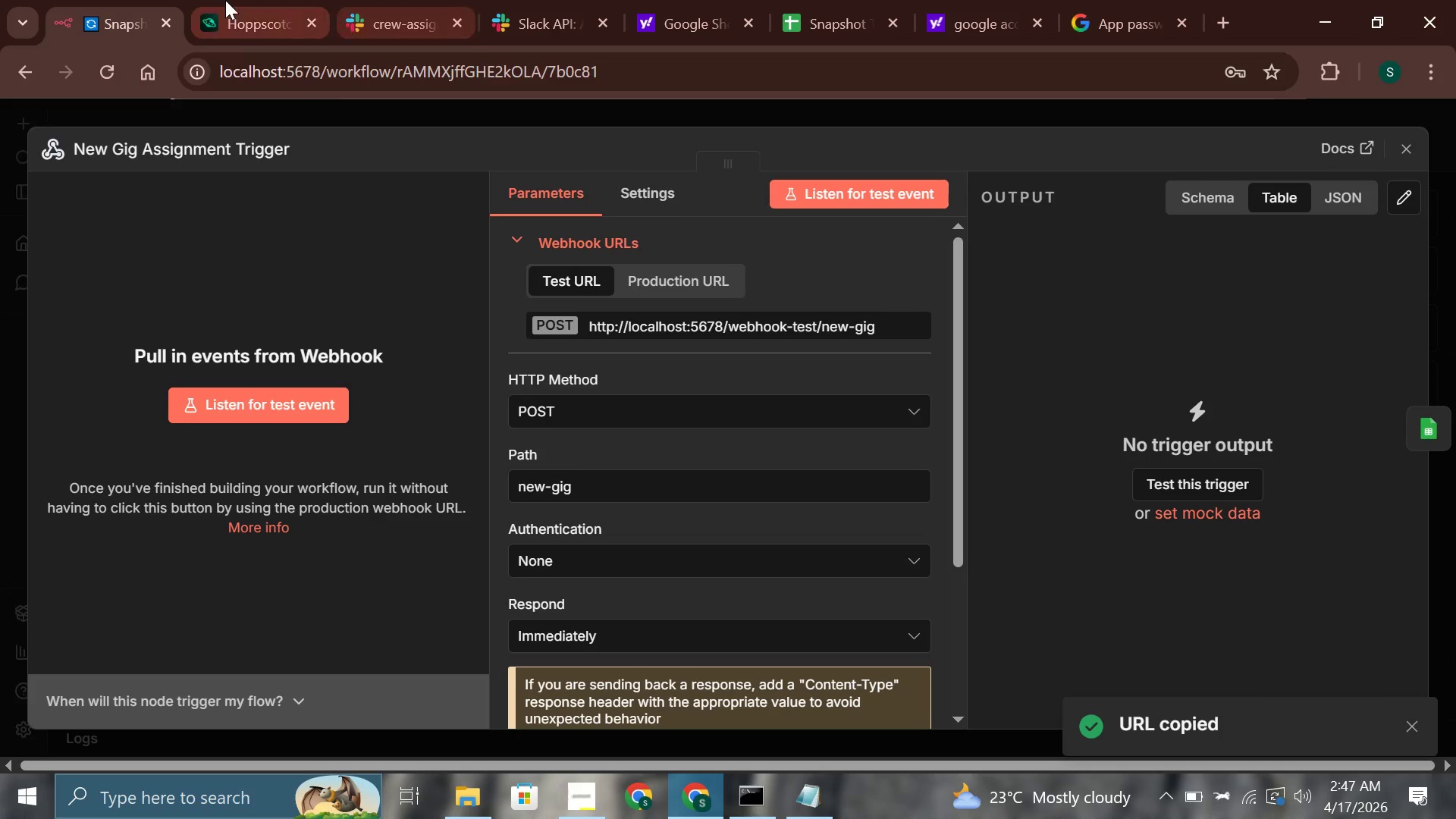 
left_click([225, 0])
 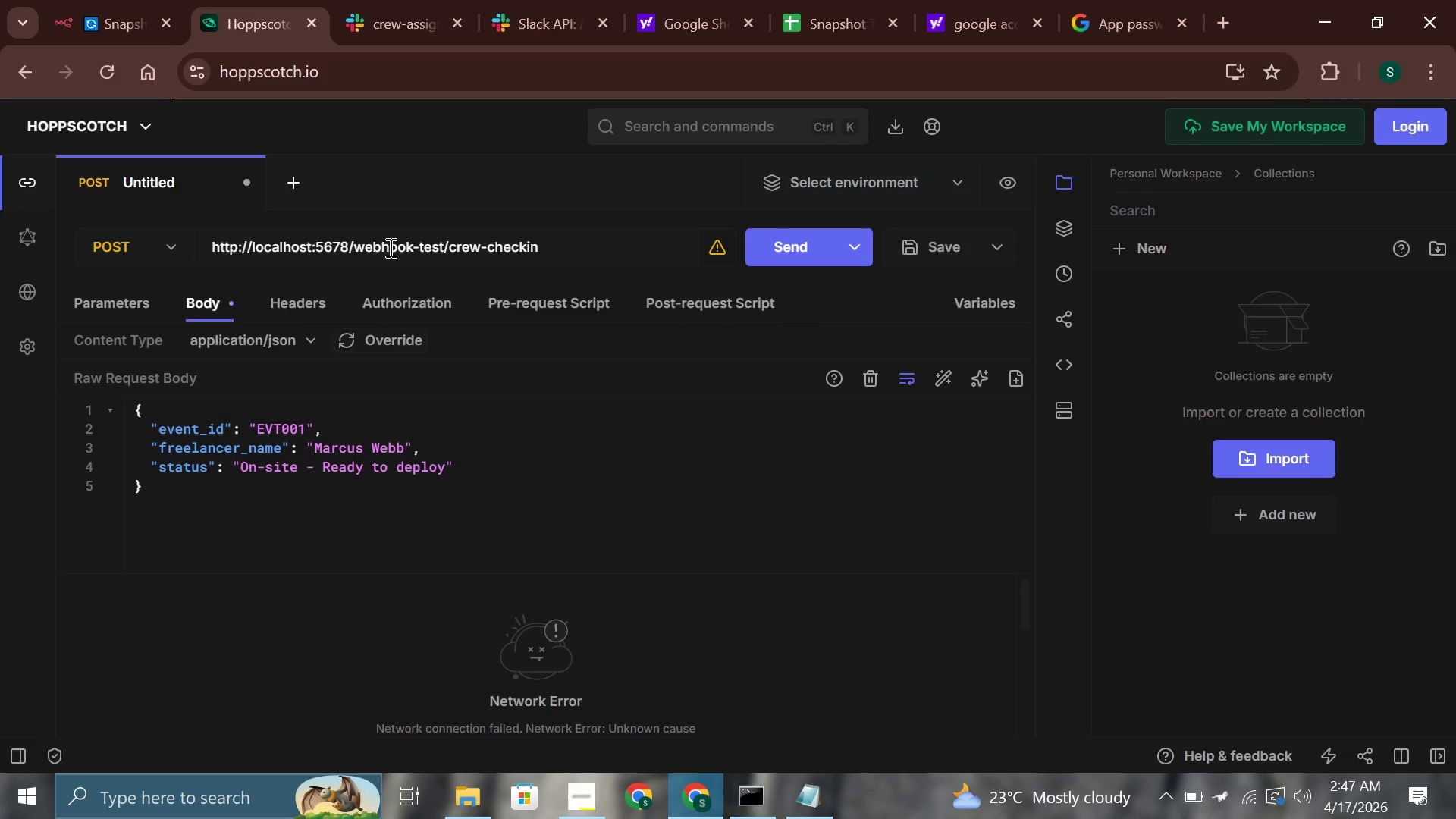 
key(Control+A)
 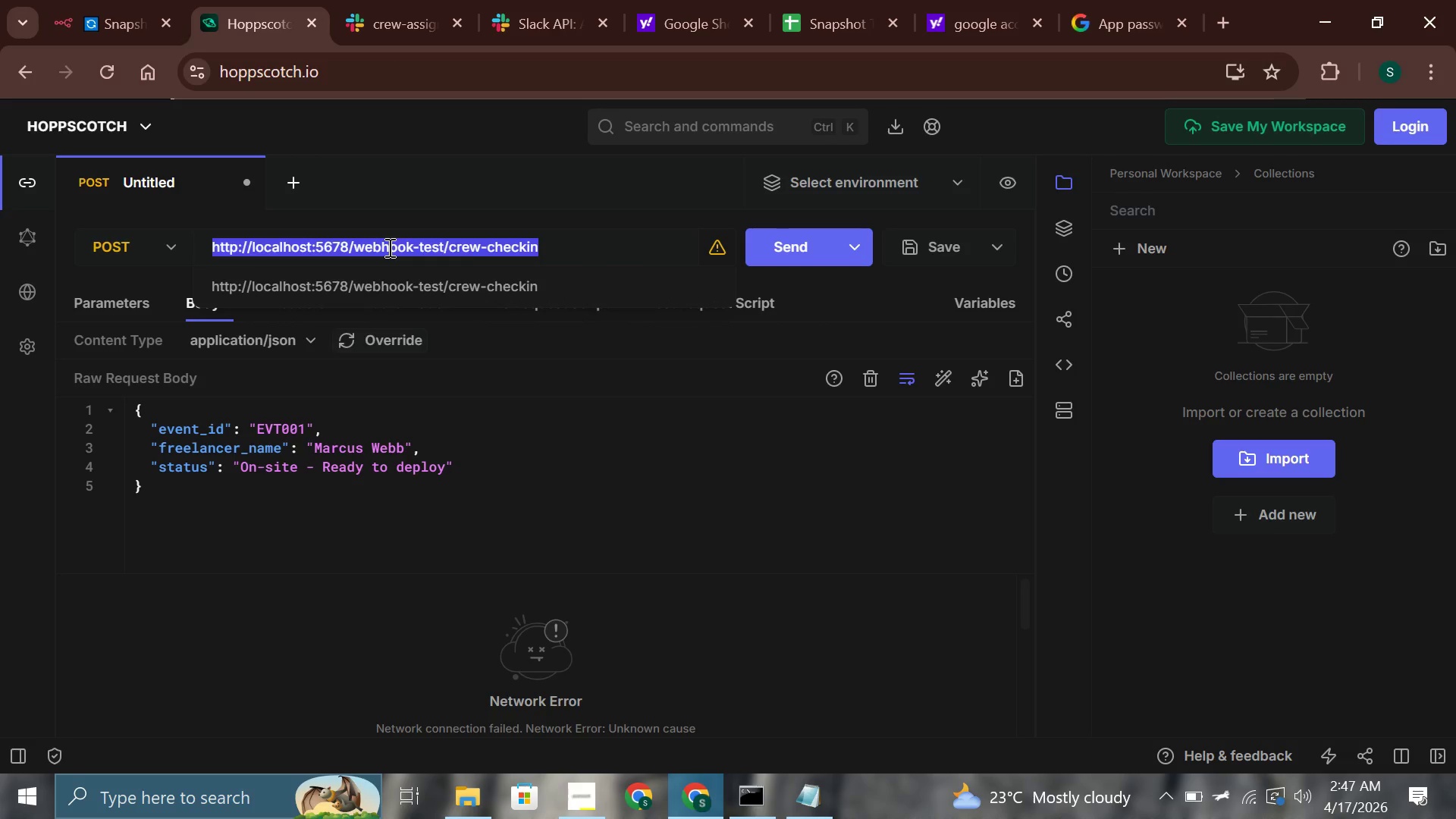 
key(Control+V)
 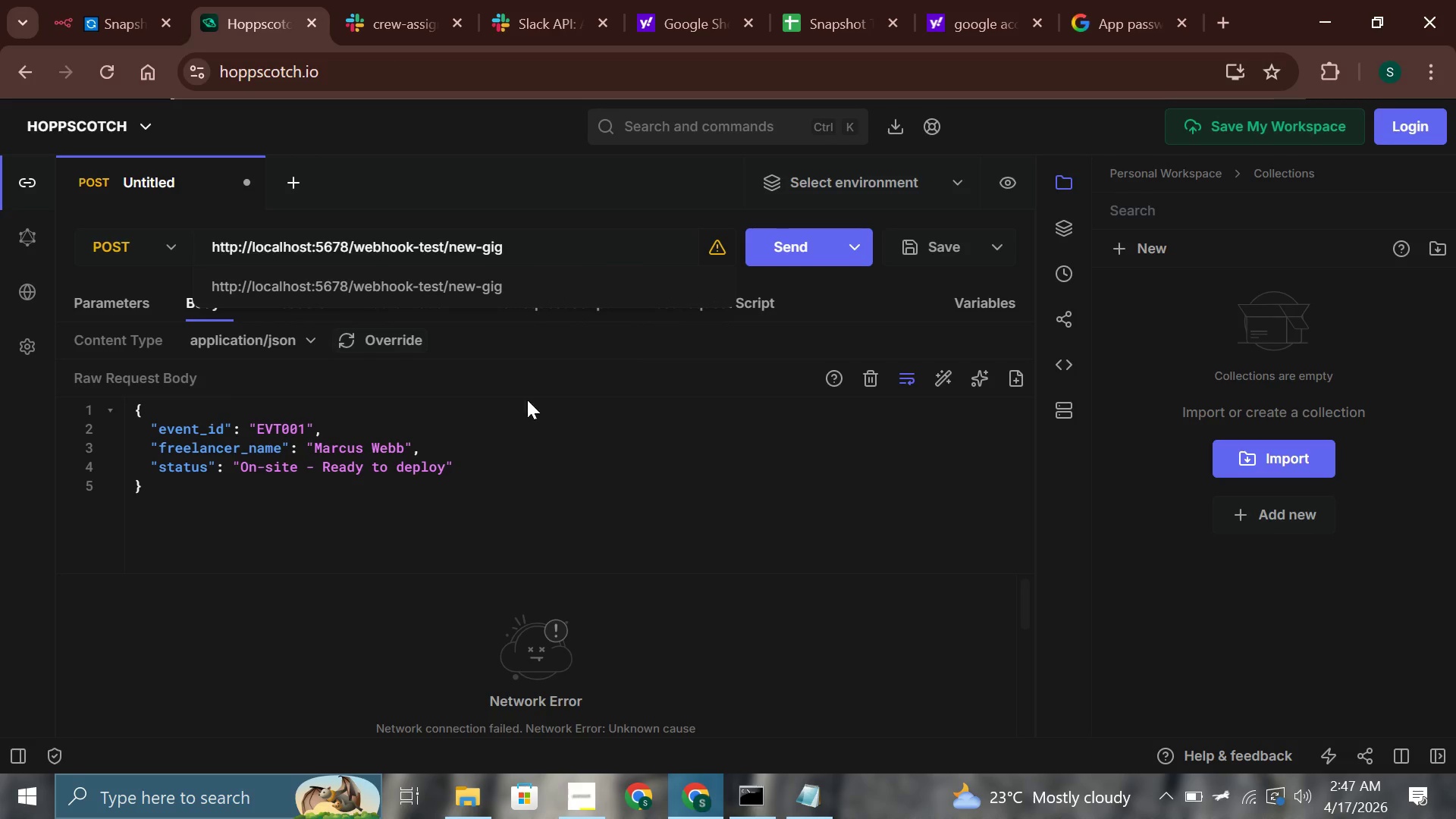 
left_click([510, 410])
 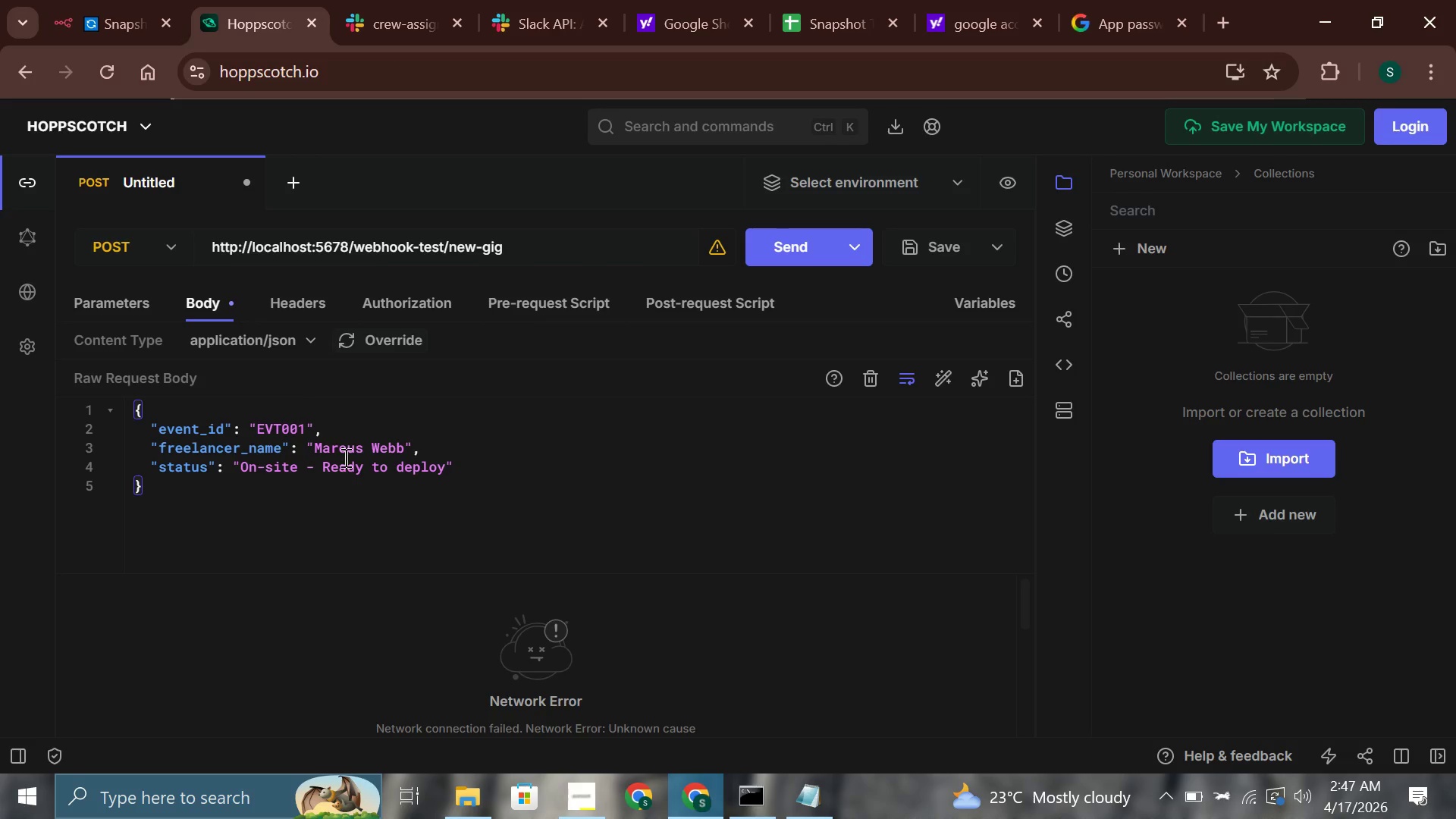 
left_click([392, 507])
 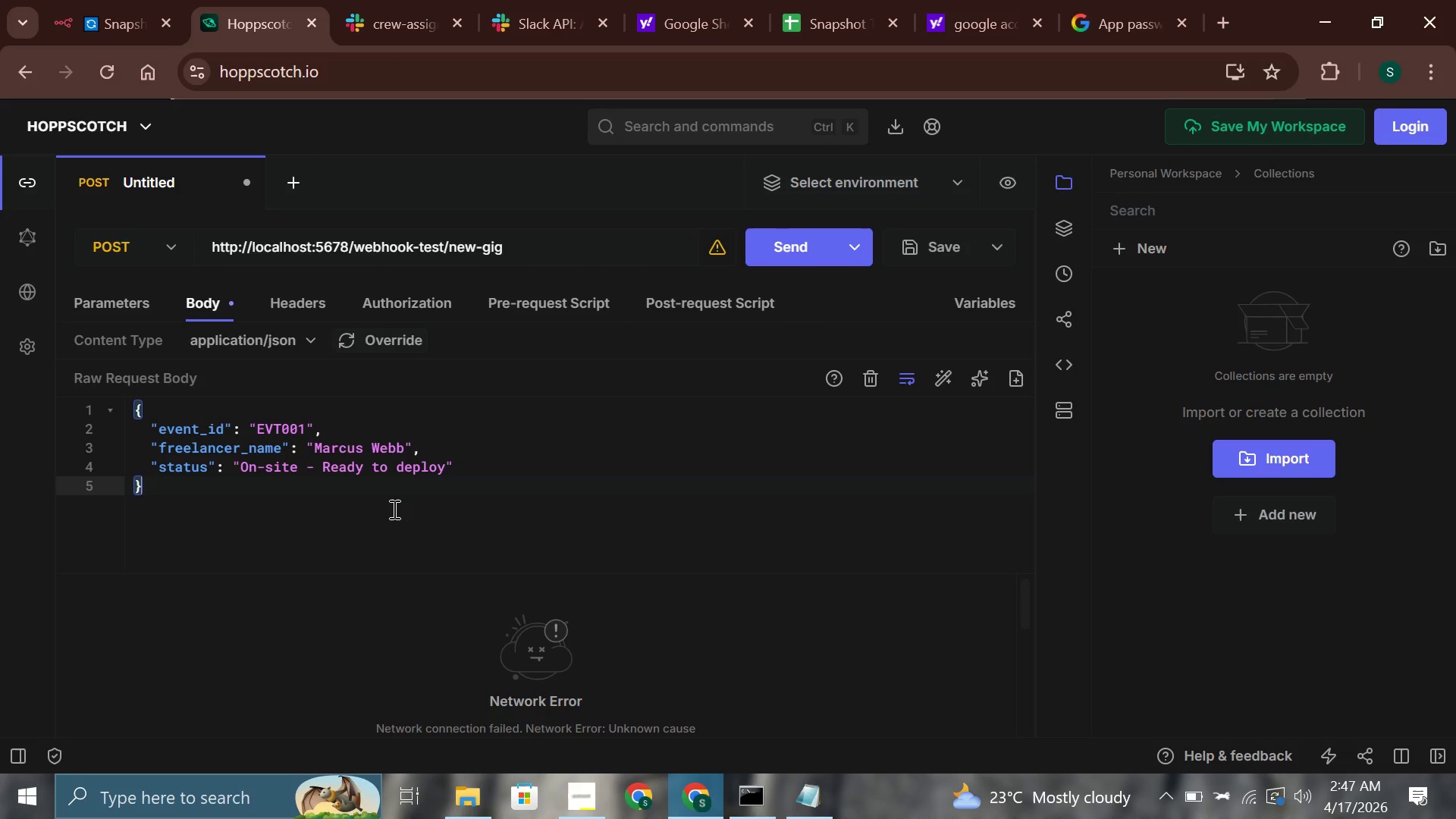 
key(Control+Z)
 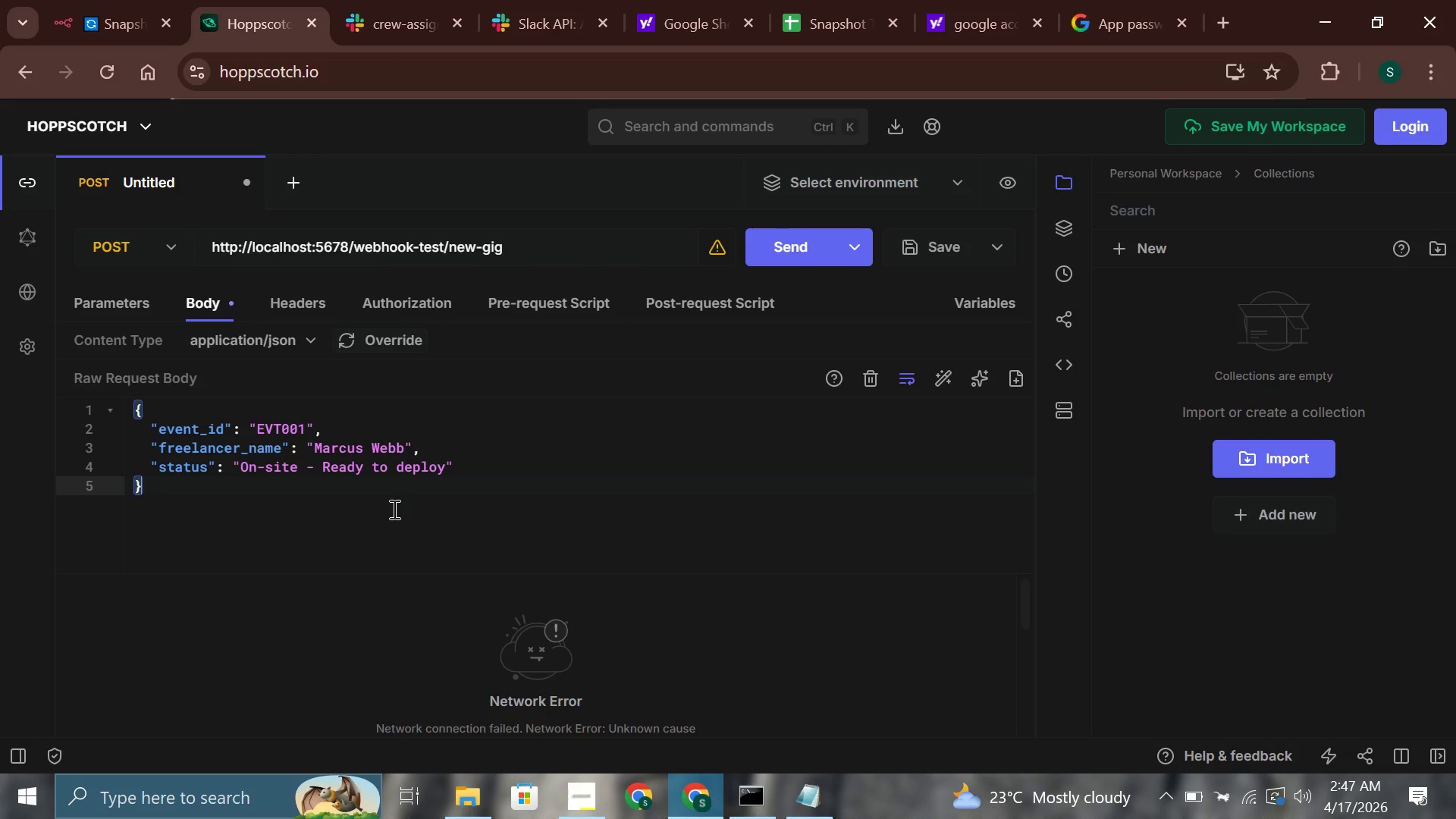 
key(Control+Z)
 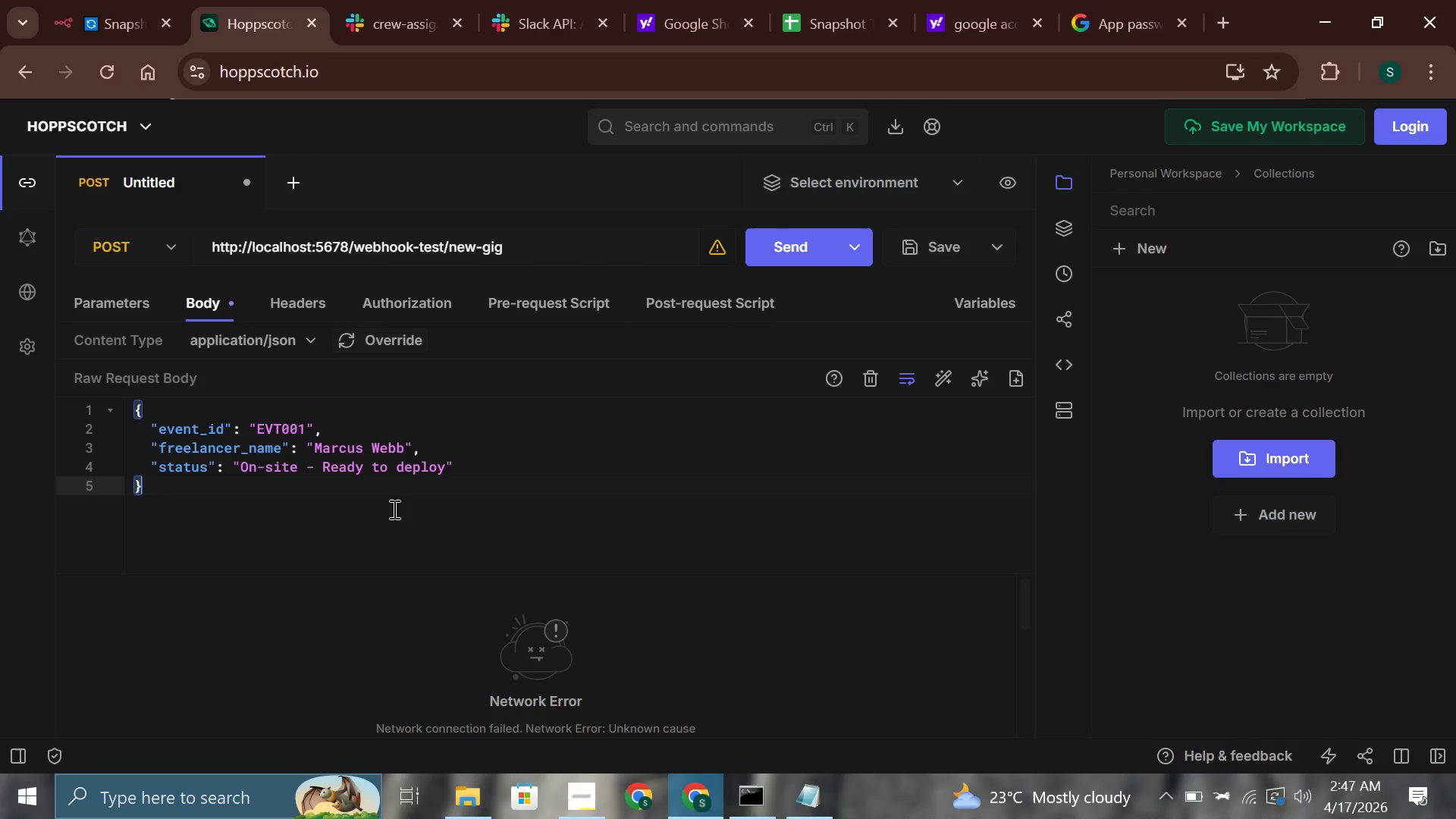 
key(Control+Z)
 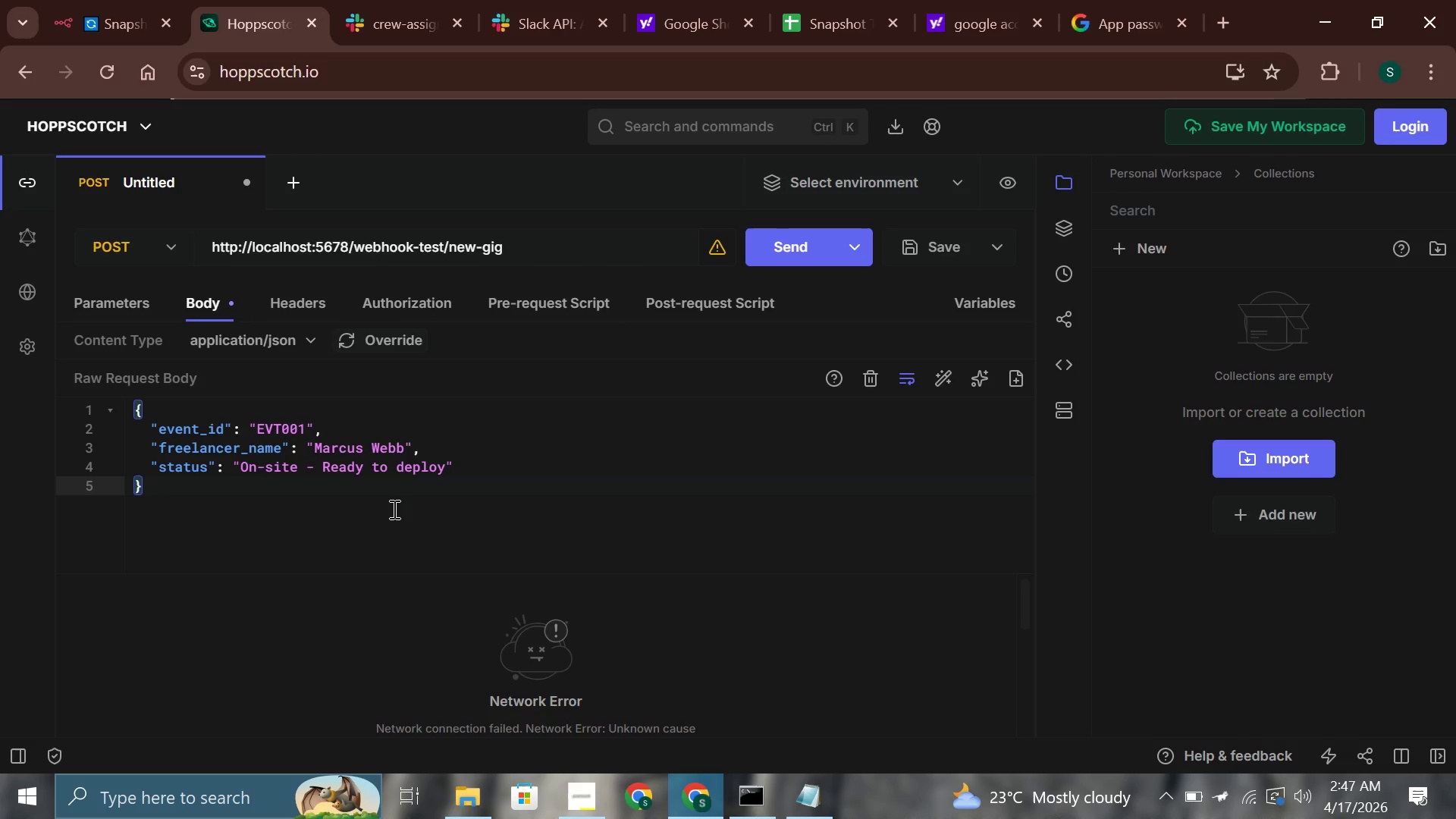 
key(Control+Z)
 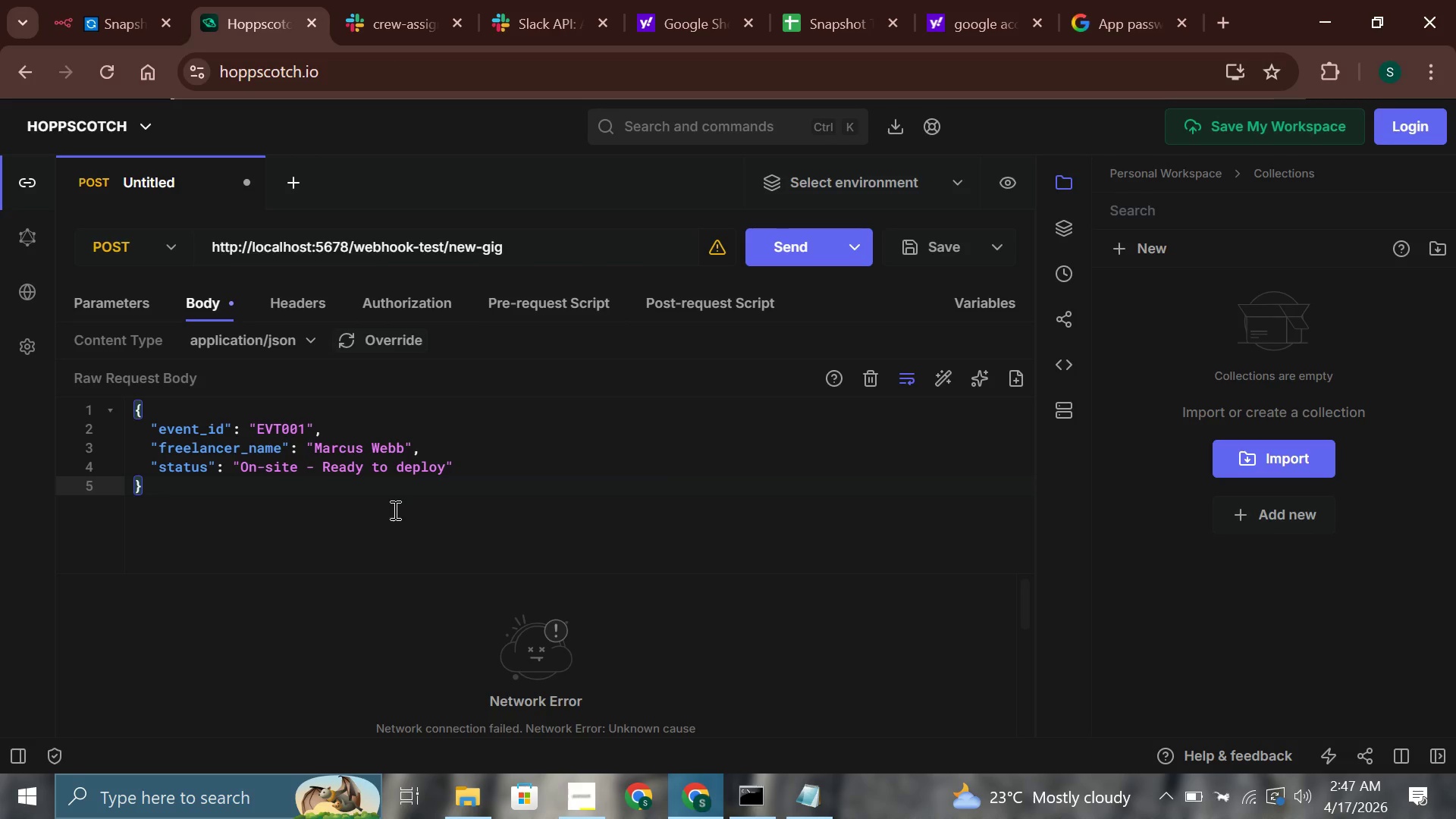 
key(Control+Z)
 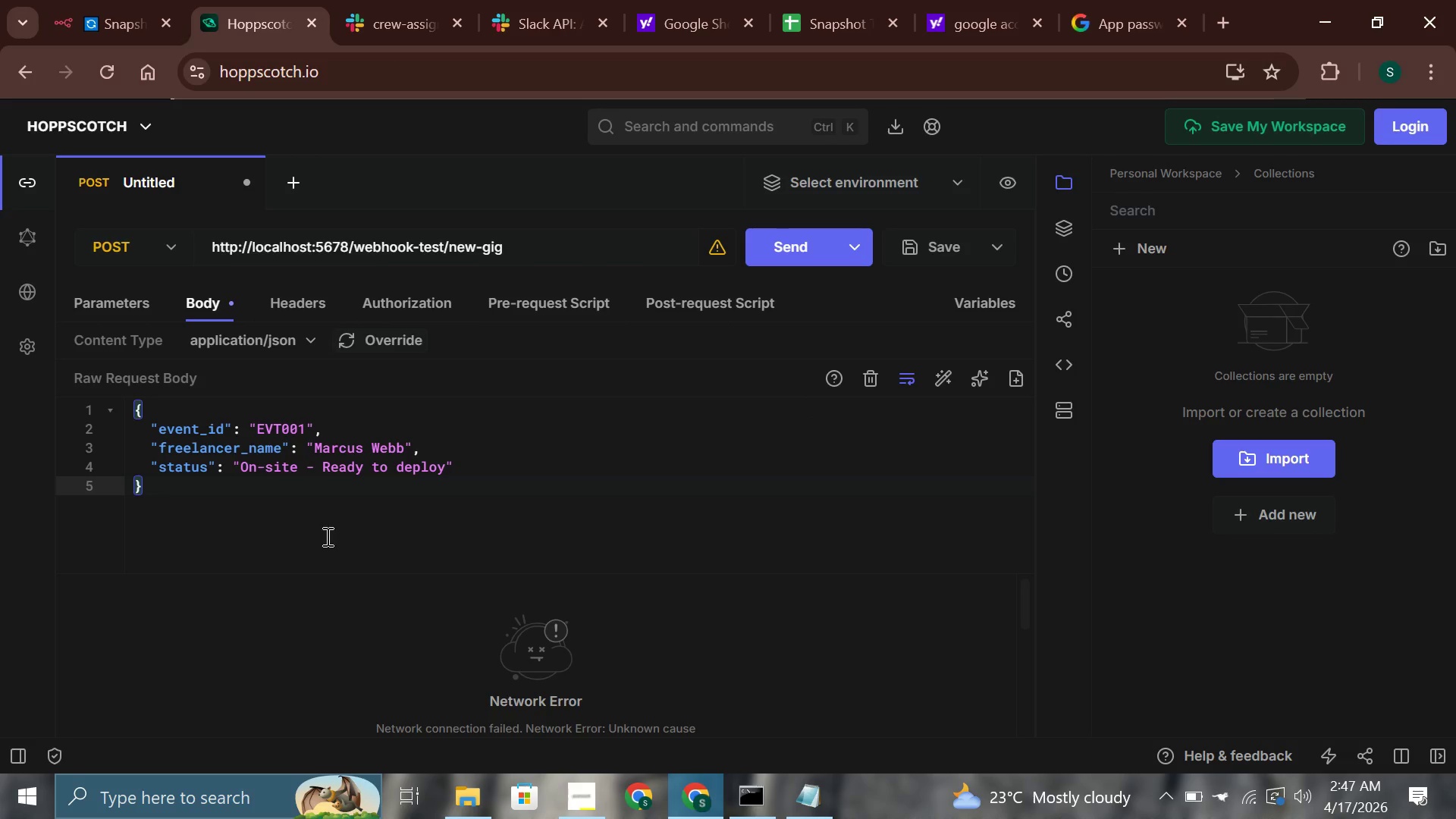 
left_click([324, 538])
 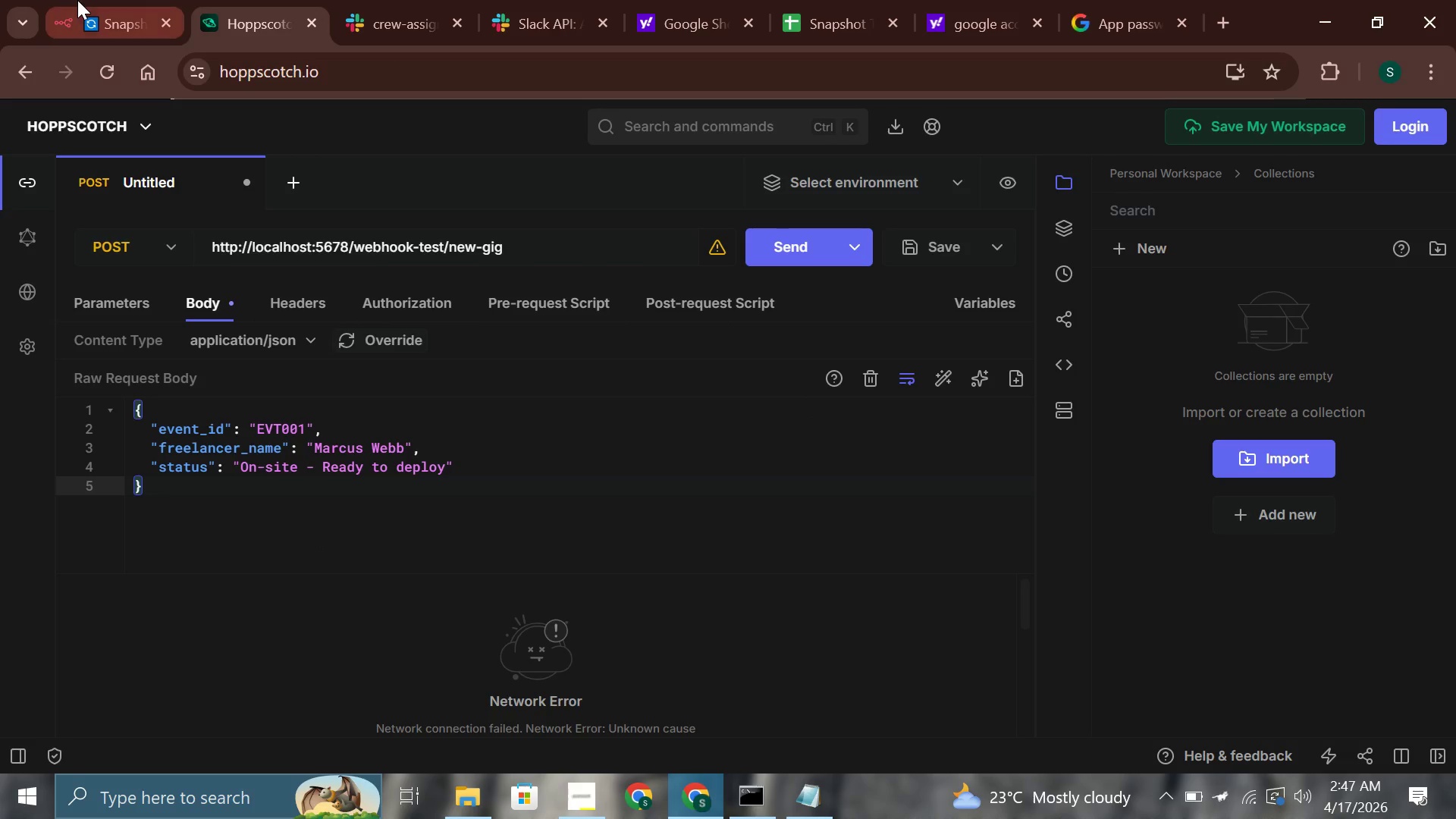 
left_click([77, 0])
 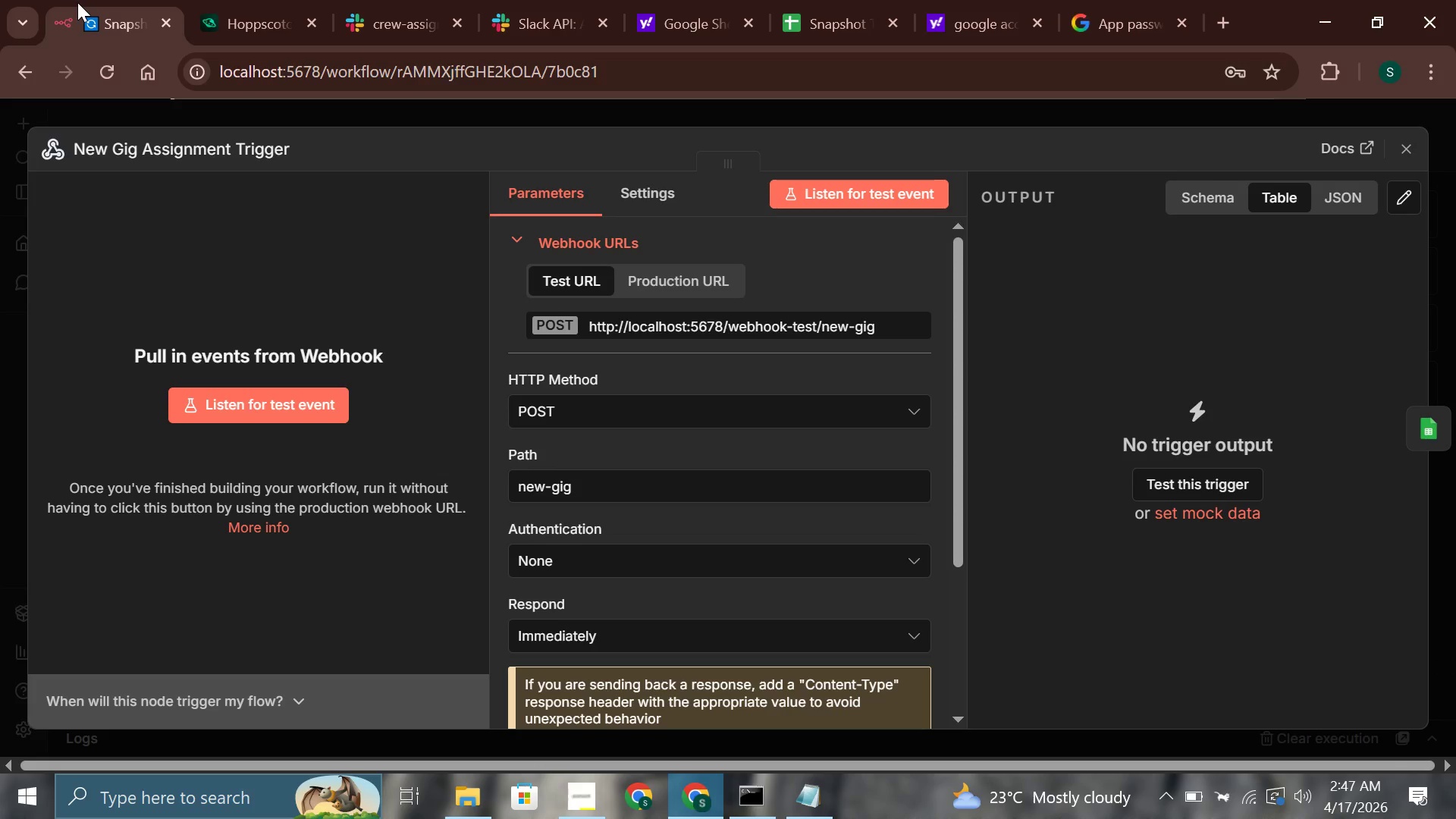 
wait(23.48)
 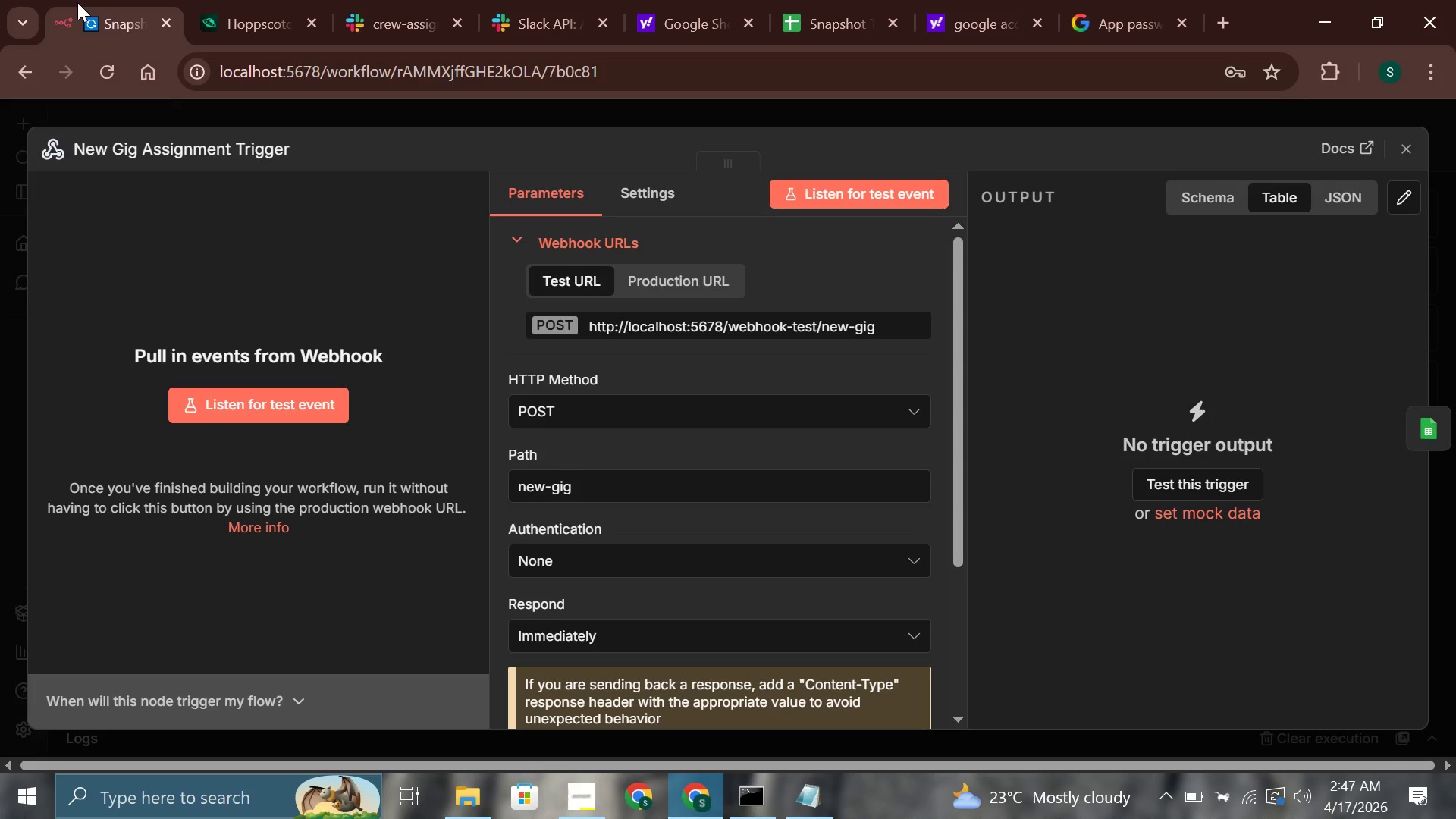 
left_click([216, 10])
 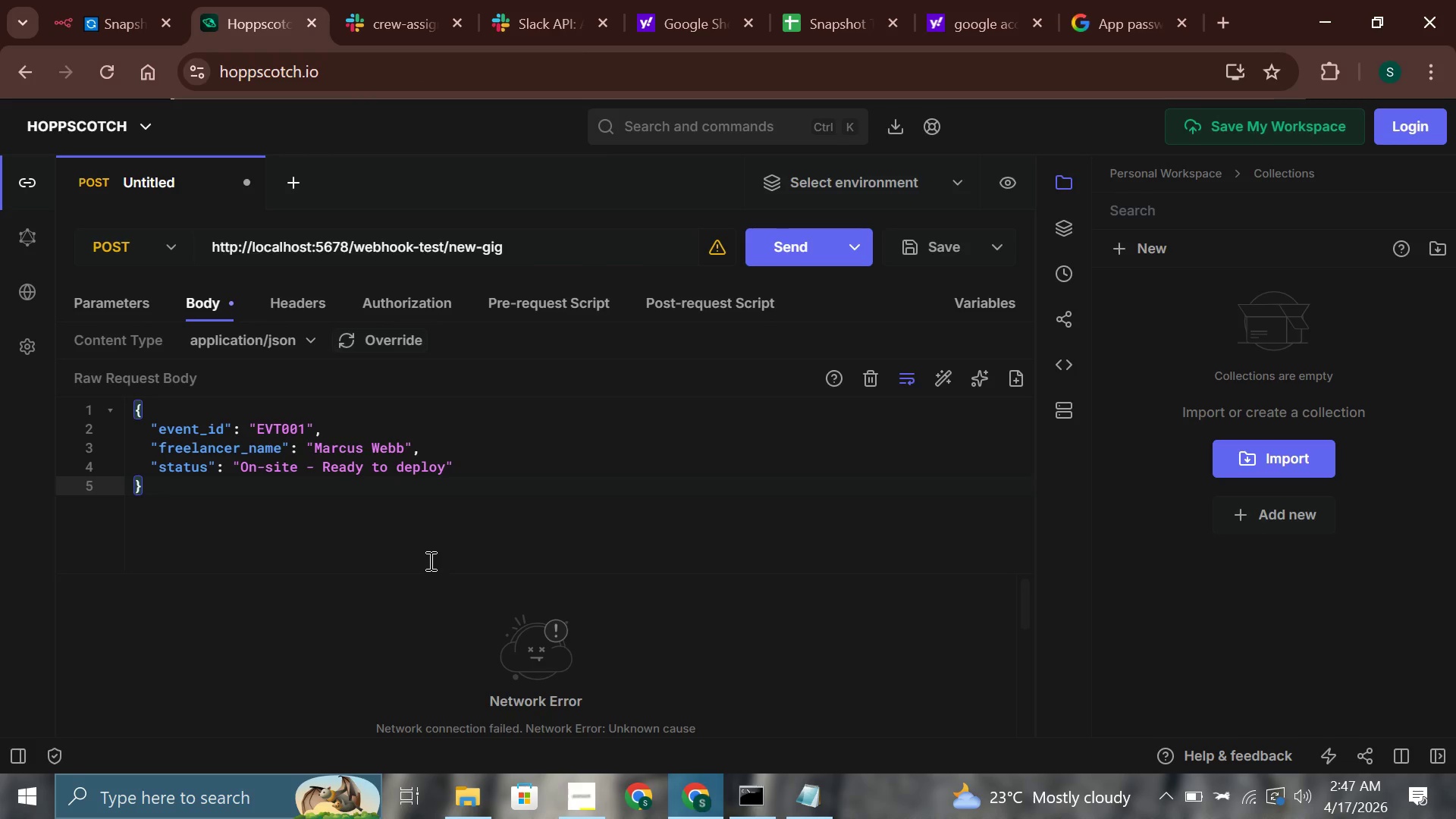 
left_click([428, 560])
 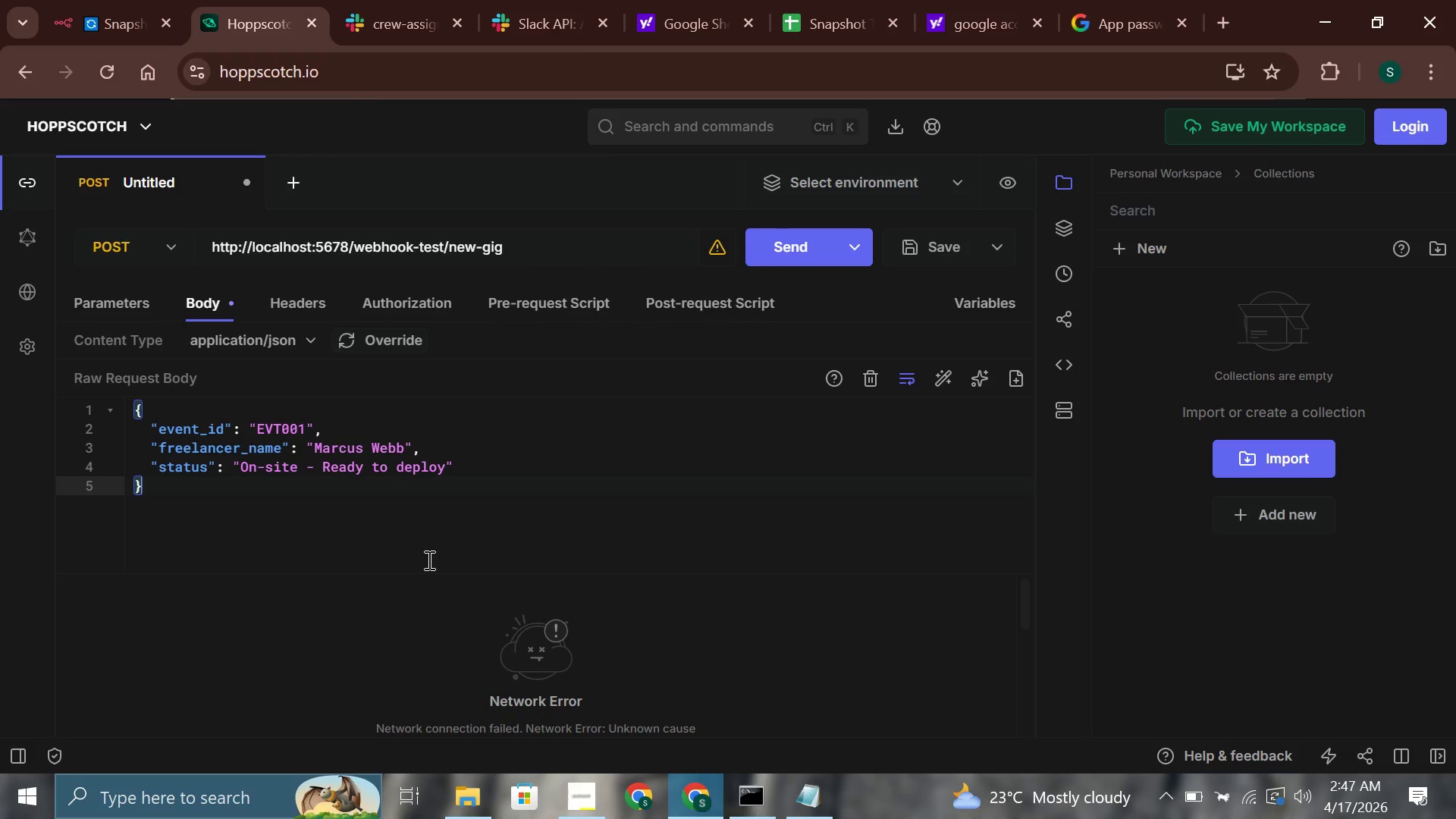 
key(Control+A)
 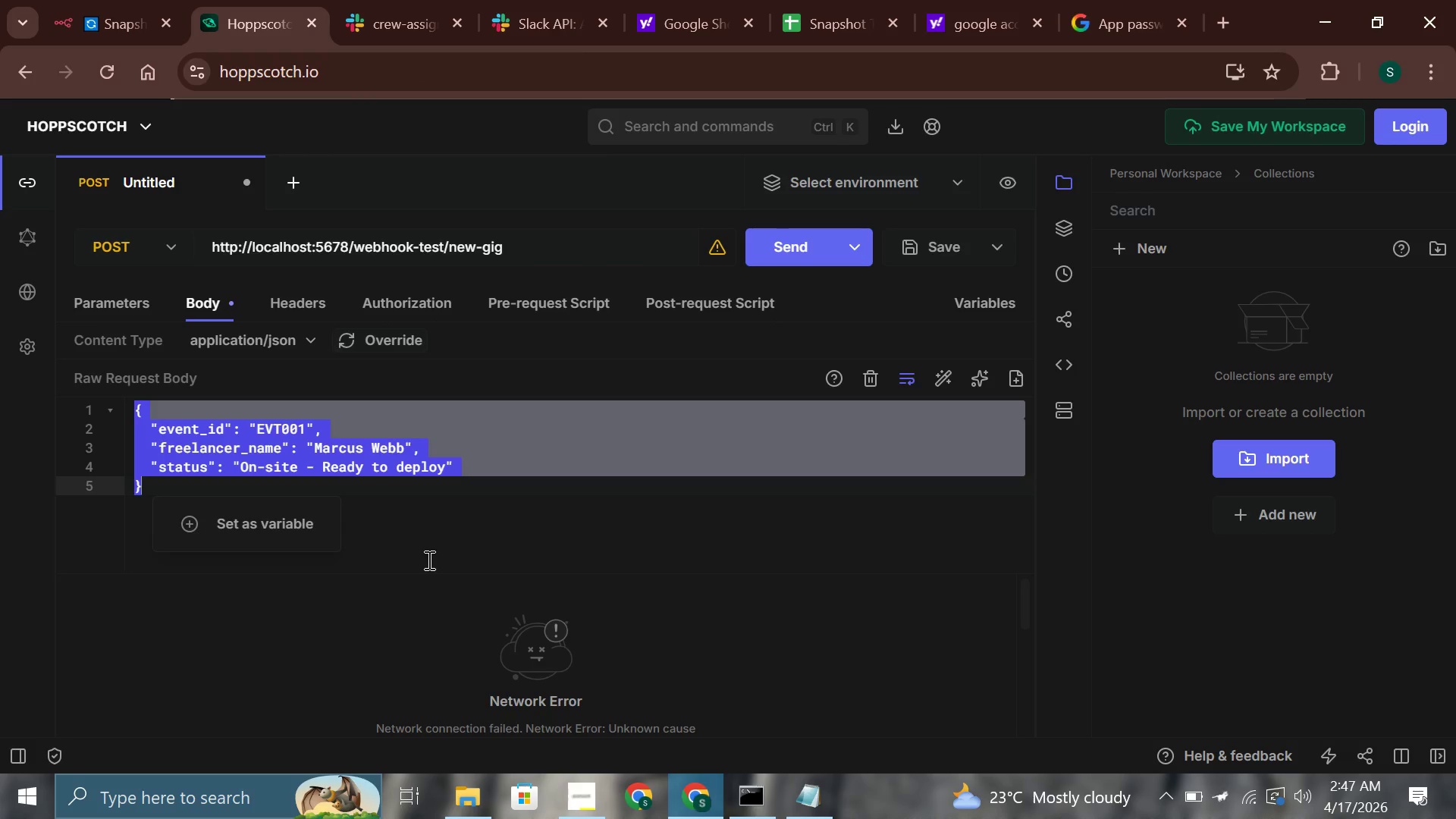 
key(Shift+BracketLeft)
 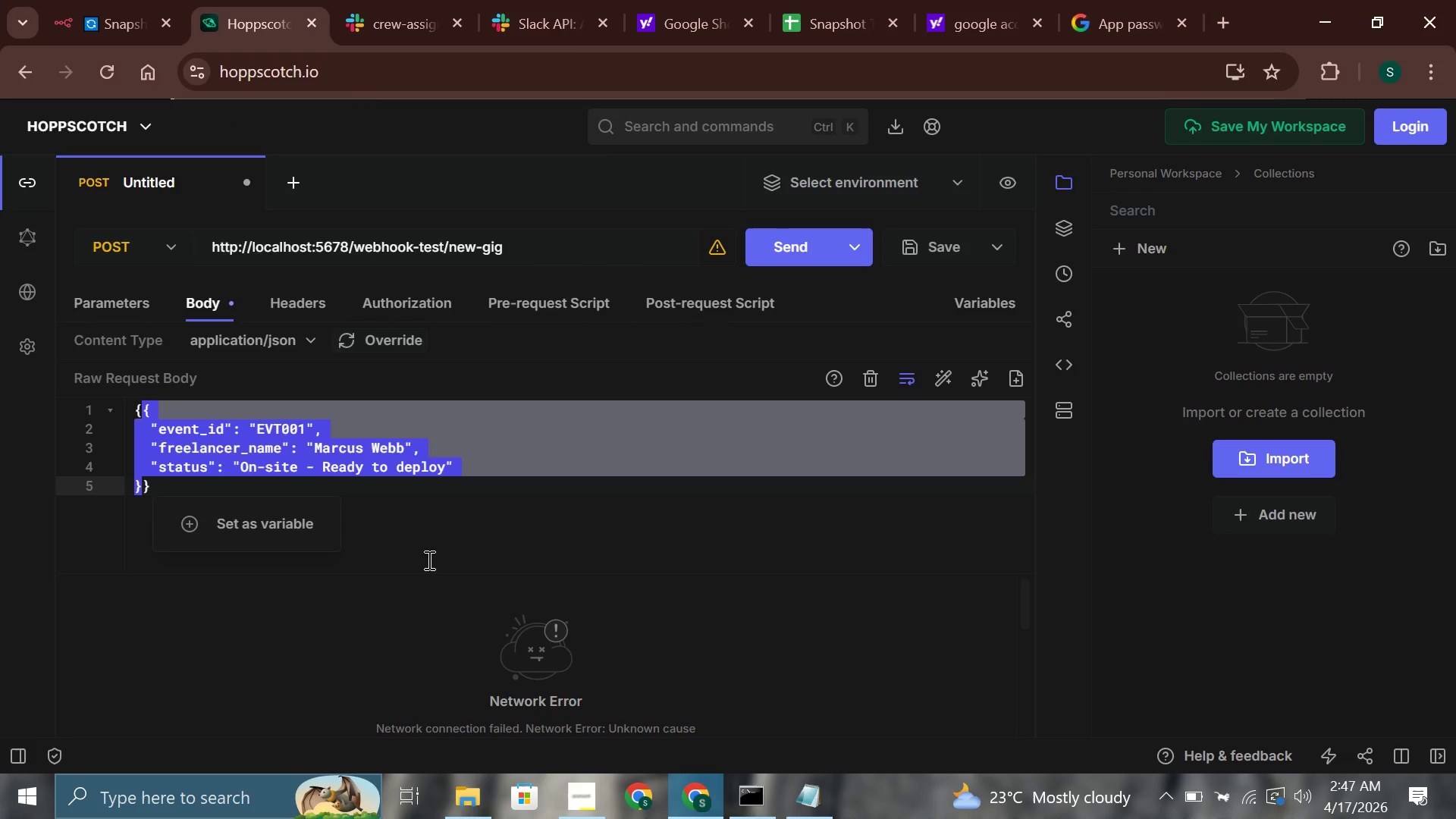 
key(Backspace)
 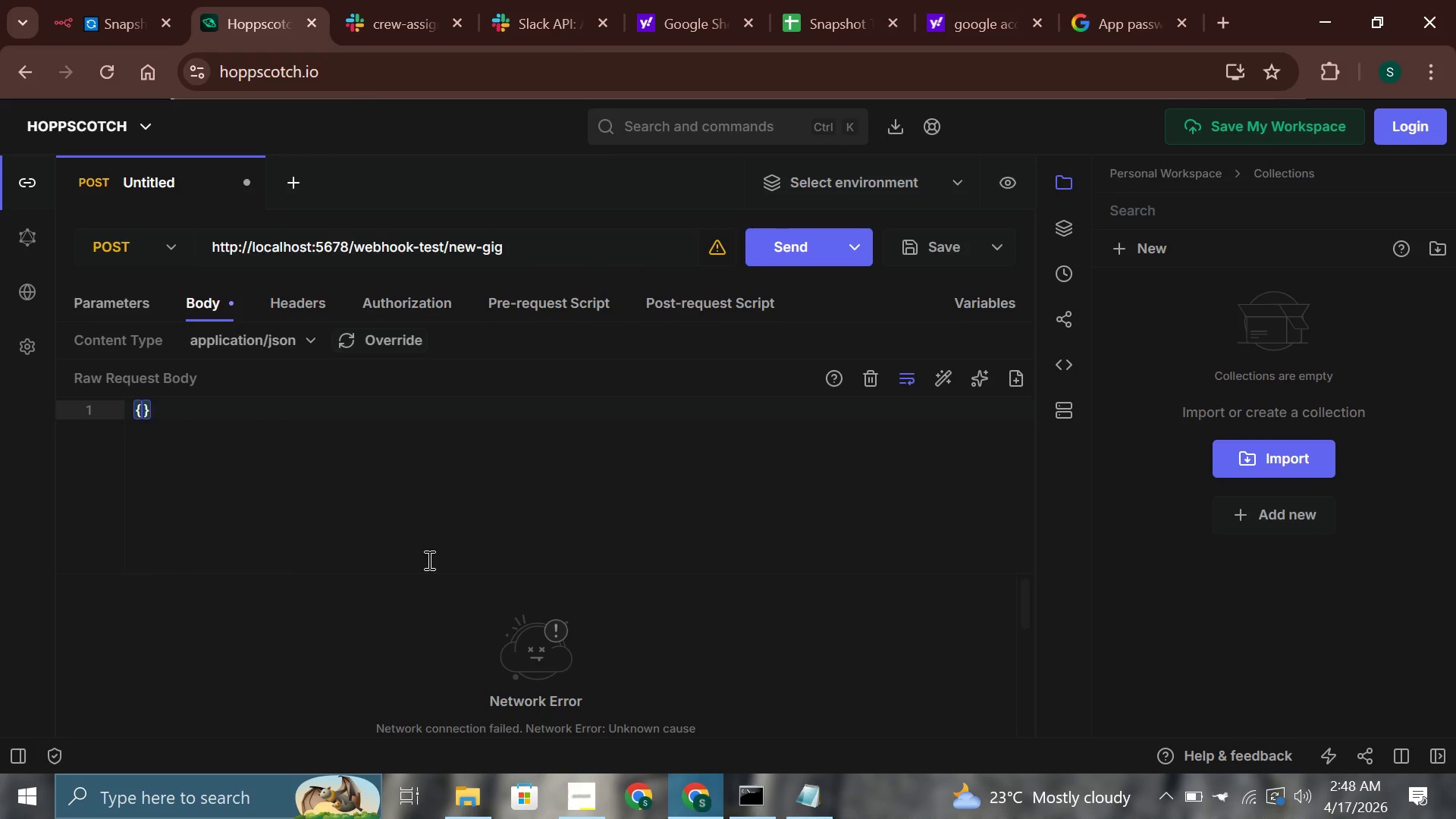 
key(Enter)
 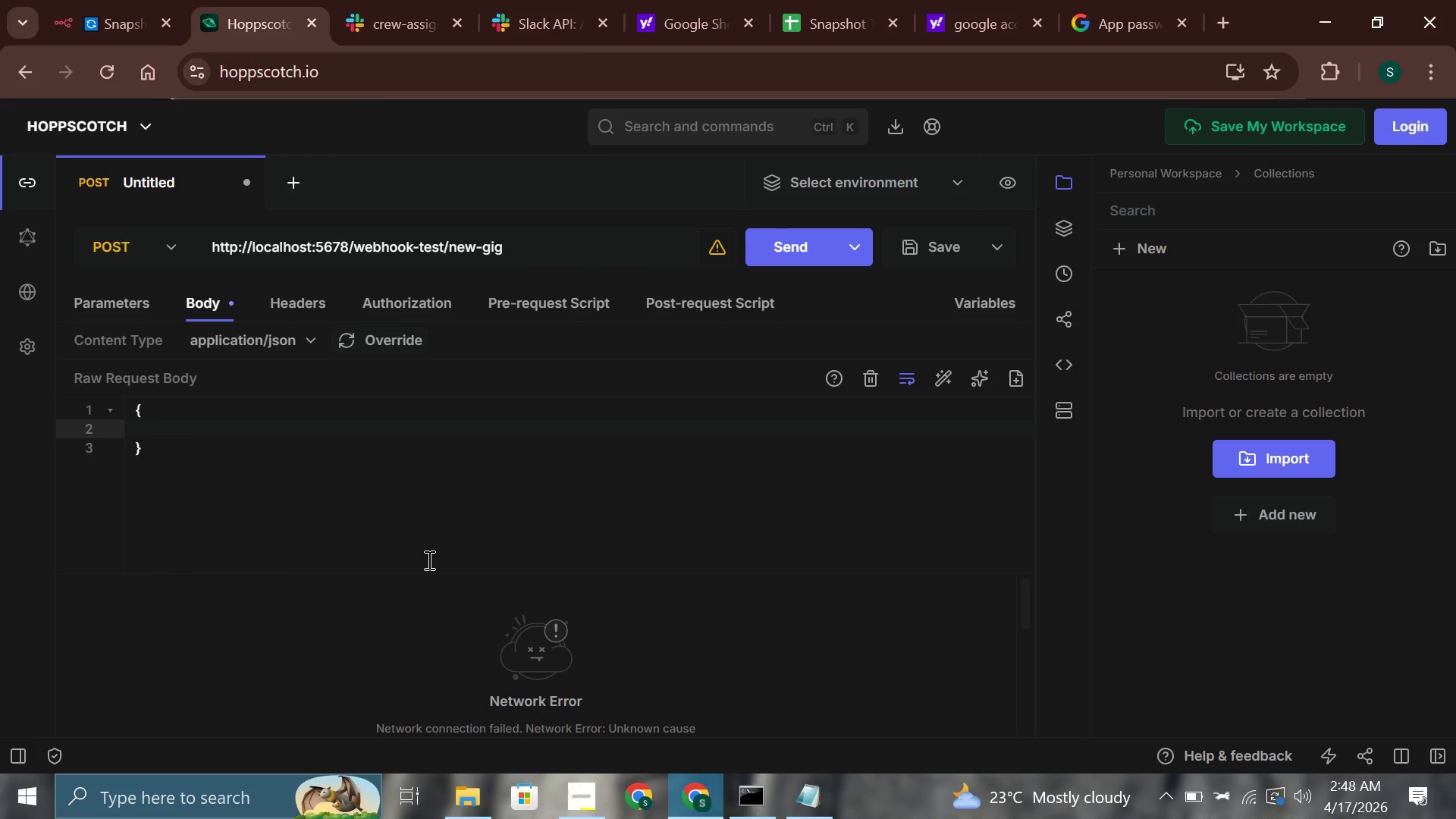 
type("event_id)
 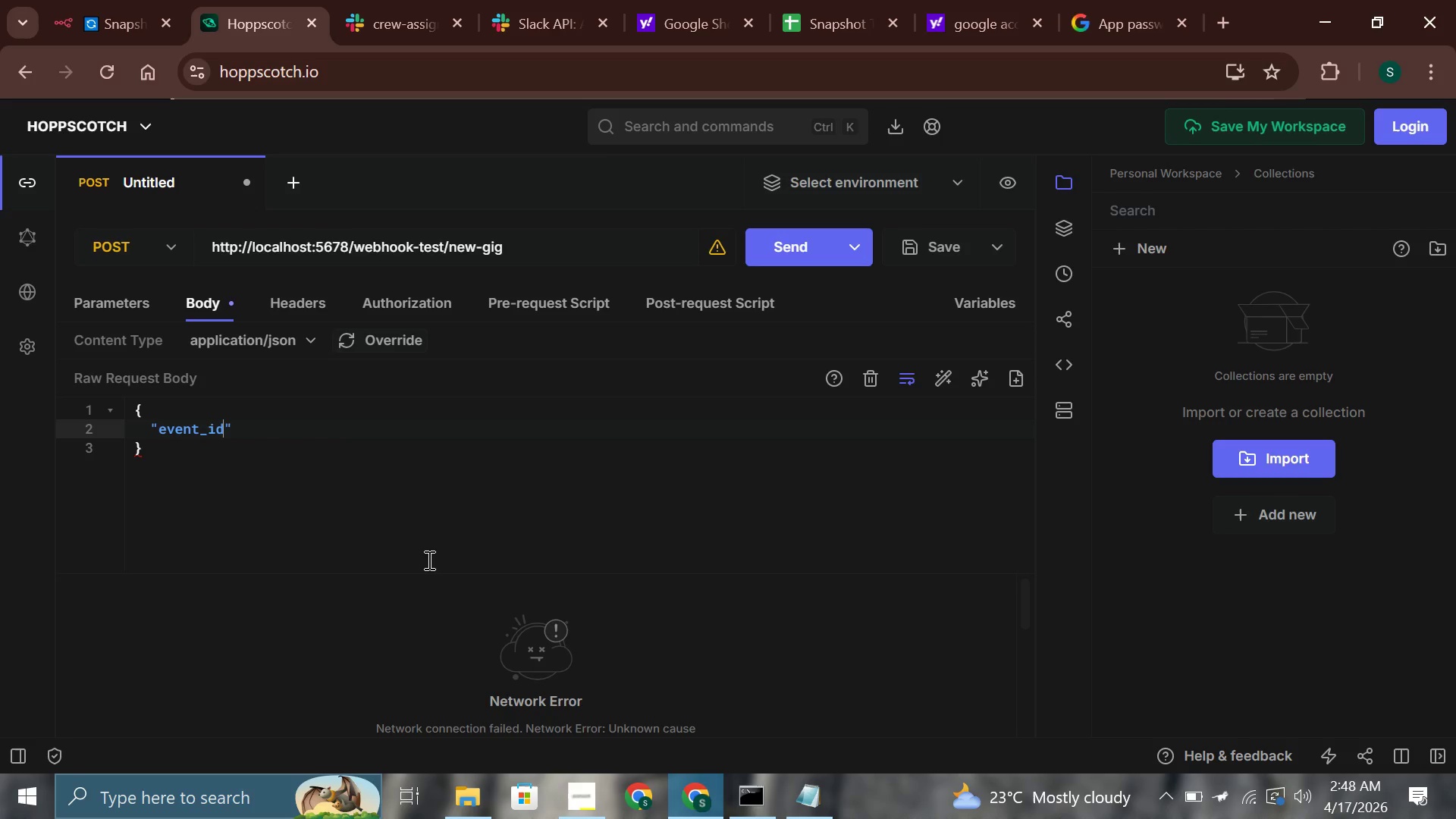 
key(ArrowRight)
 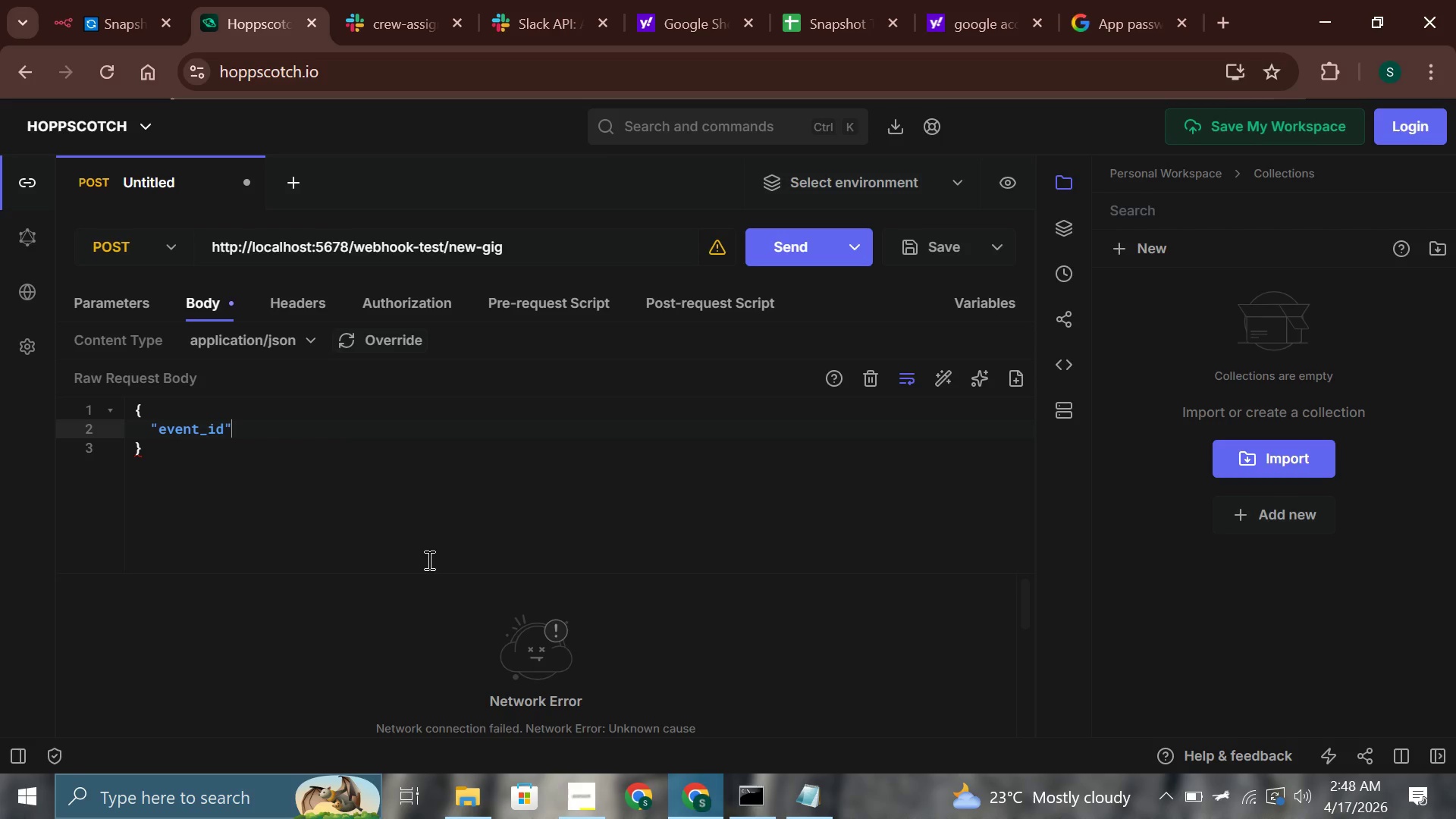 
type(: "EVT-SLACK-001)
 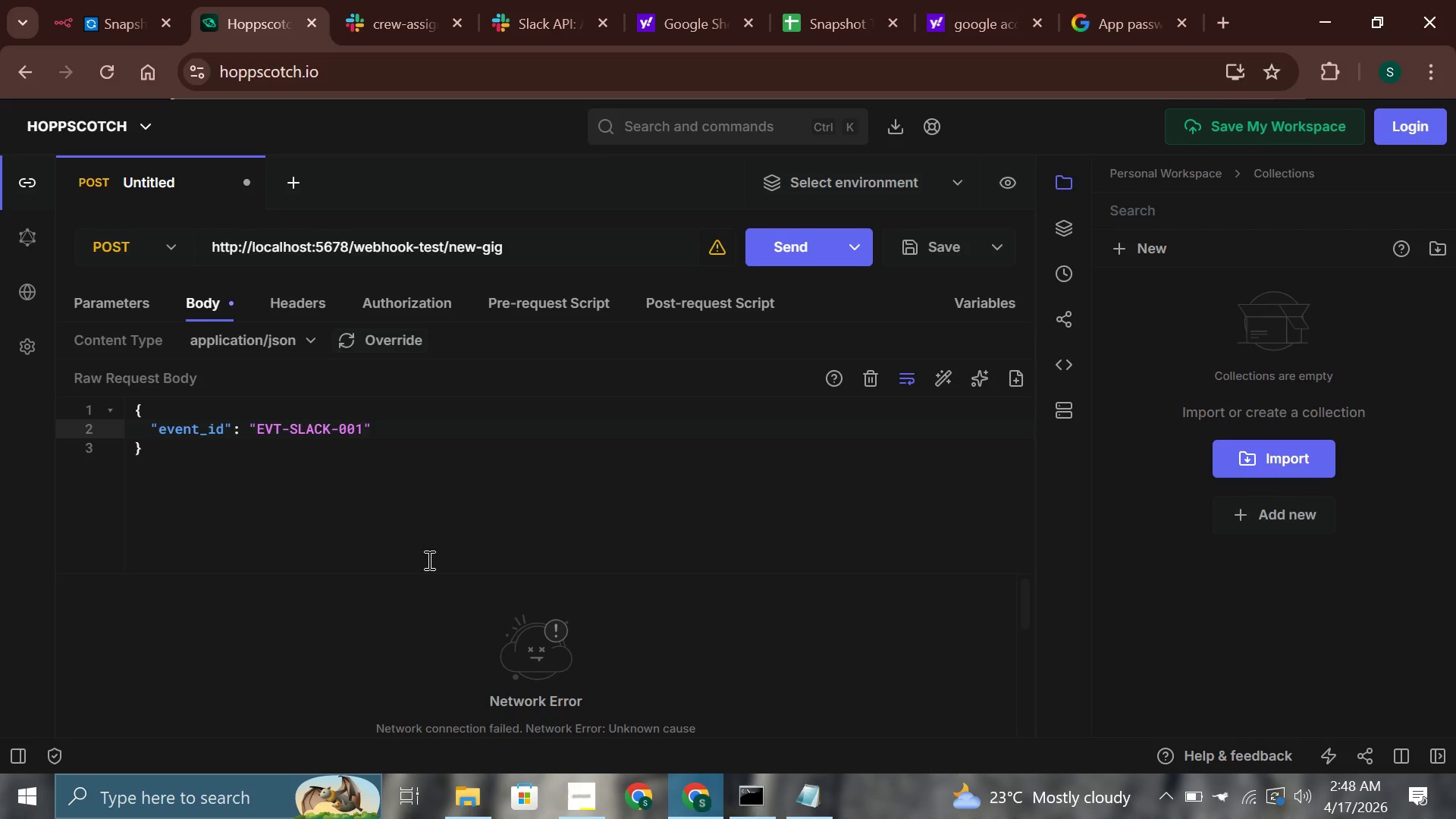 
left_click([582, 805])
 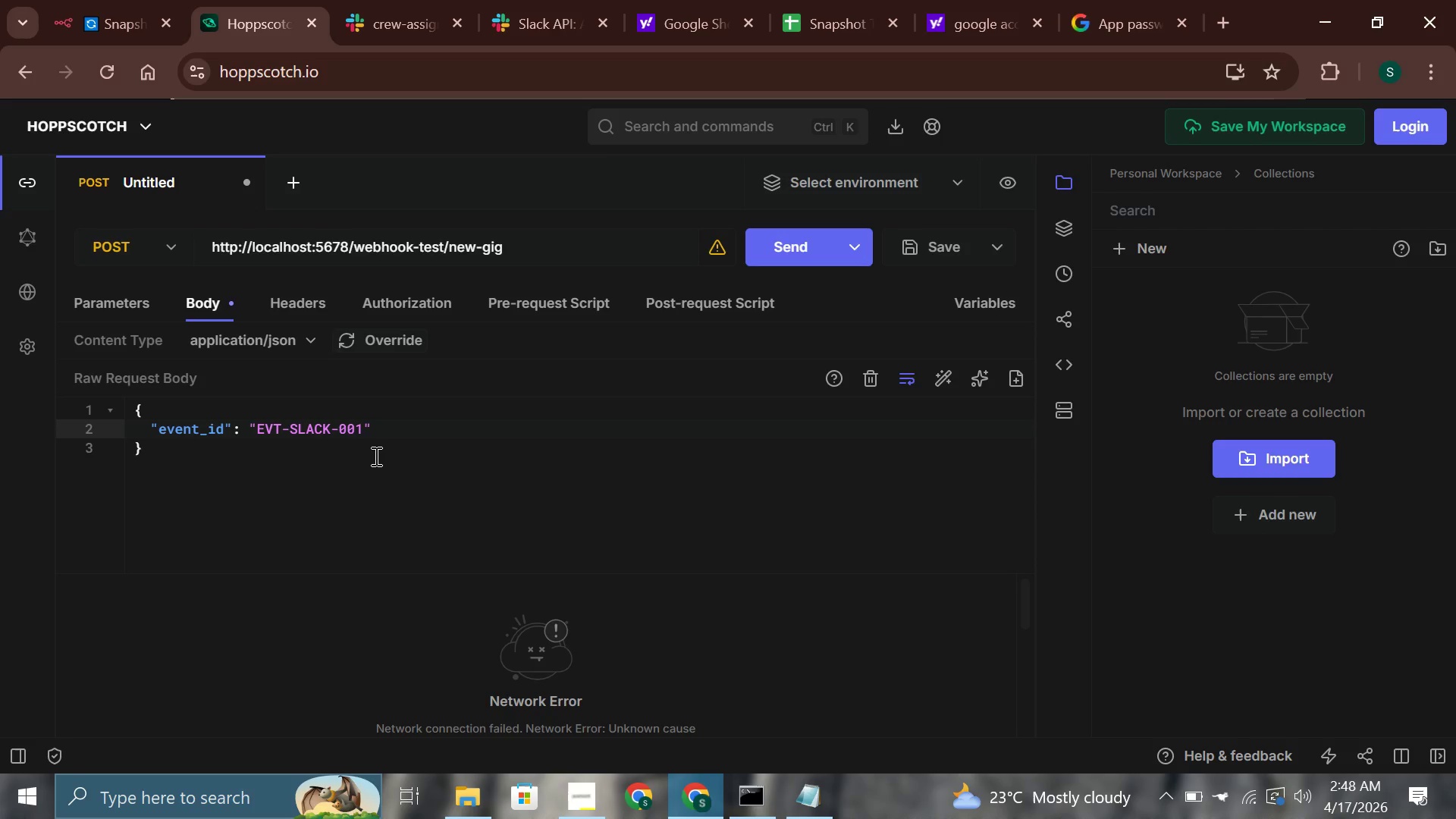 
wait(6.56)
 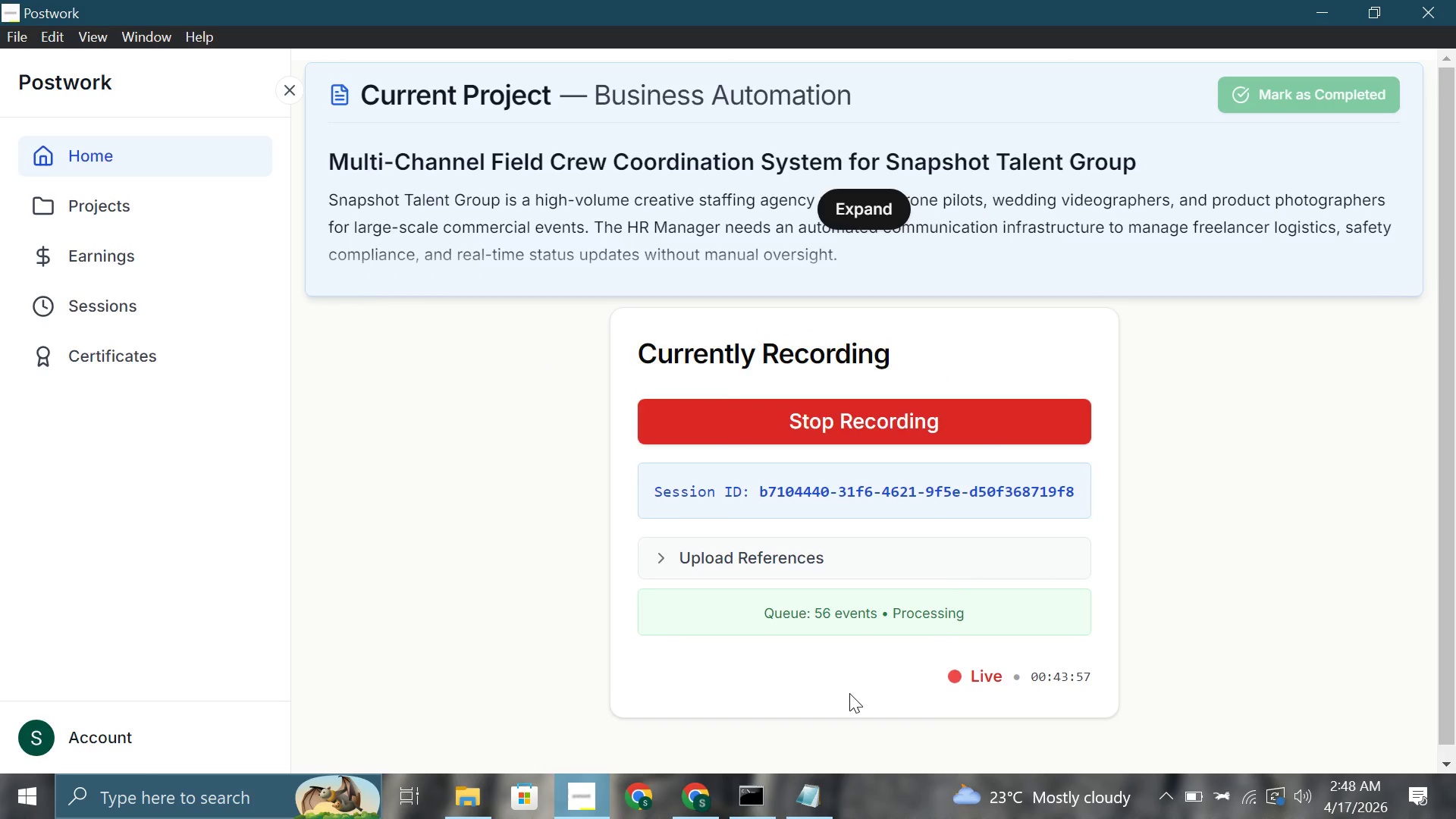 
key(ArrowRight)
 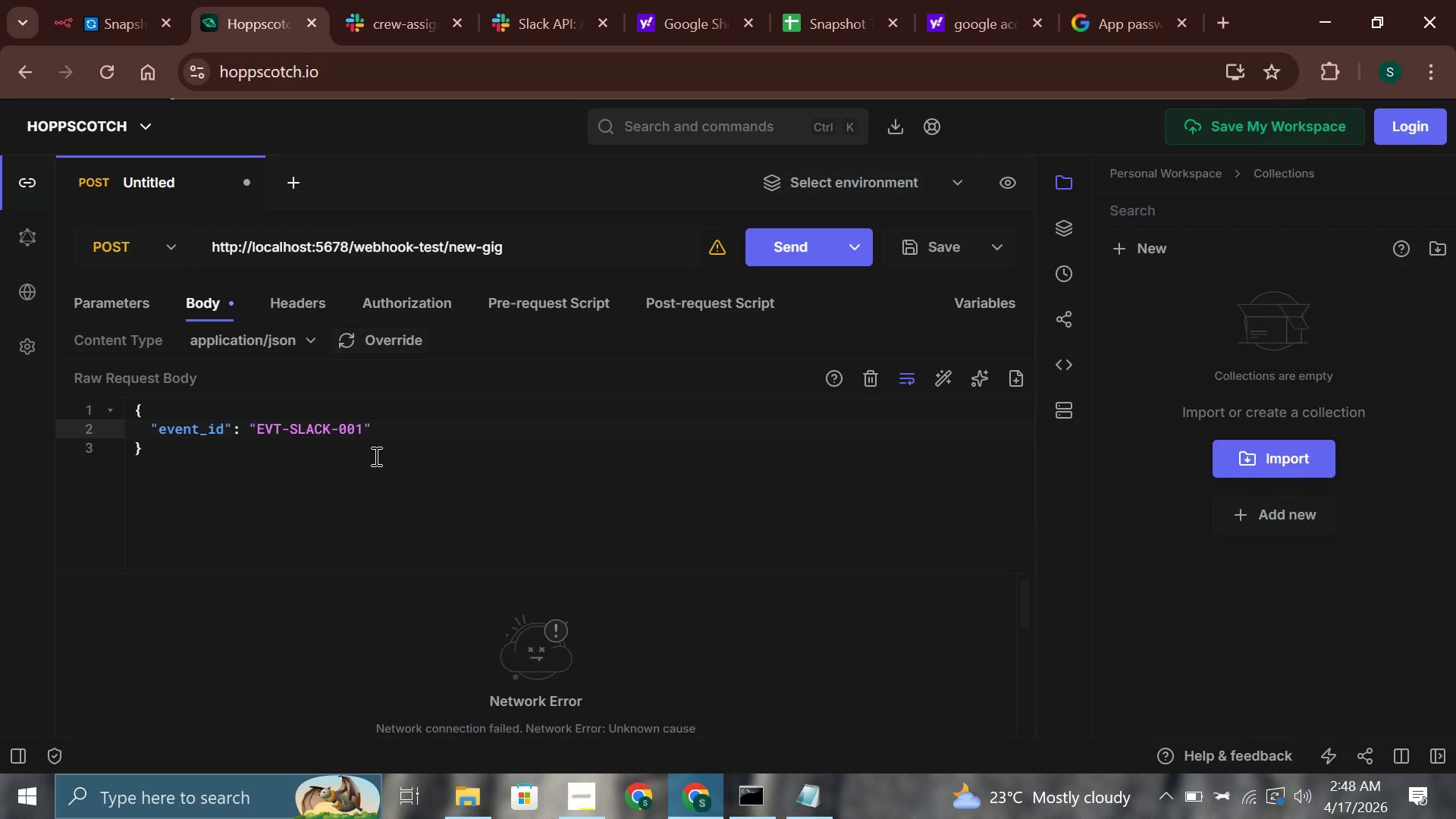 
key(Comma)
 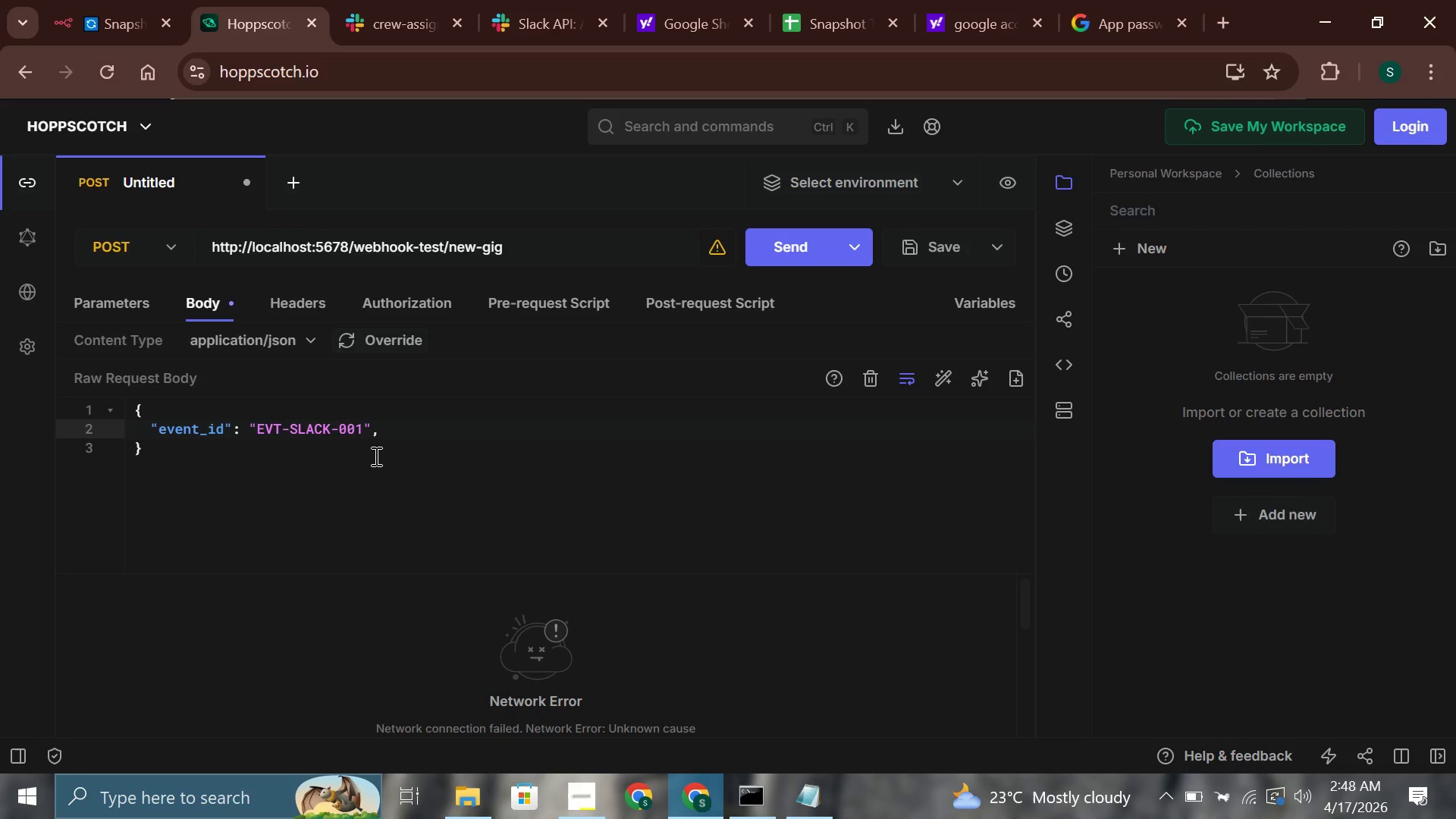 
key(Enter)
 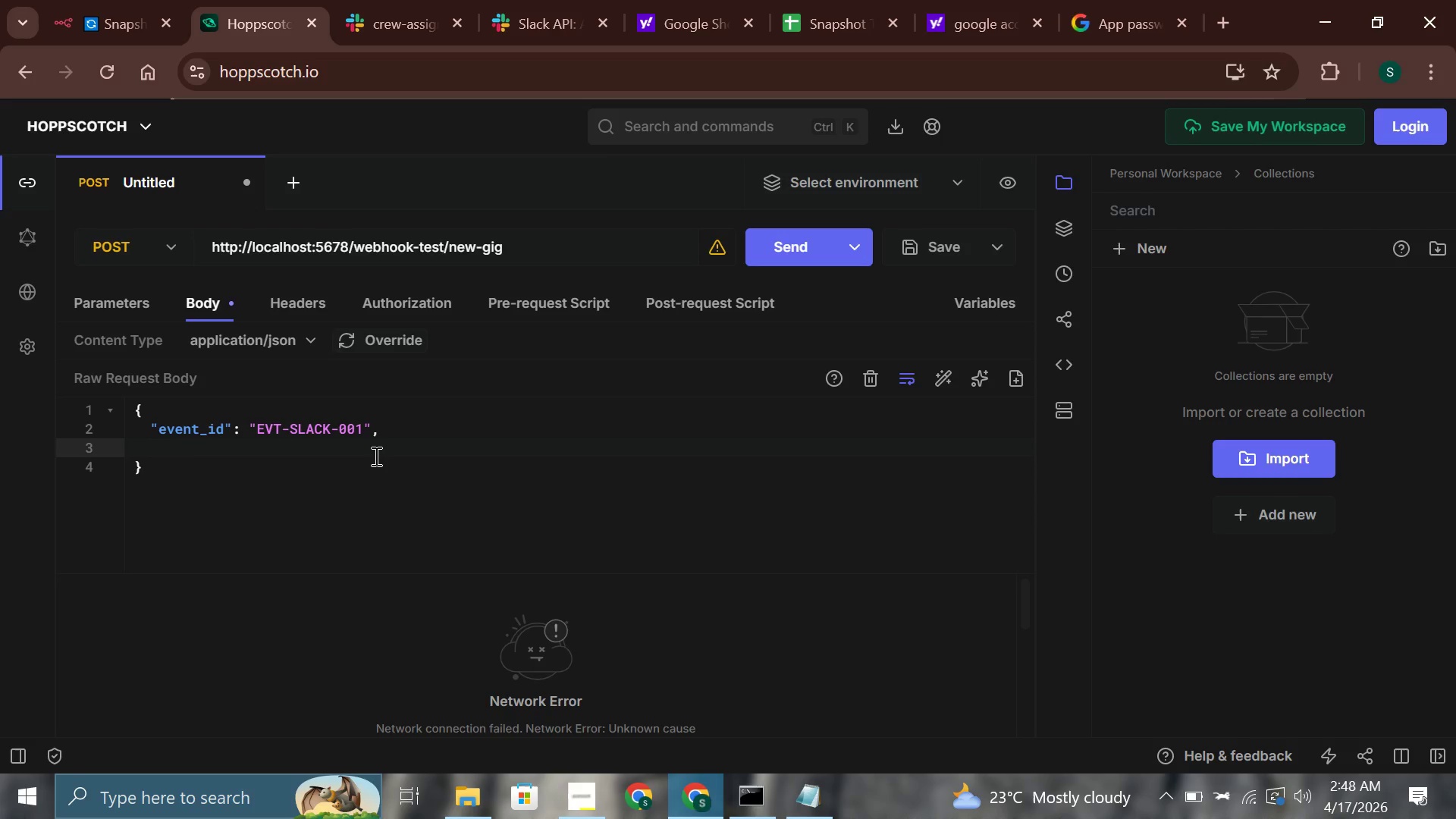 
type("EVENT_NAME)
key(Backspace)
key(Backspace)
key(Backspace)
key(Backspace)
key(Backspace)
key(Backspace)
key(Backspace)
key(Backspace)
key(Backspace)
key(Backspace)
type(event_e)
key(Backspace)
type(nae)
key(Backspace)
type(me)
 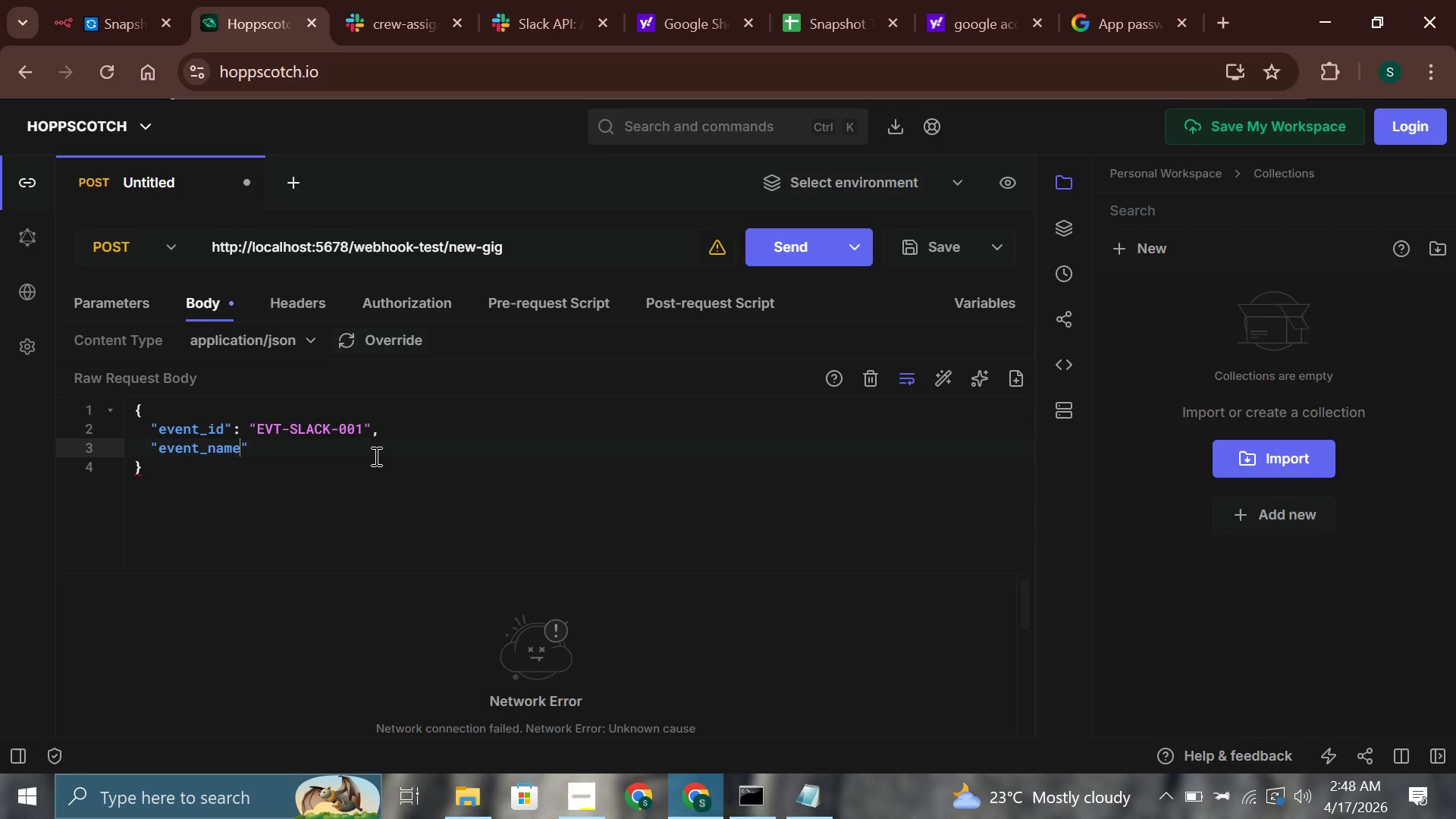 
key(ArrowRight)
 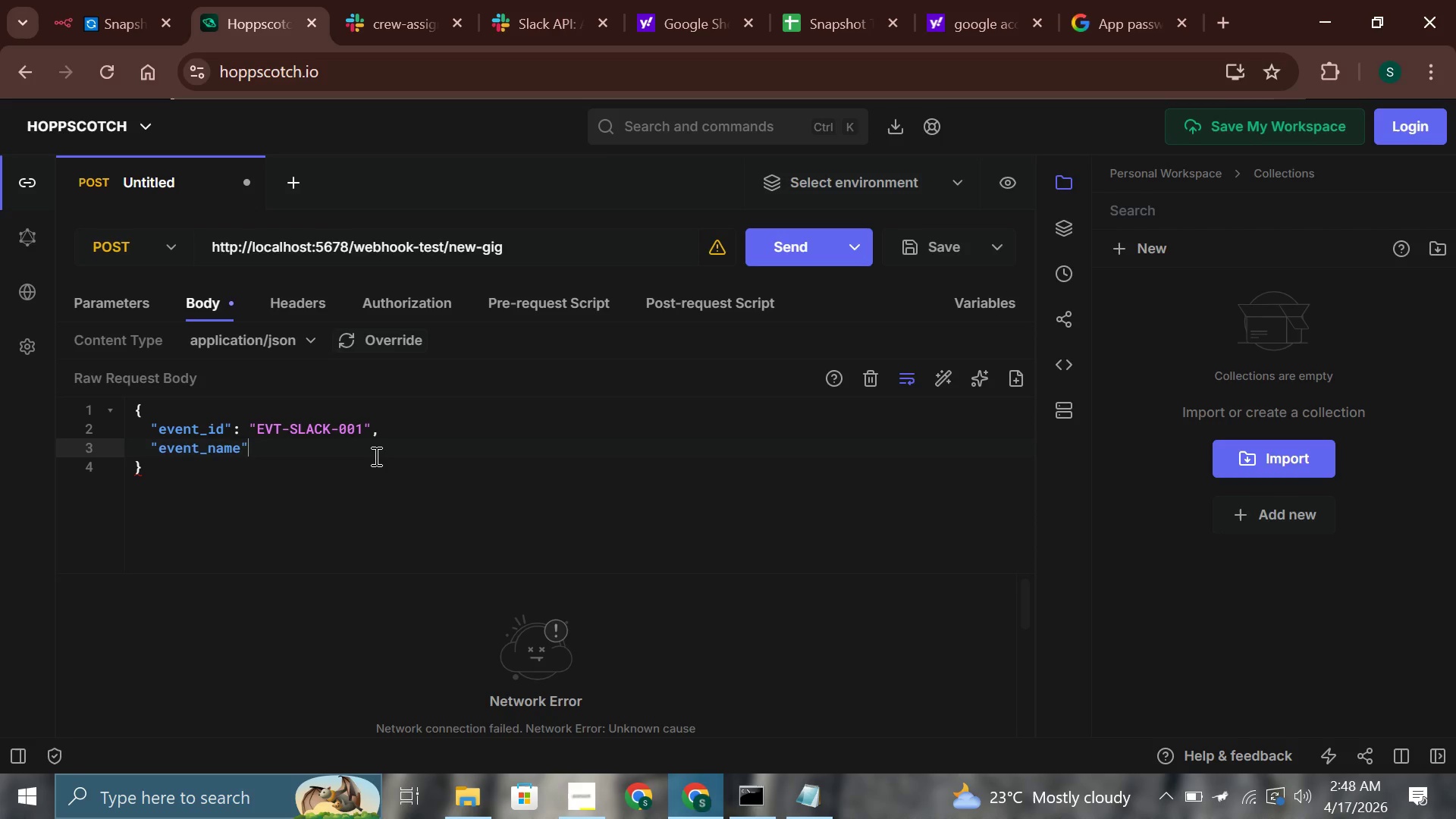 
type(: "High_)
key(Backspace)
type(-Rise Commercial Shoot)
 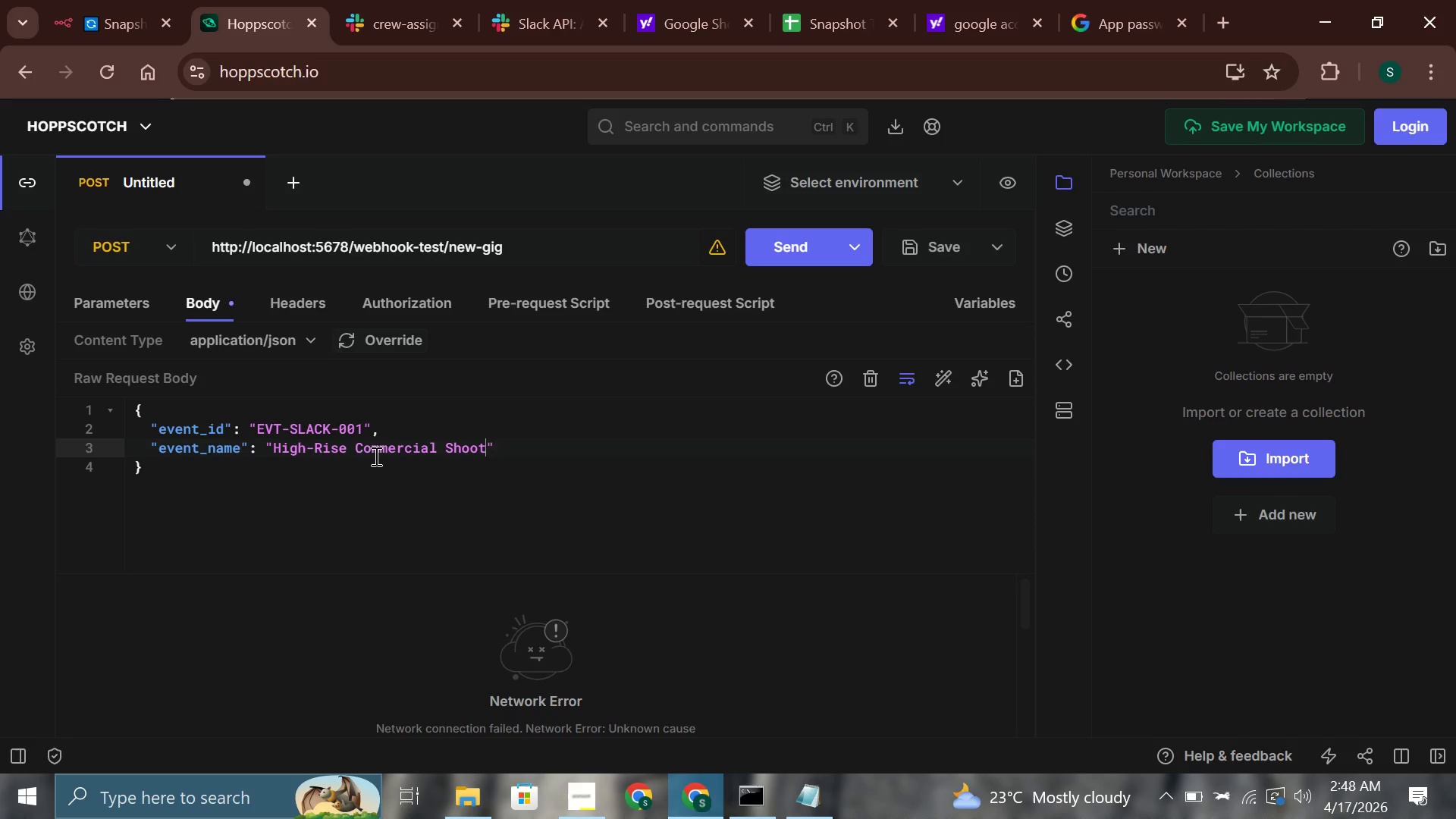 
key(ArrowRight)
 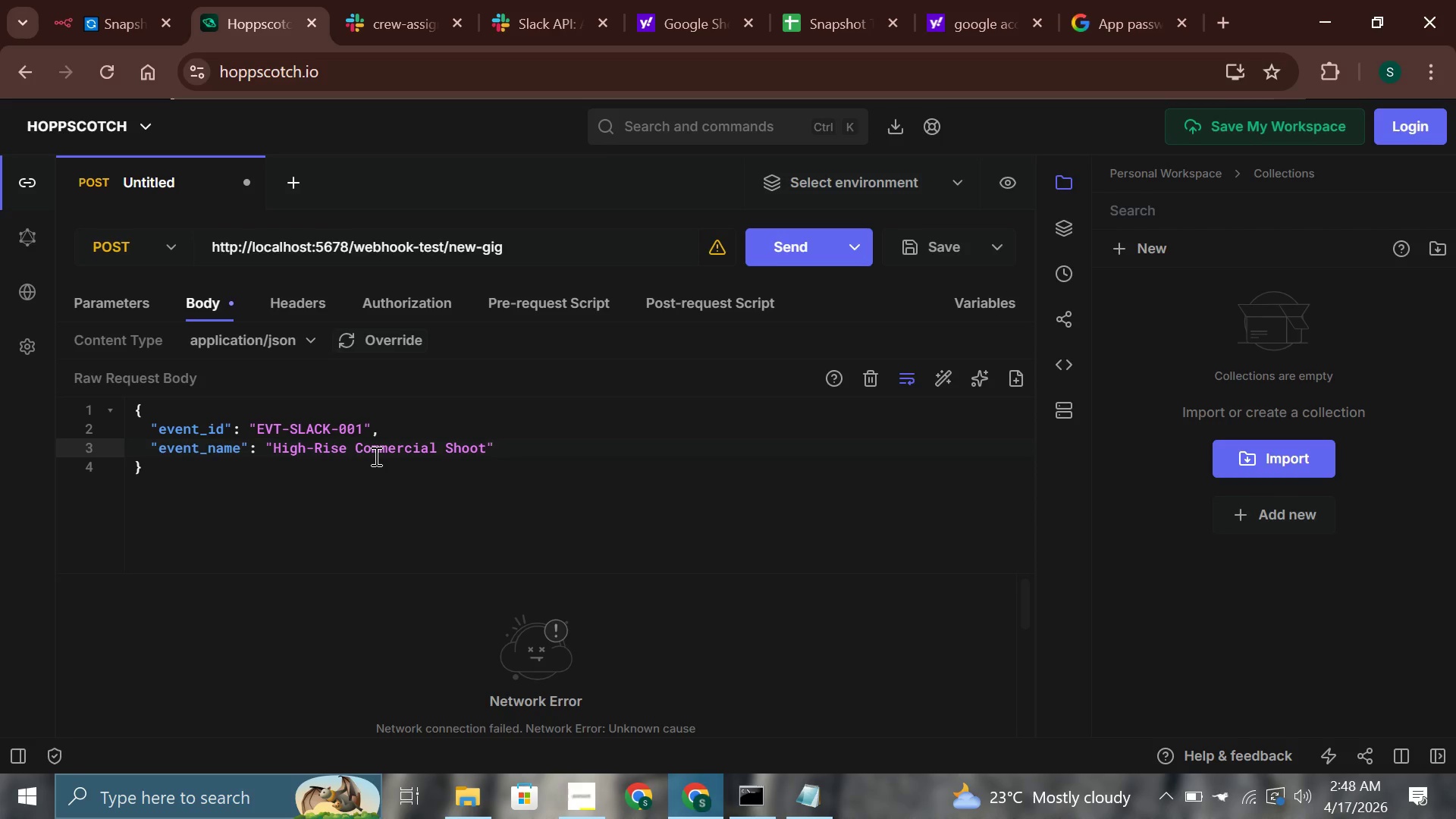 
key(Period)
 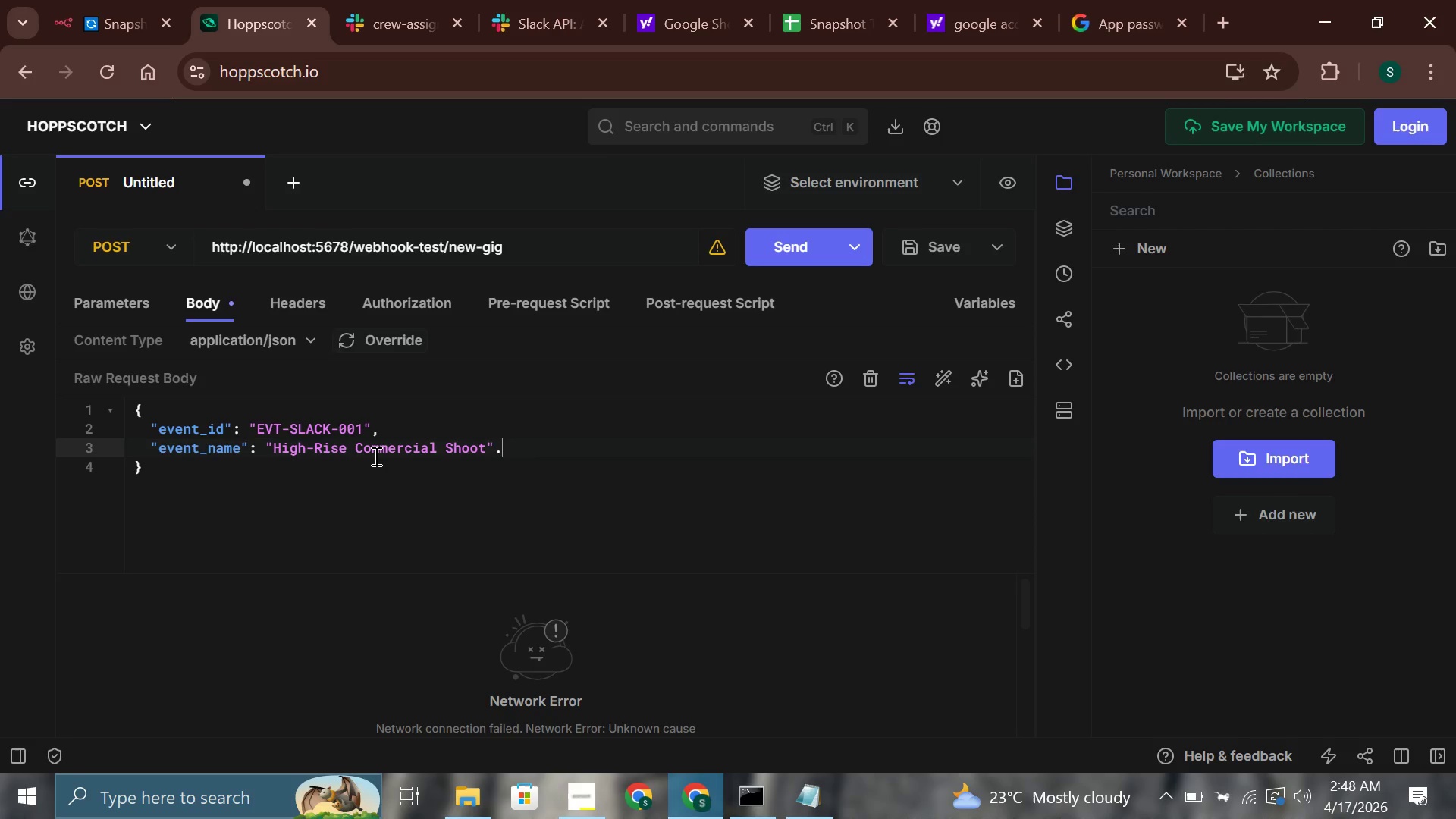 
key(Backspace)
 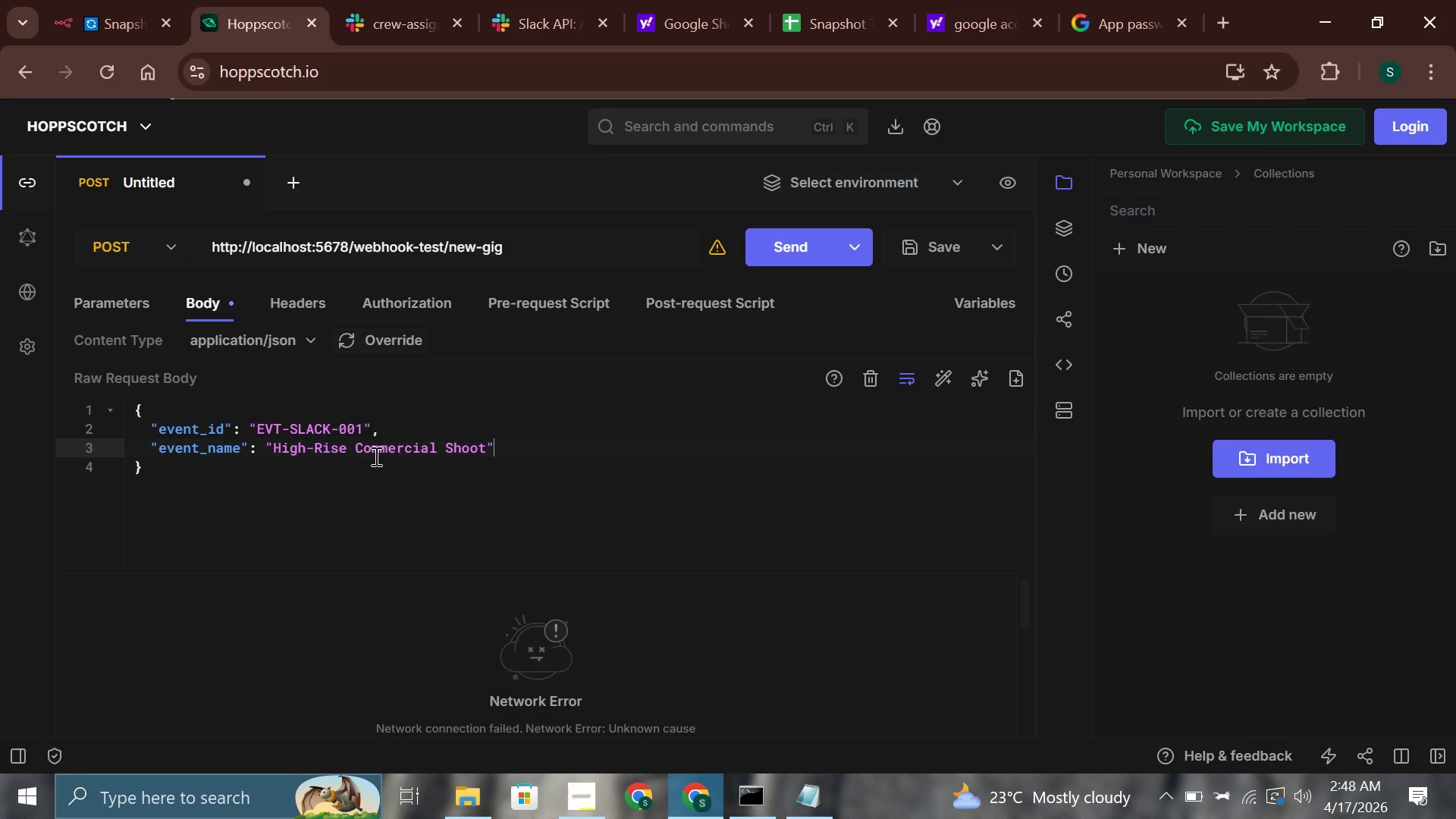 
key(Comma)
 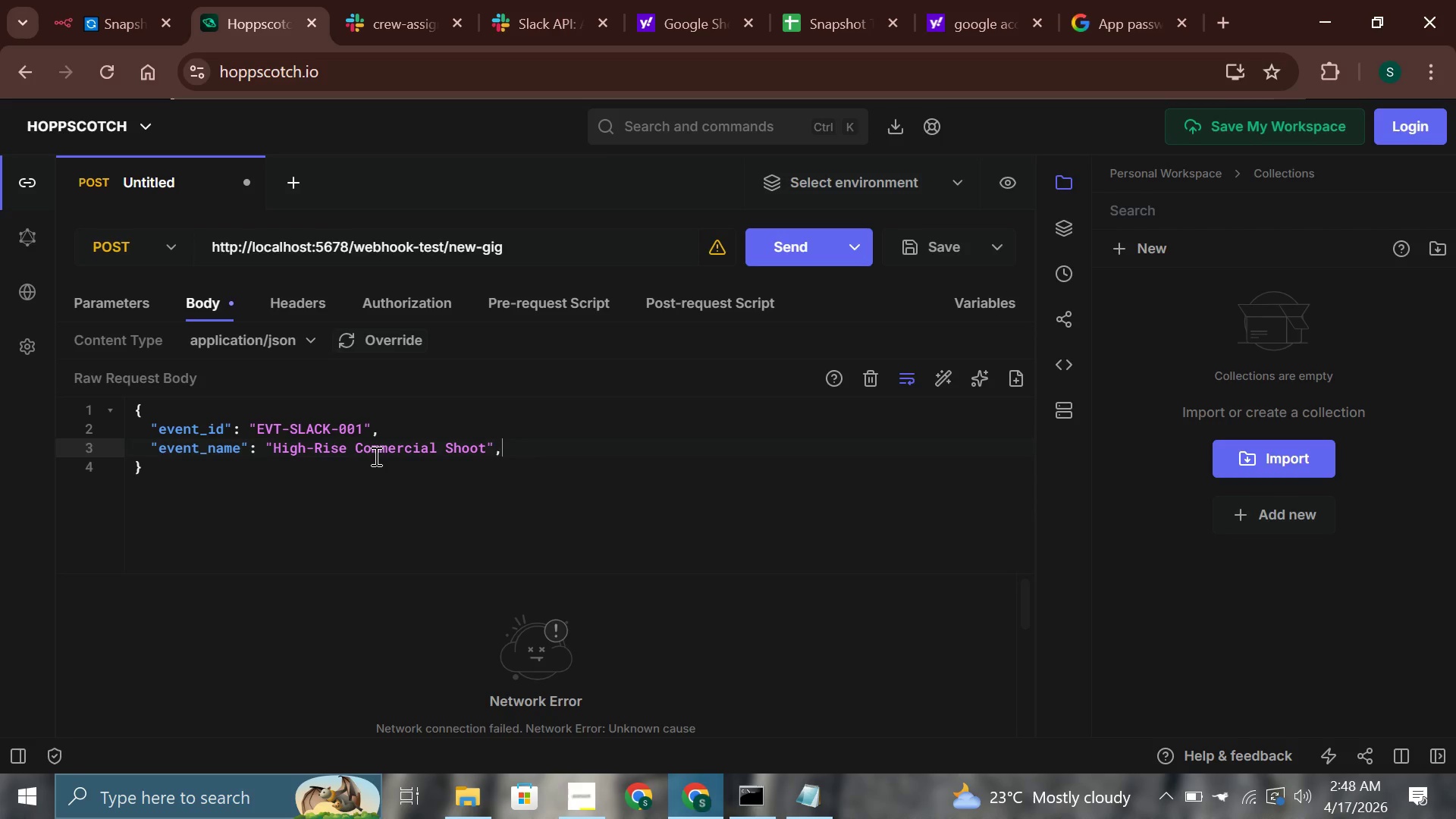 
key(Enter)
 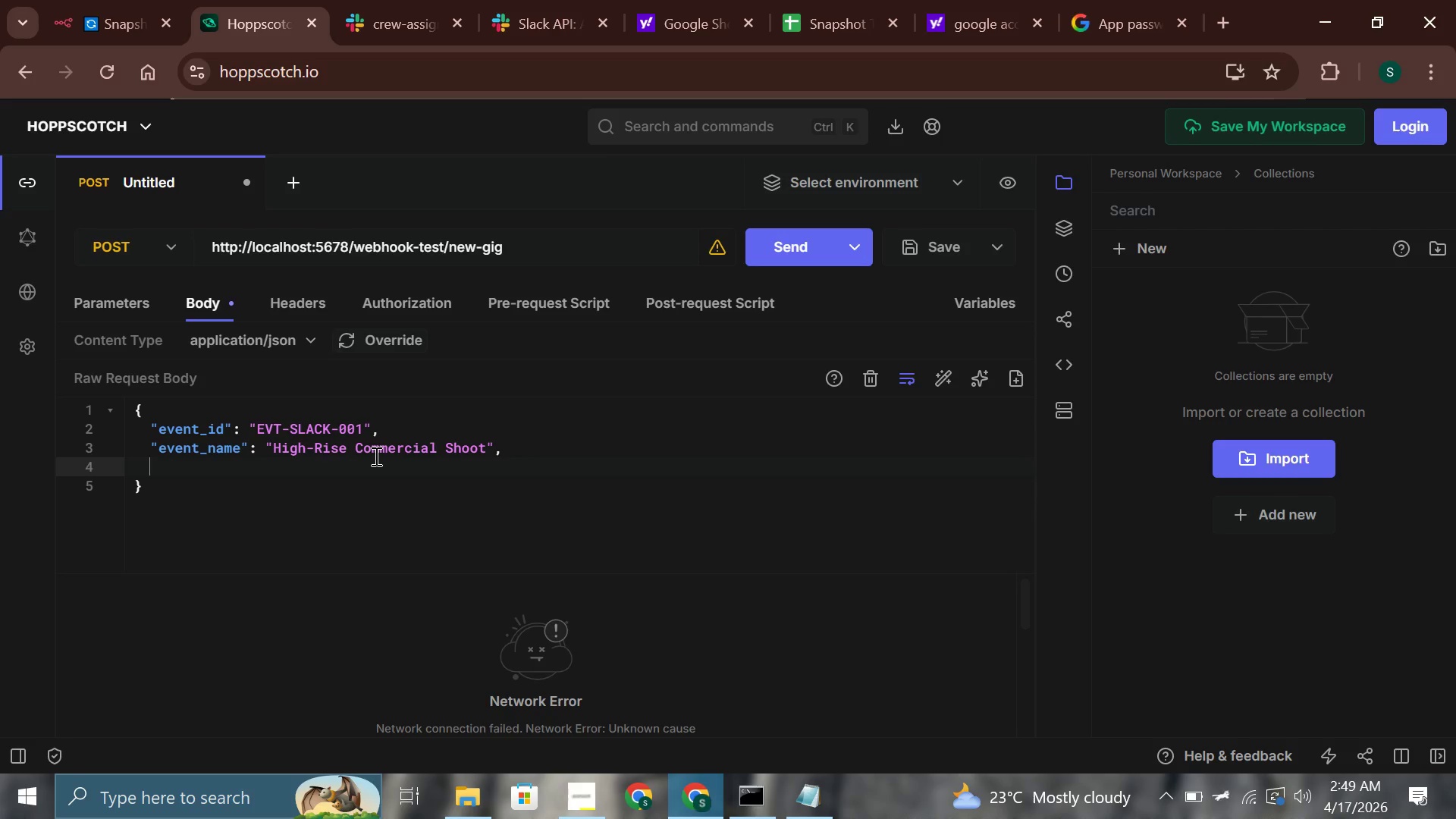 
type("ecen)
key(Backspace)
key(Backspace)
key(Backspace)
type(vent_date)
 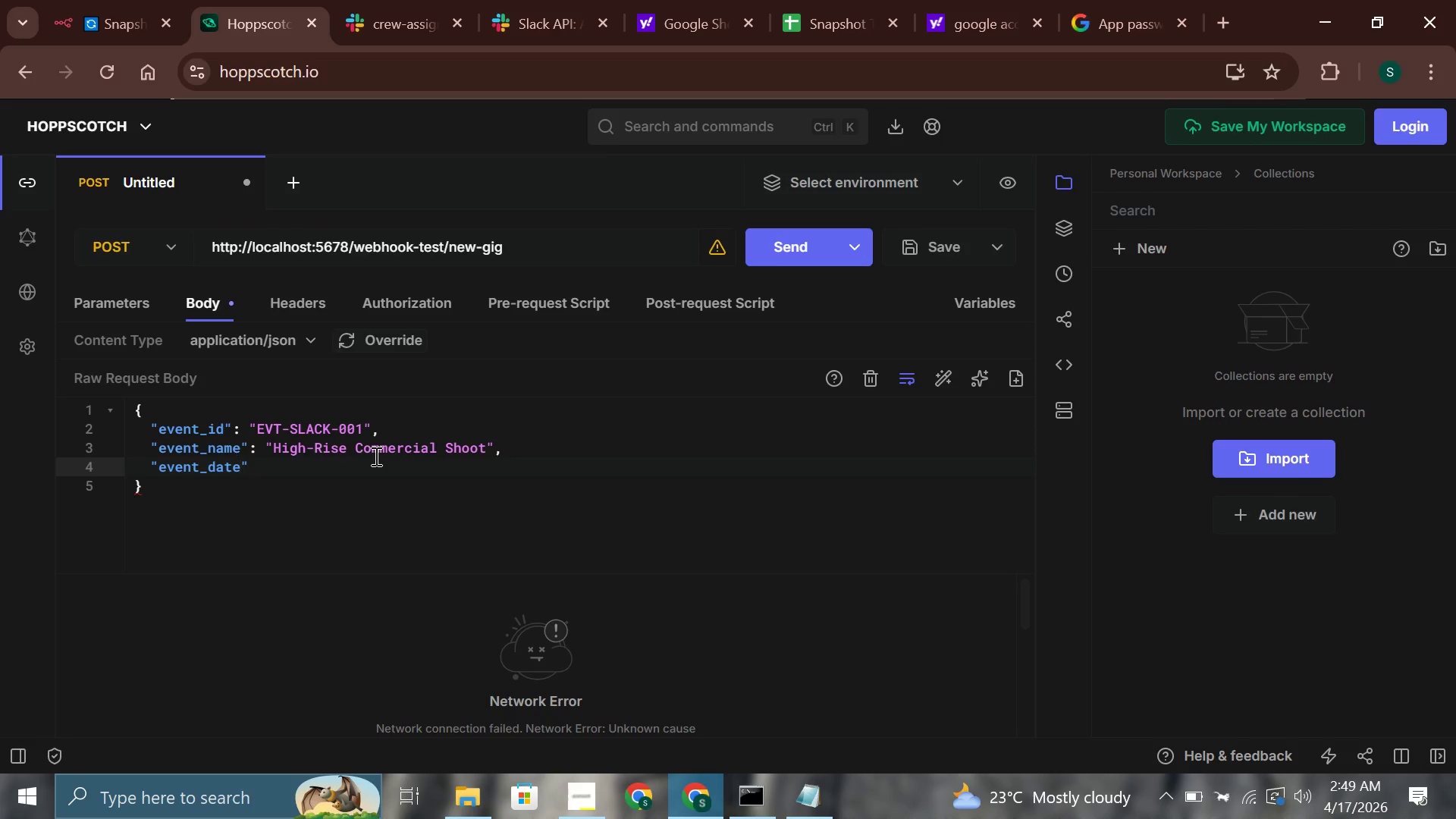 
wait(20.91)
 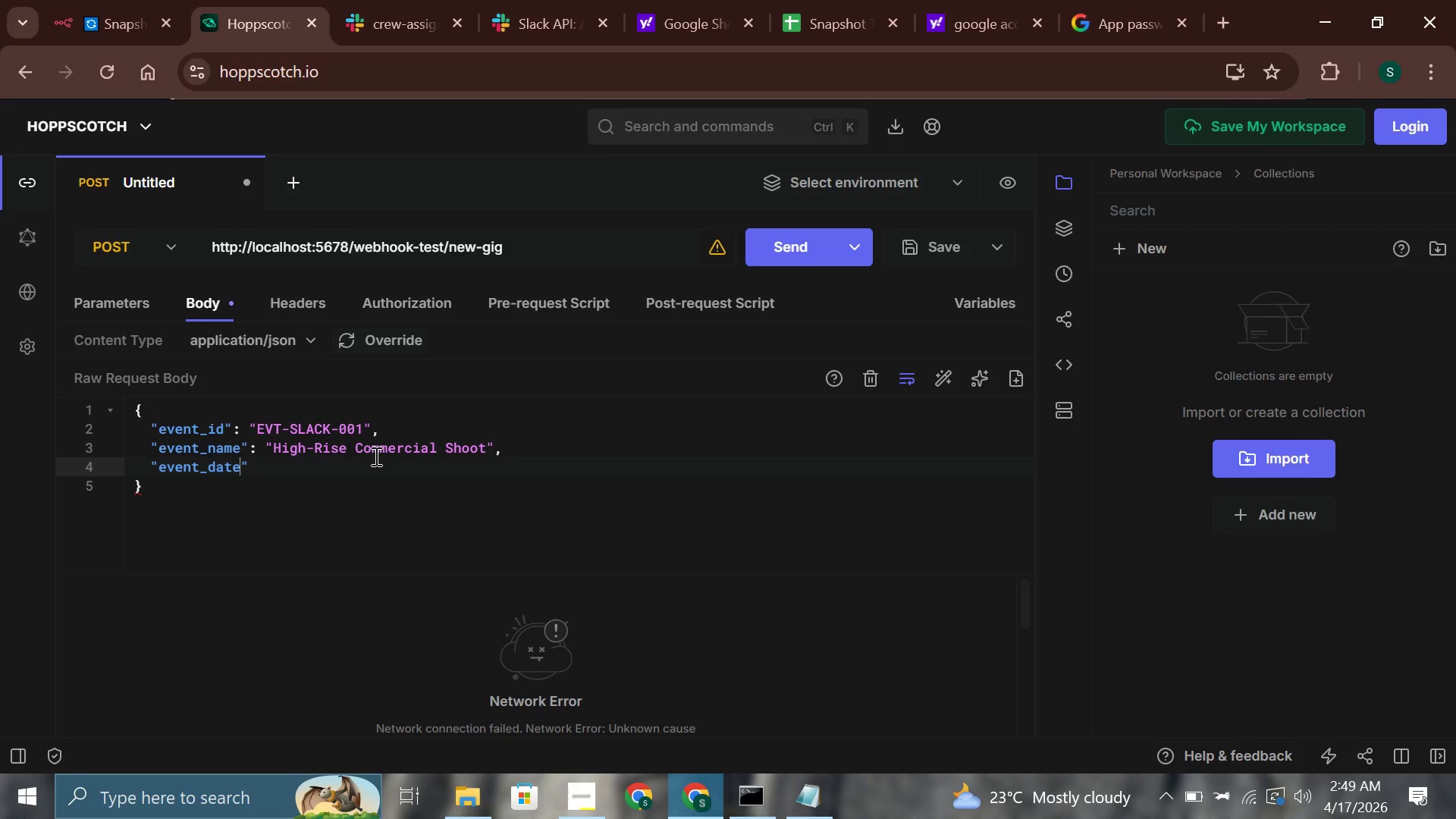 
key(ArrowRight)
 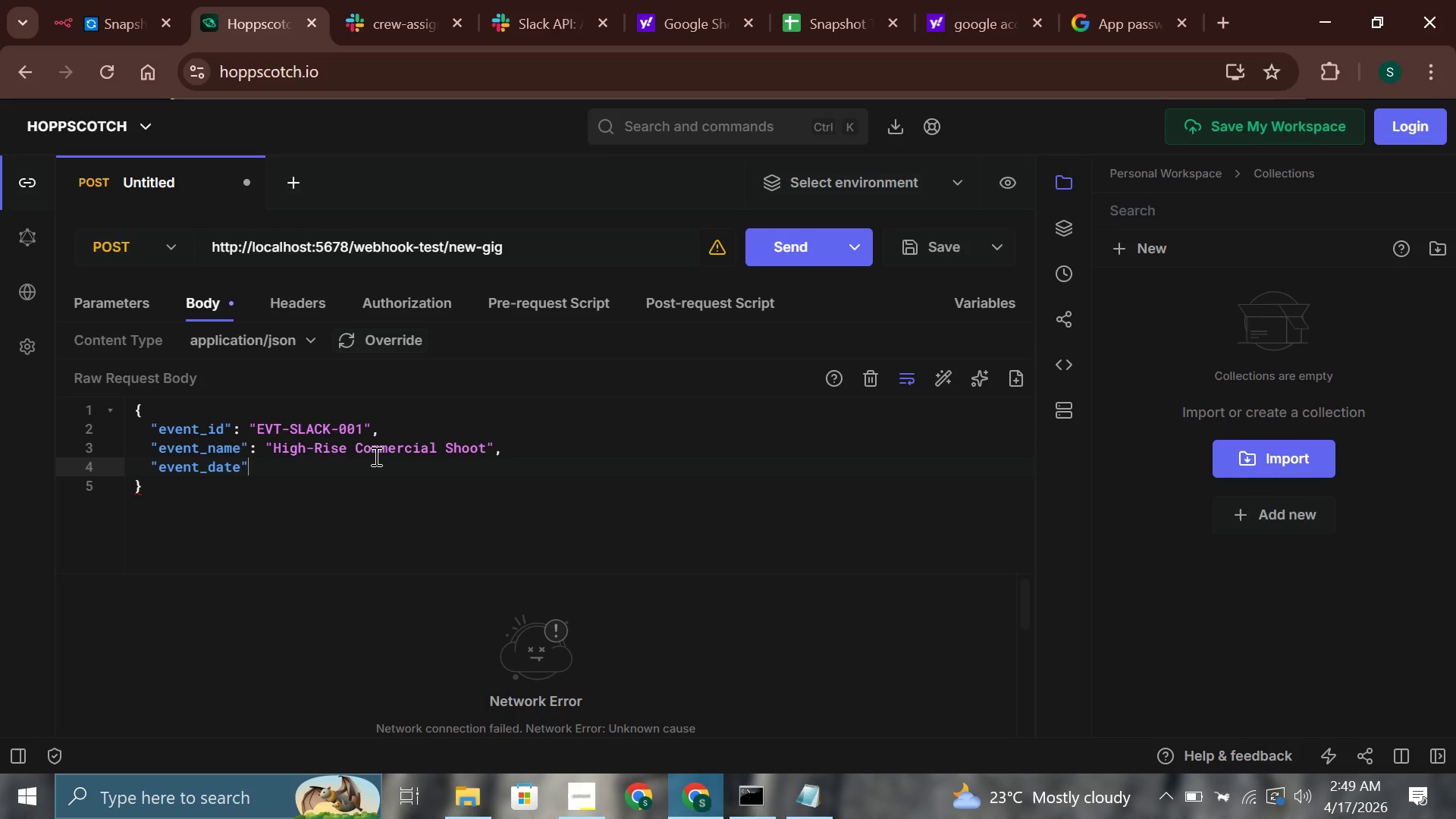 
type(: "2026-04-18)
 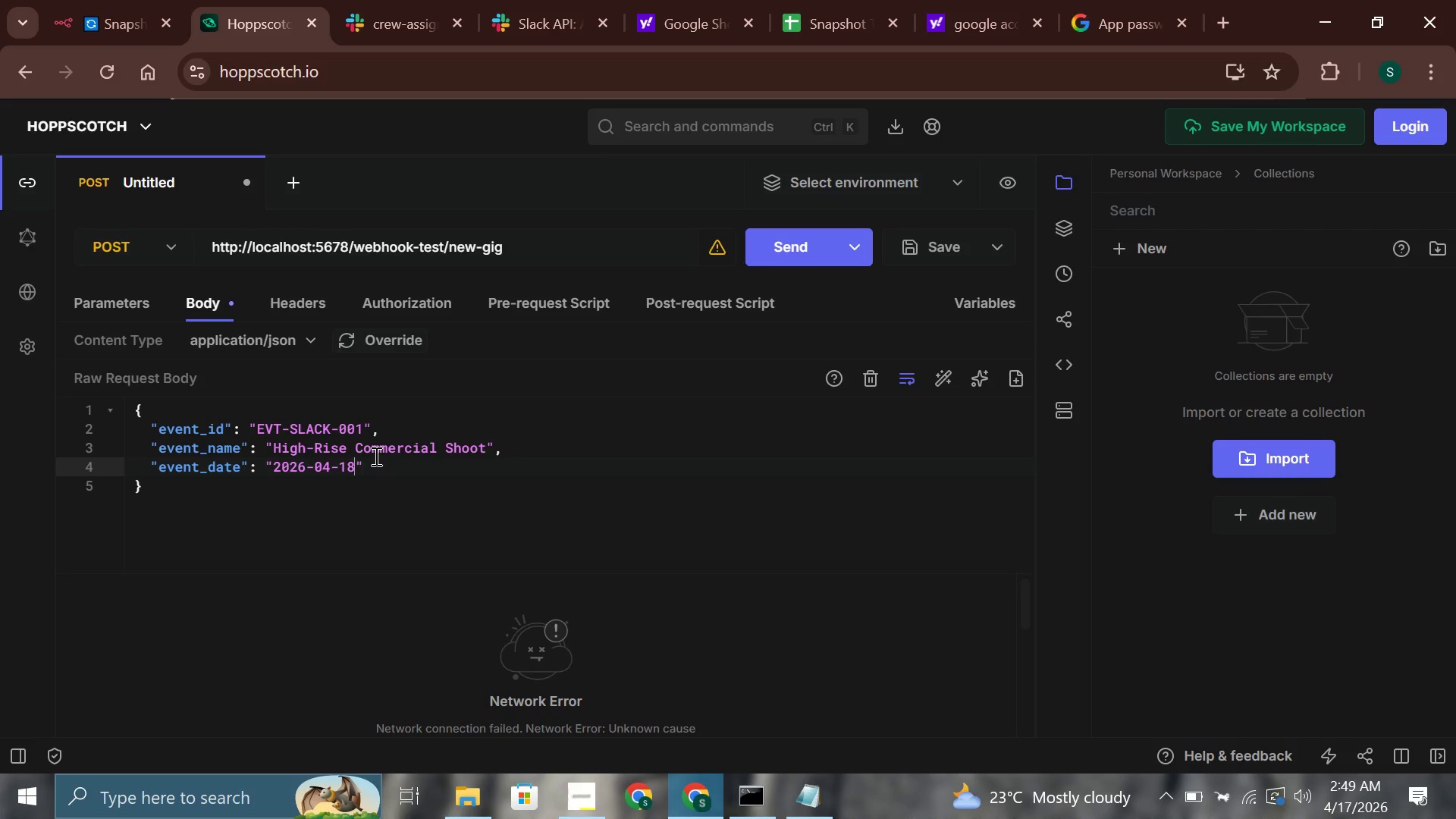 
key(ArrowRight)
 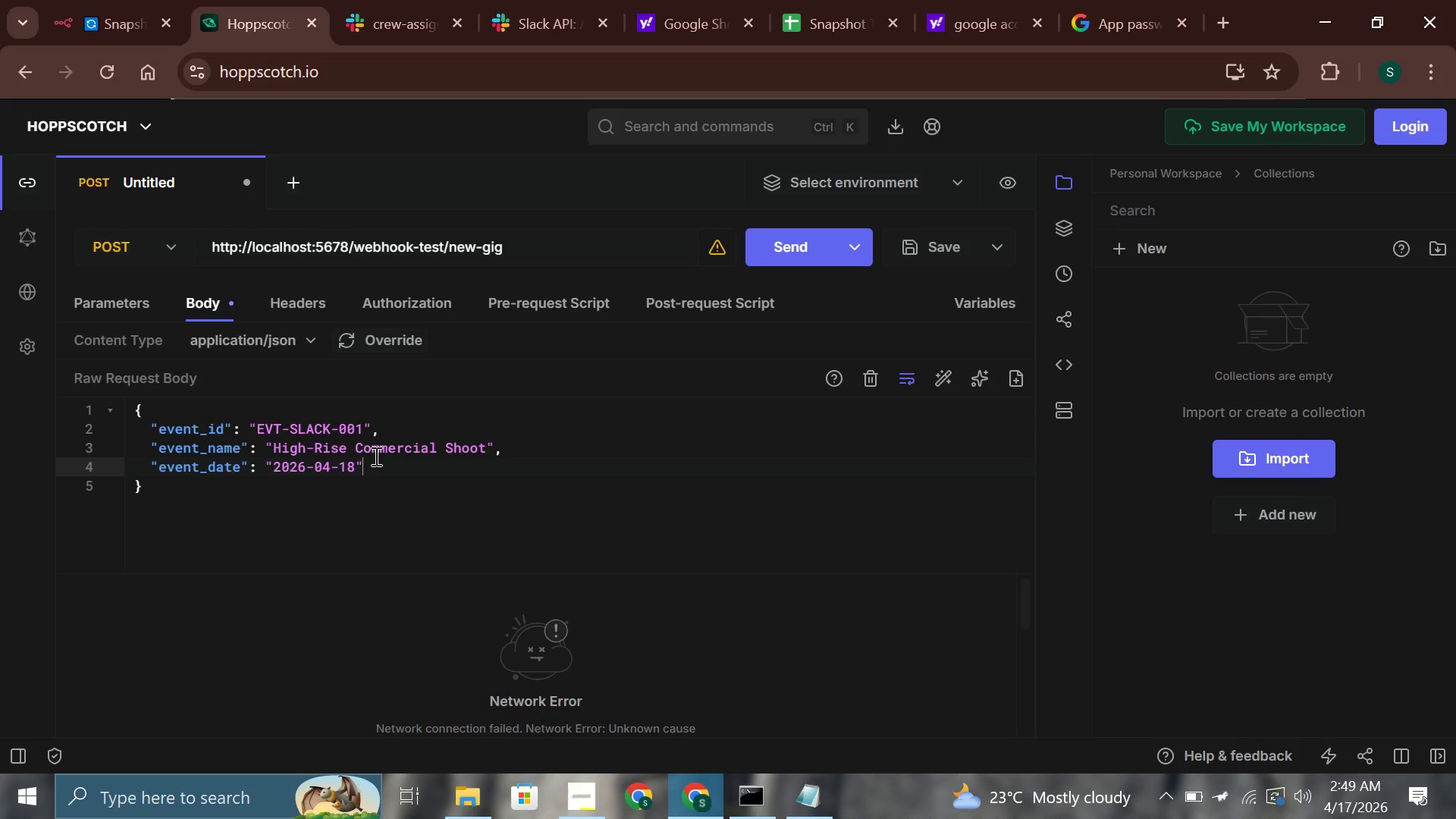 
key(Comma)
 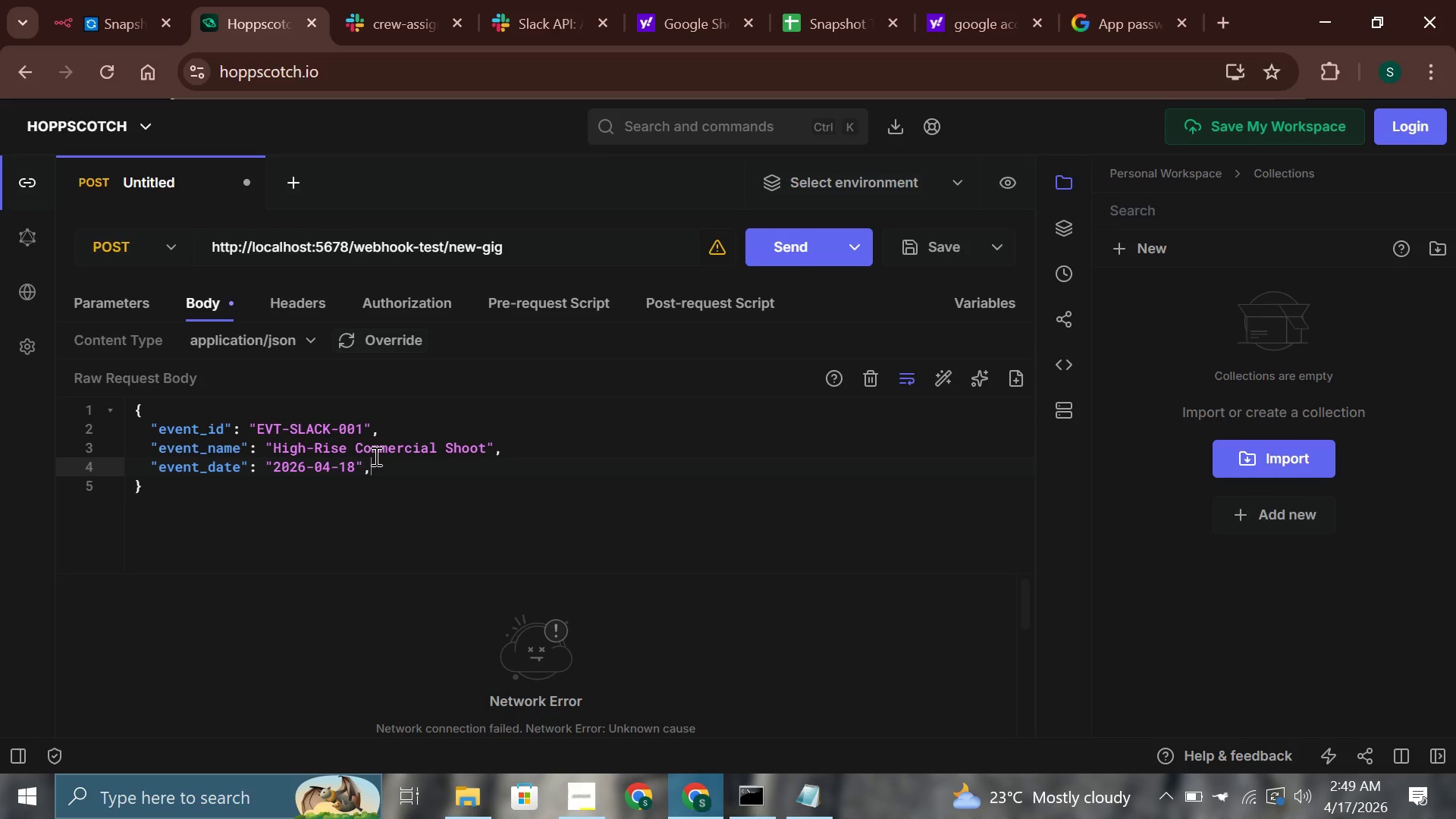 
key(Enter)
 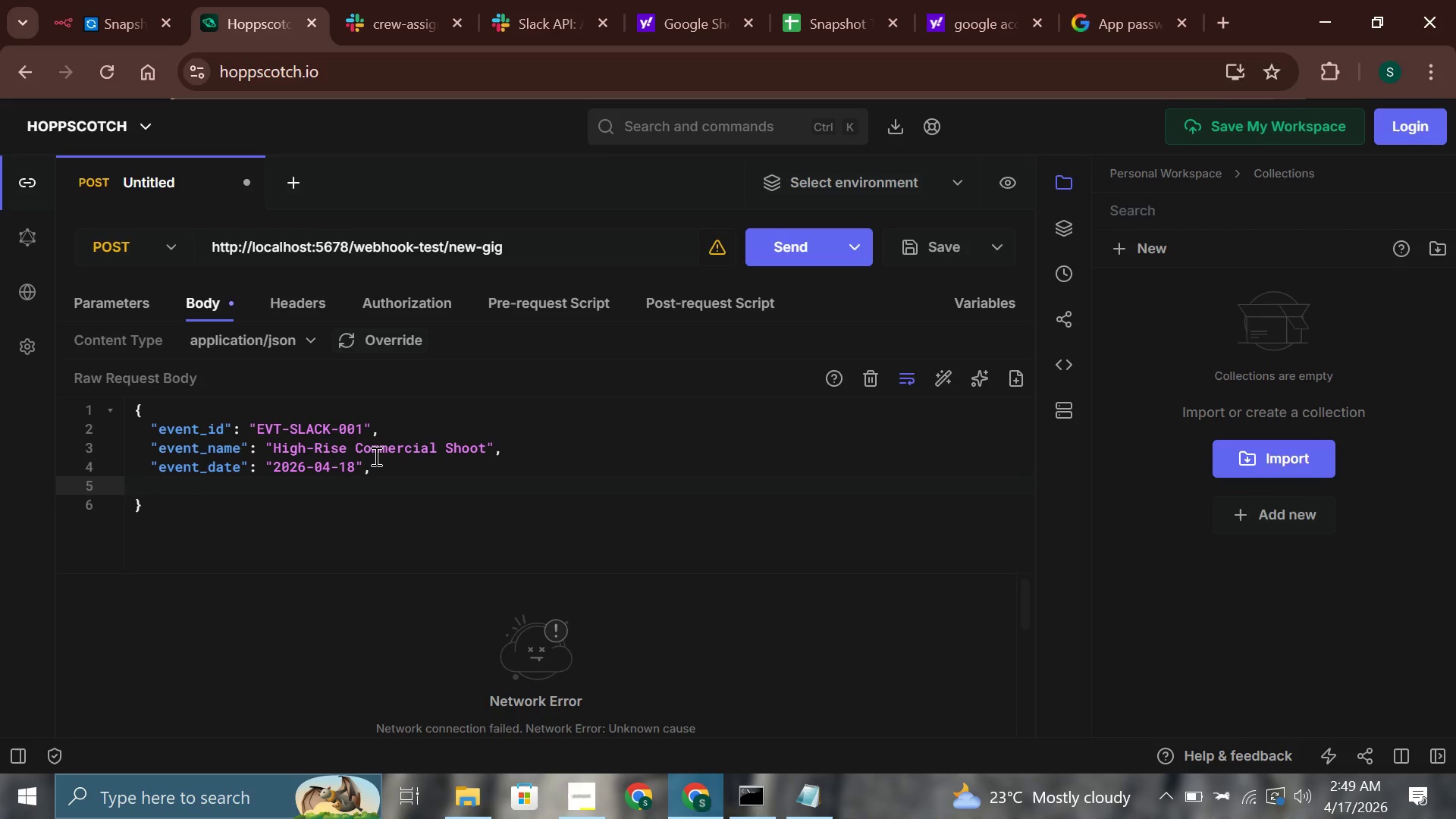 
type("location)
 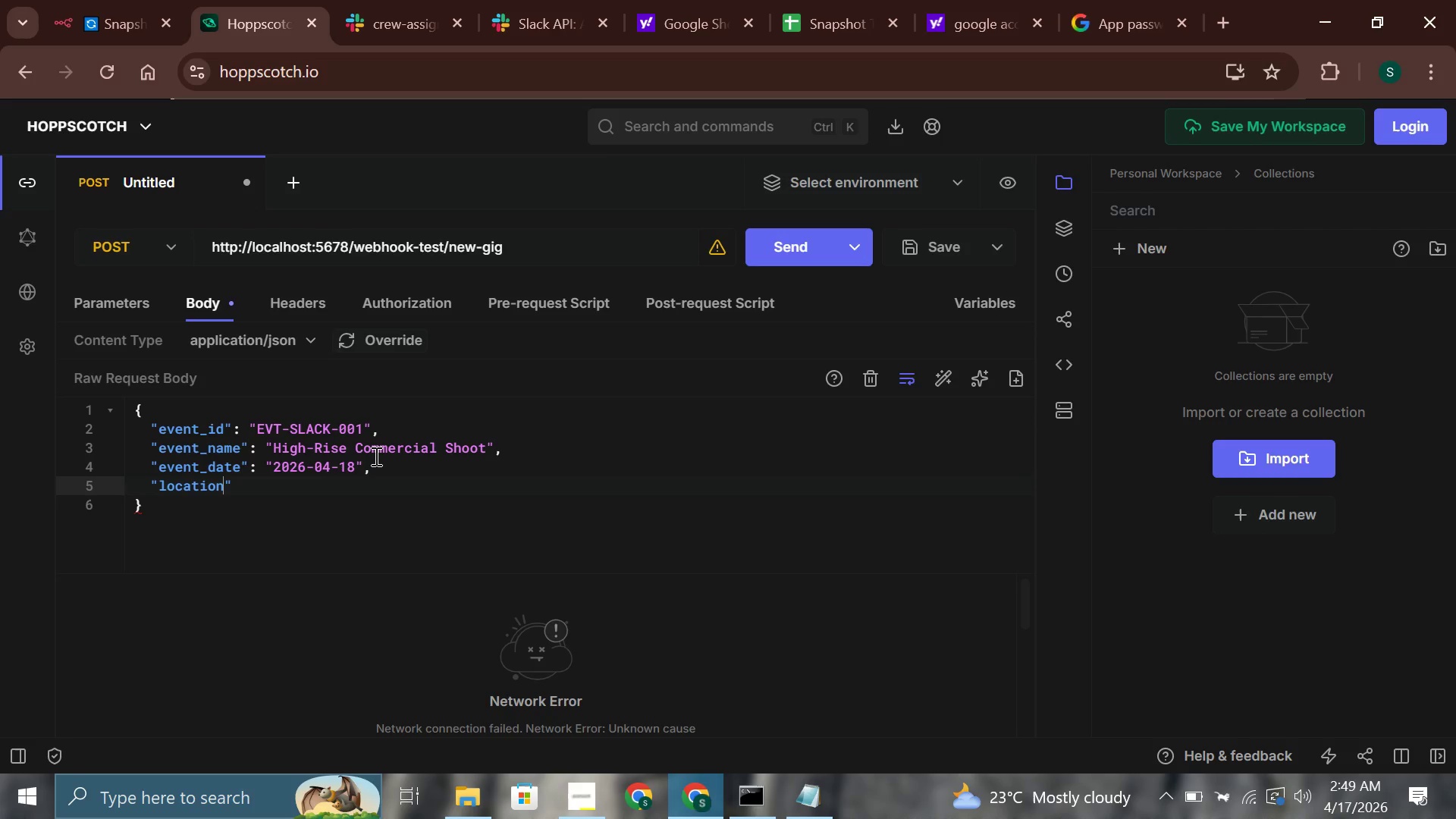 
key(ArrowRight)
 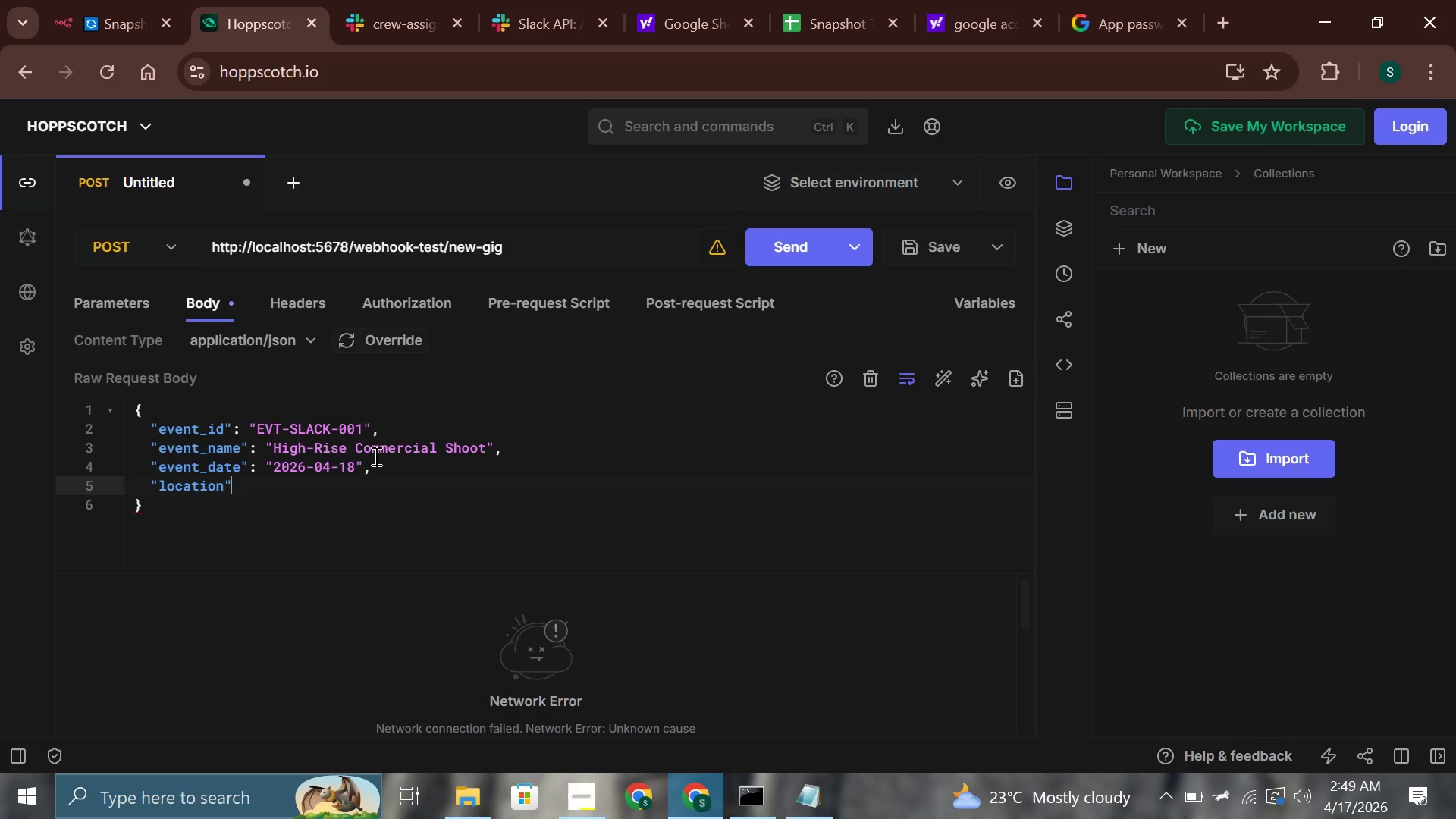 
type(: "Chicago)
 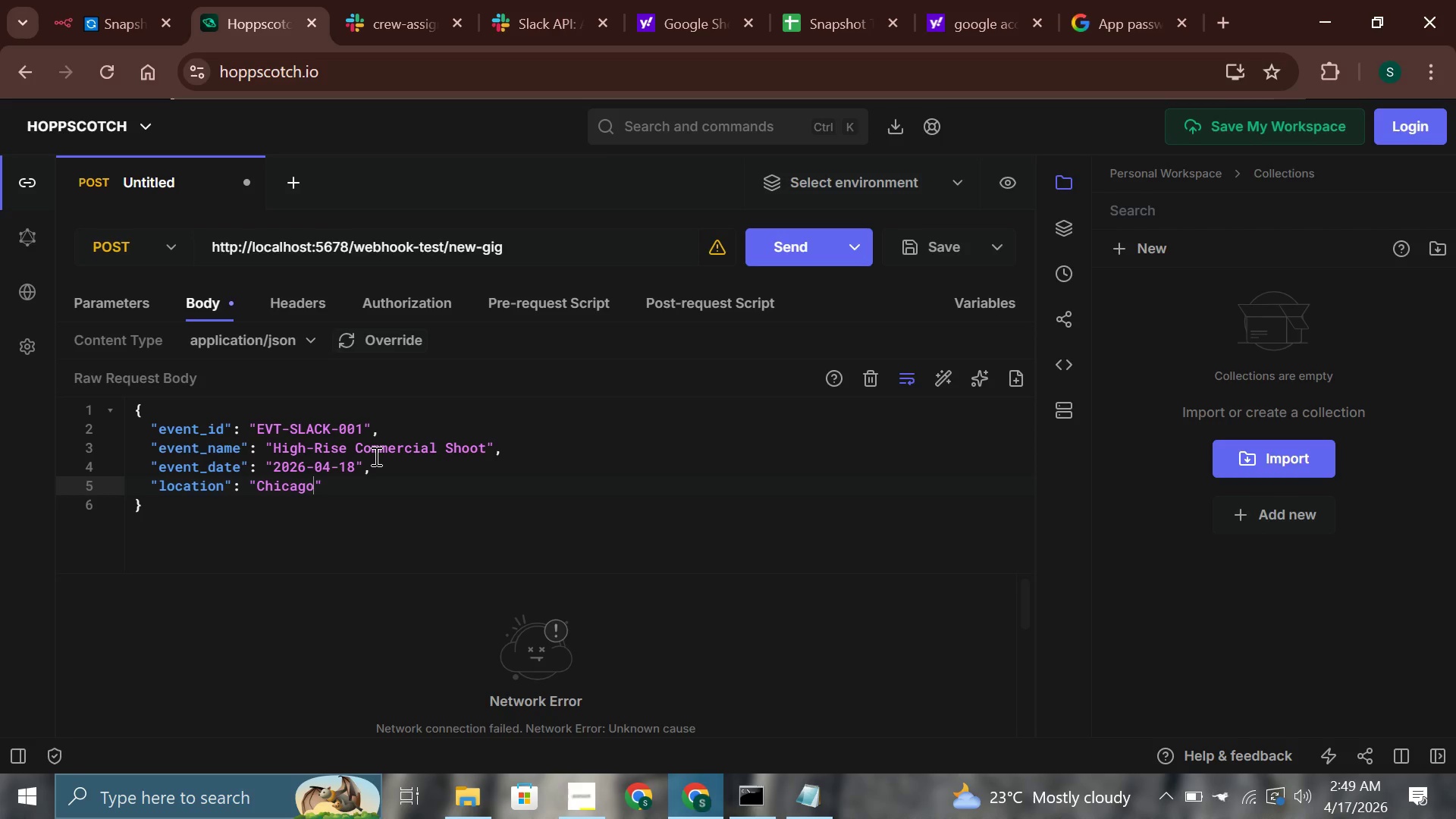 
key(ArrowRight)
 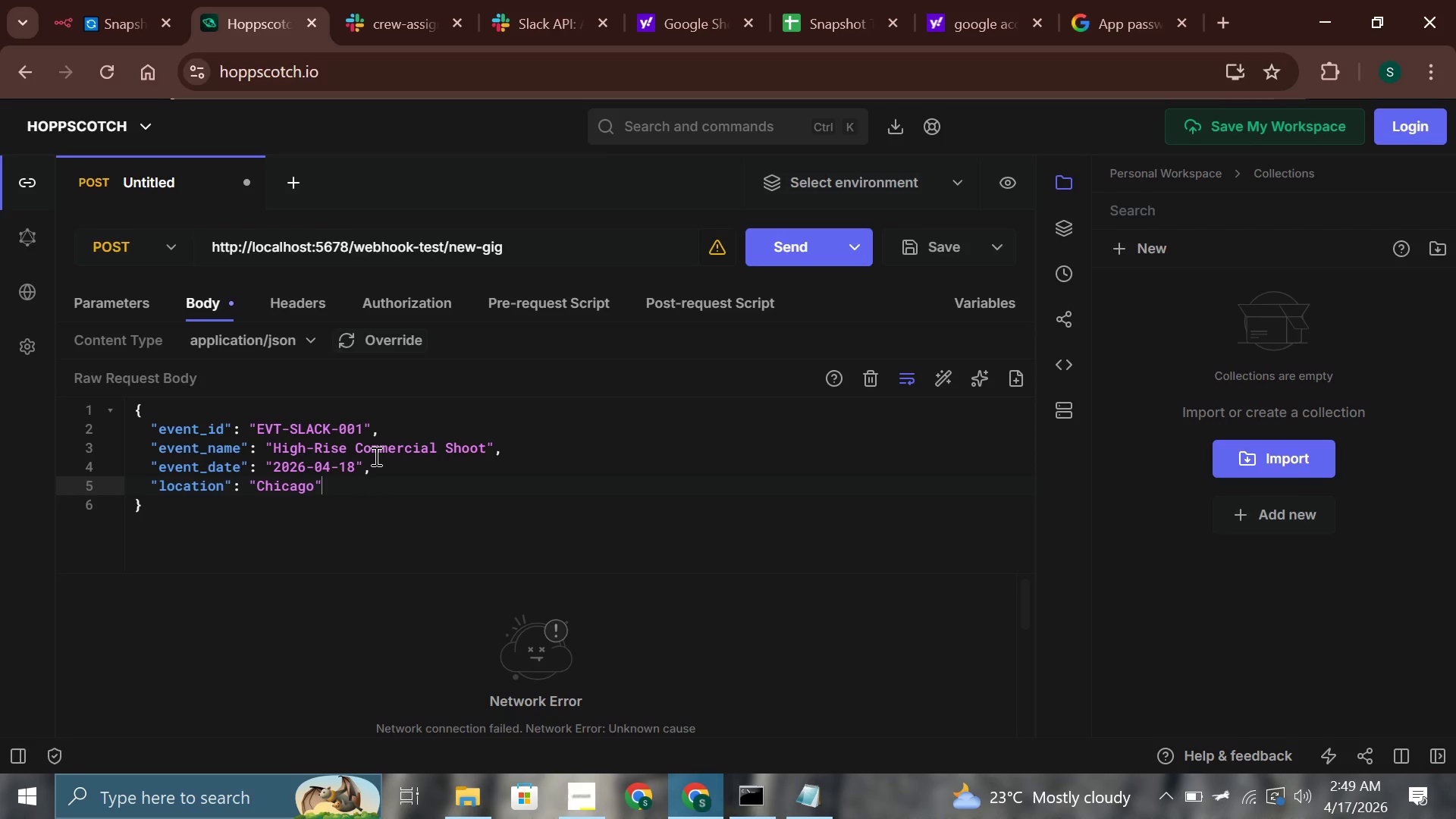 
key(Comma)
 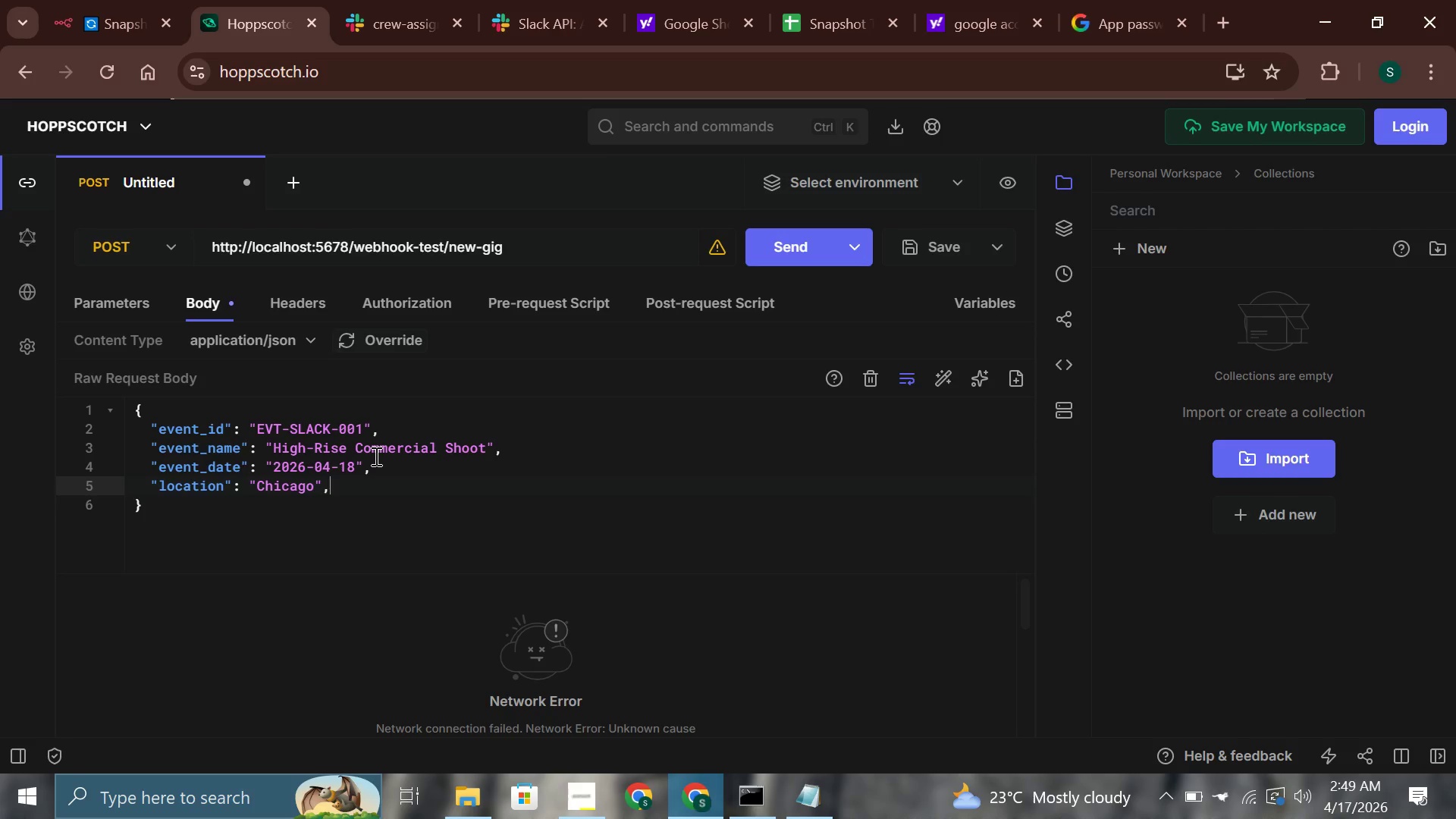 
key(Enter)
 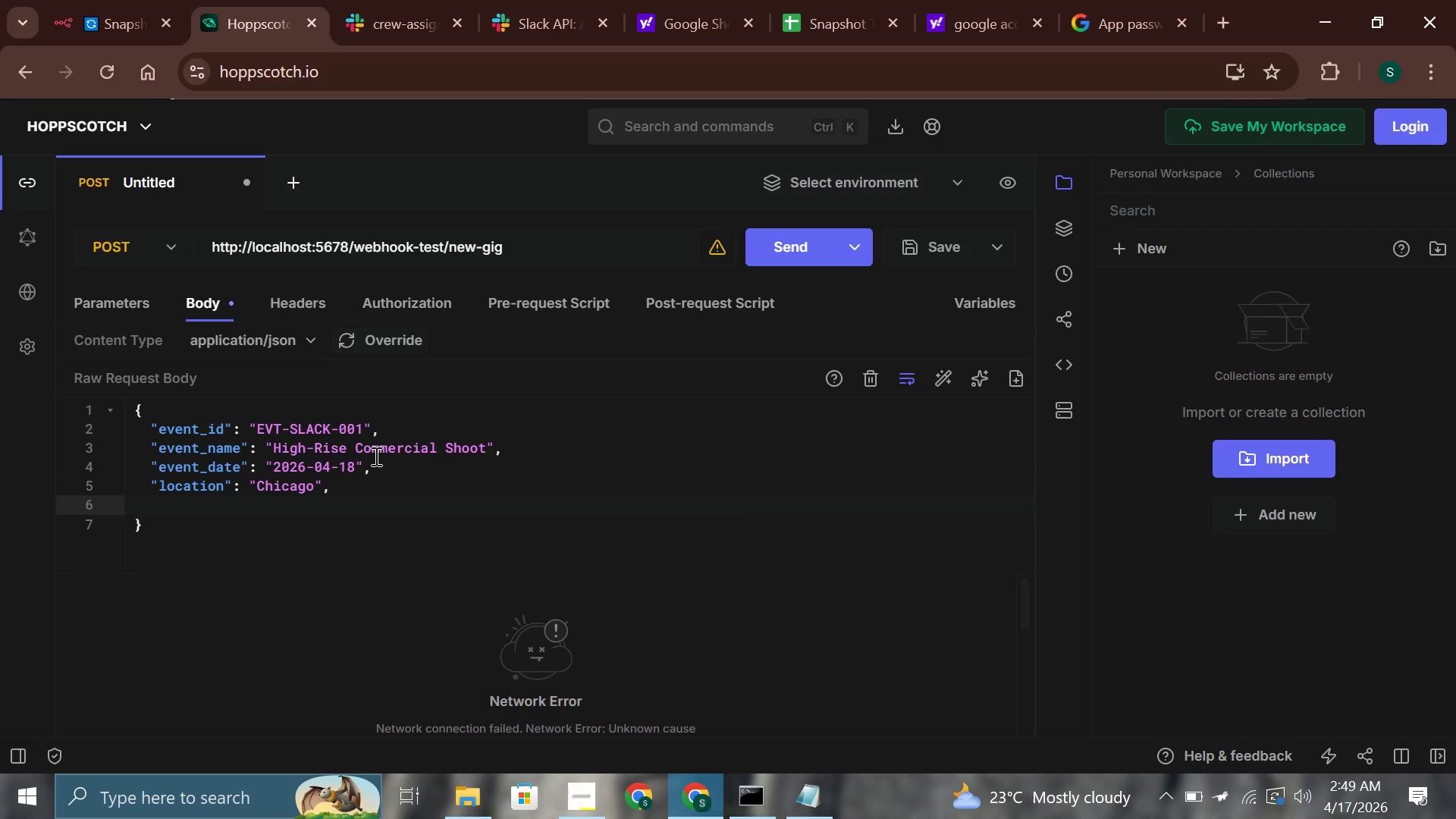 
key(Shift+Quote)
 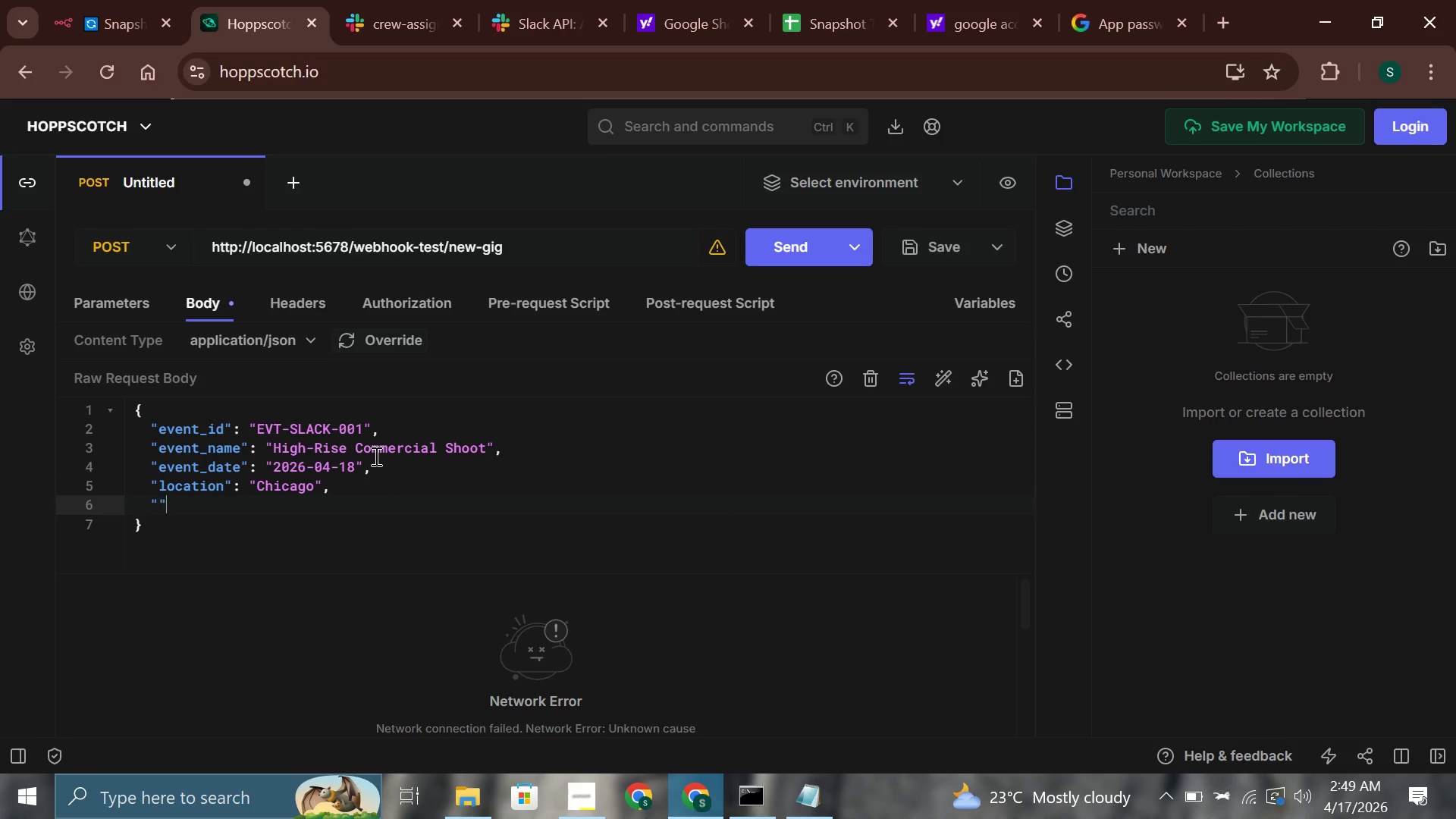 
key(Shift+Quote)
 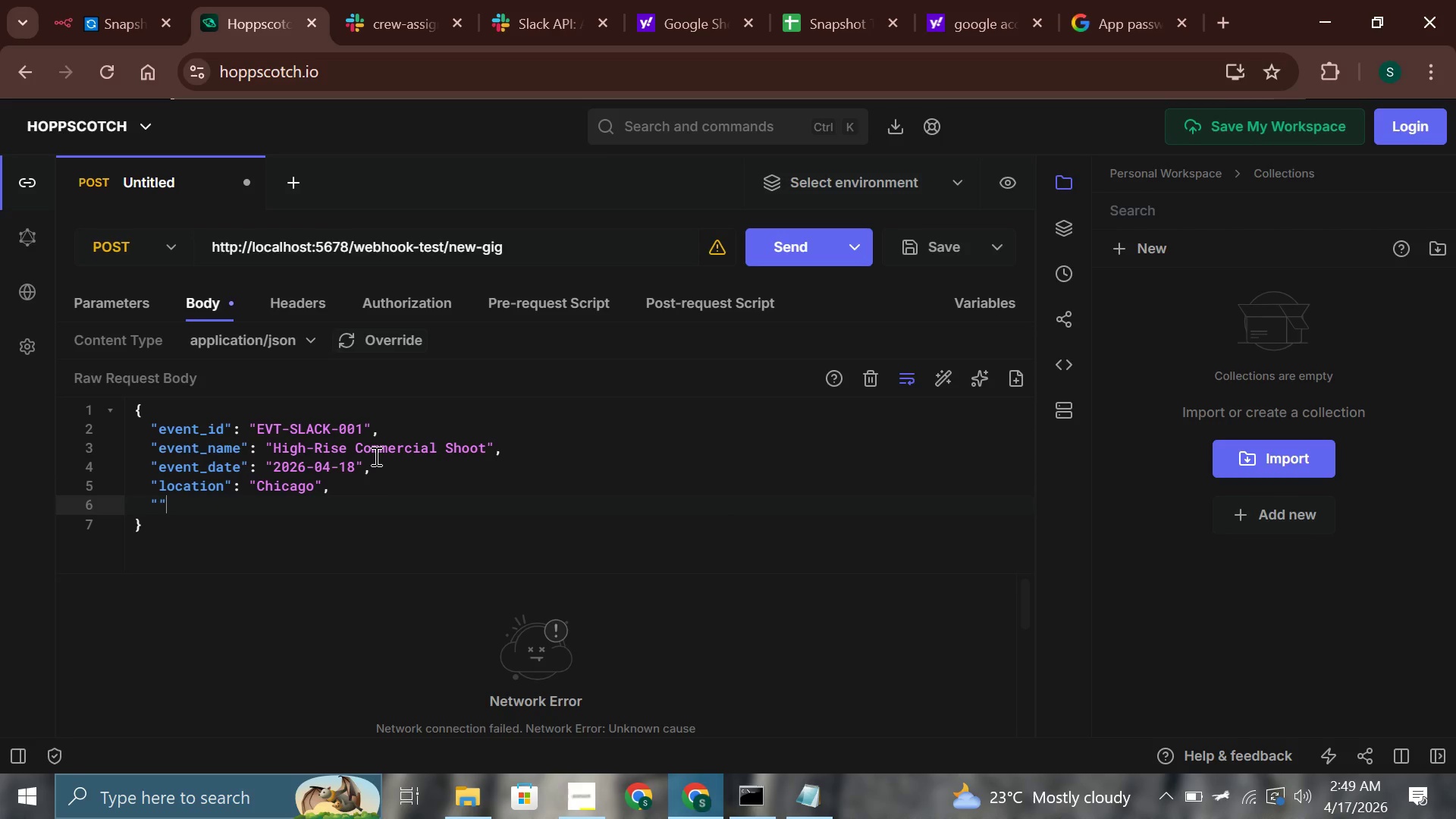 
key(C)
 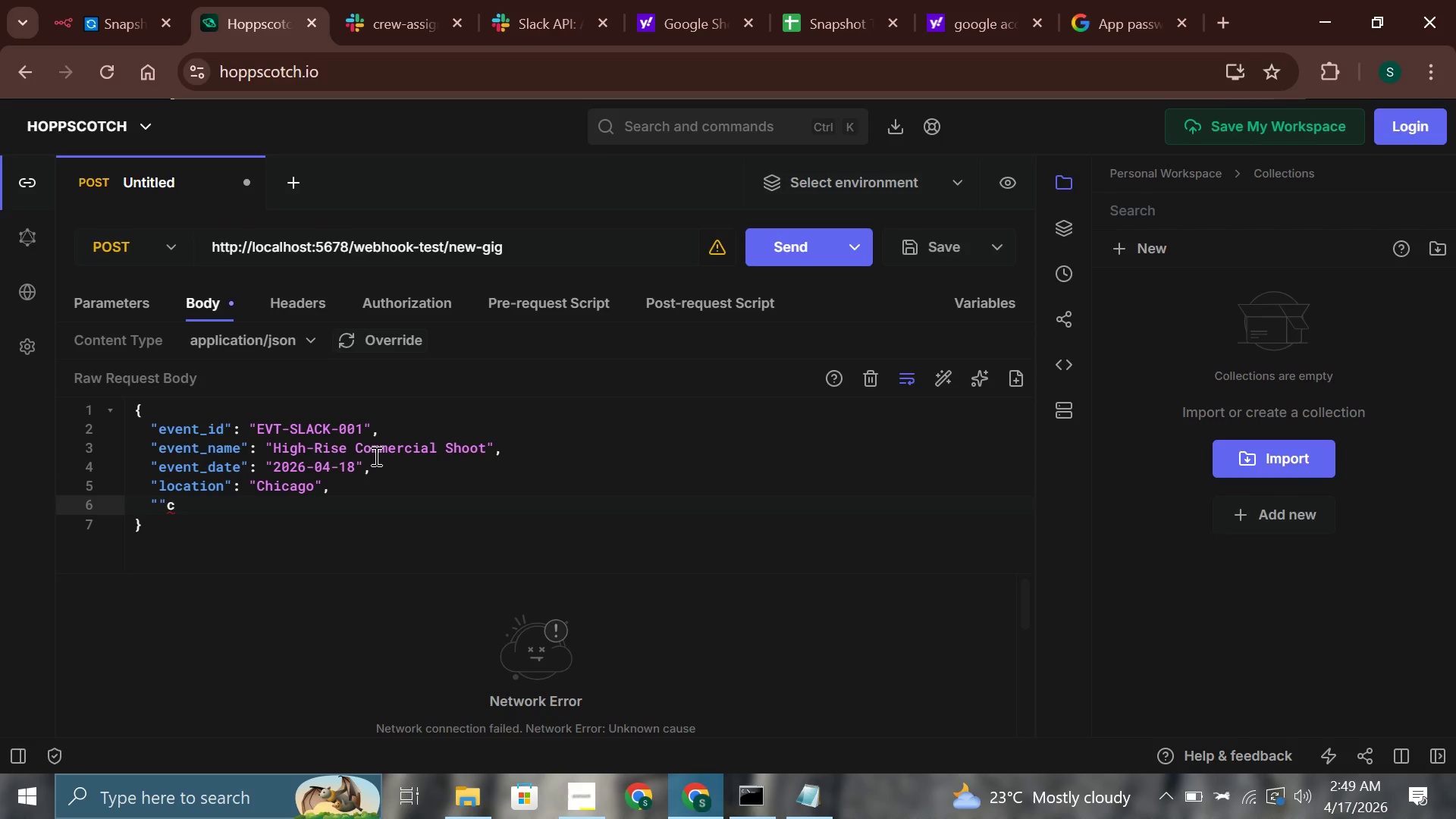 
key(Backspace)
 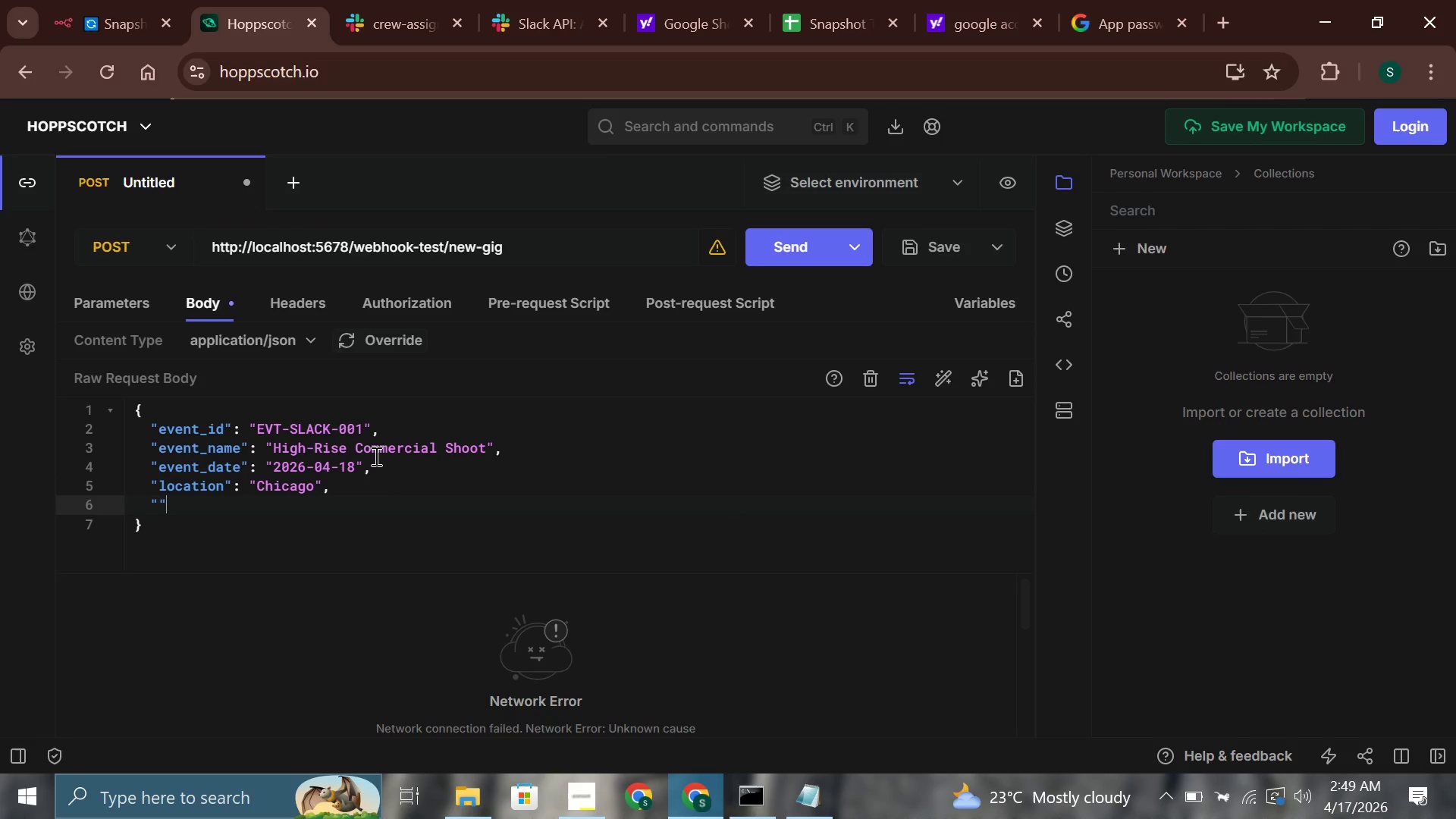 
key(ArrowLeft)
 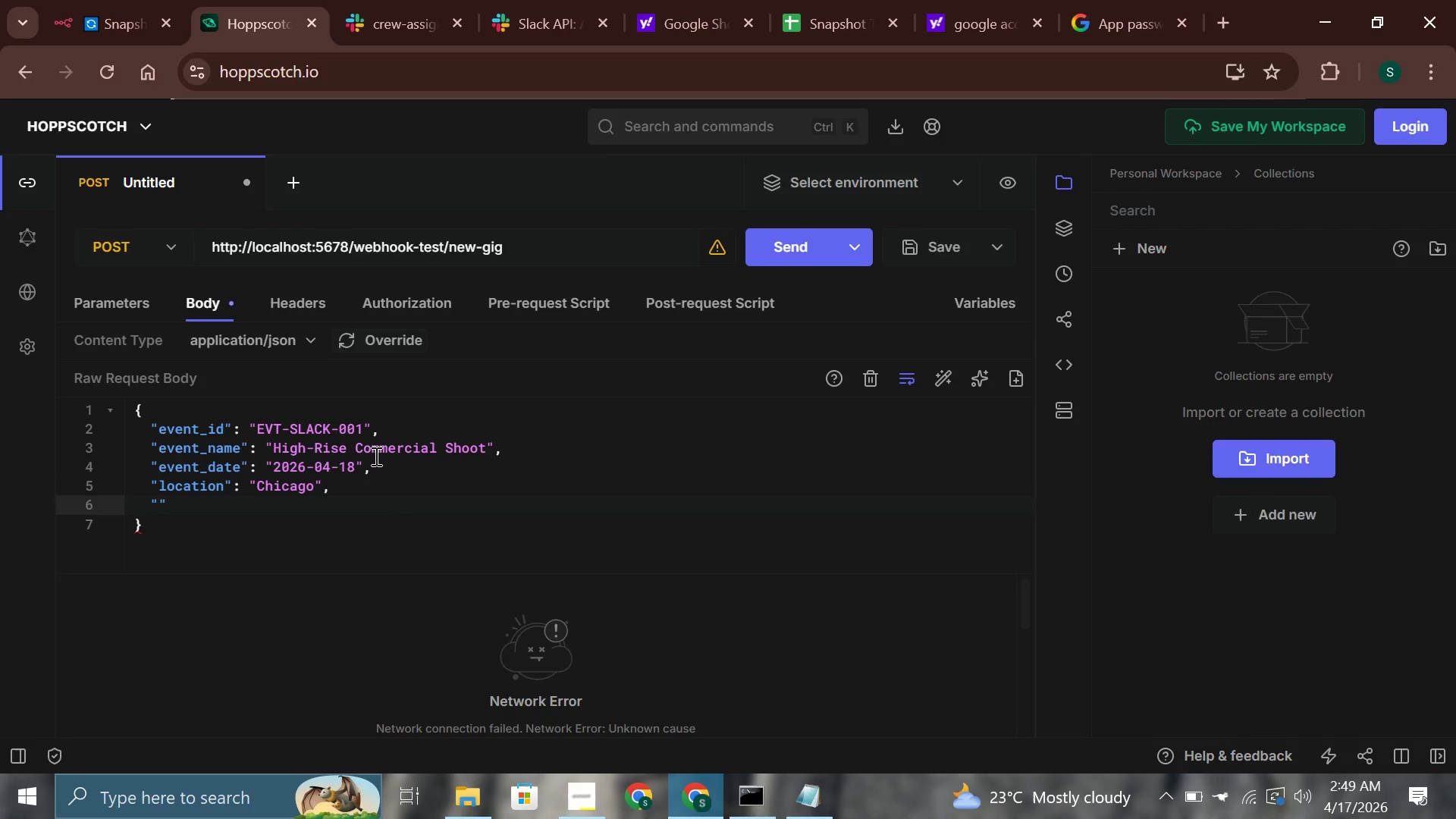 
type(crew_role)
 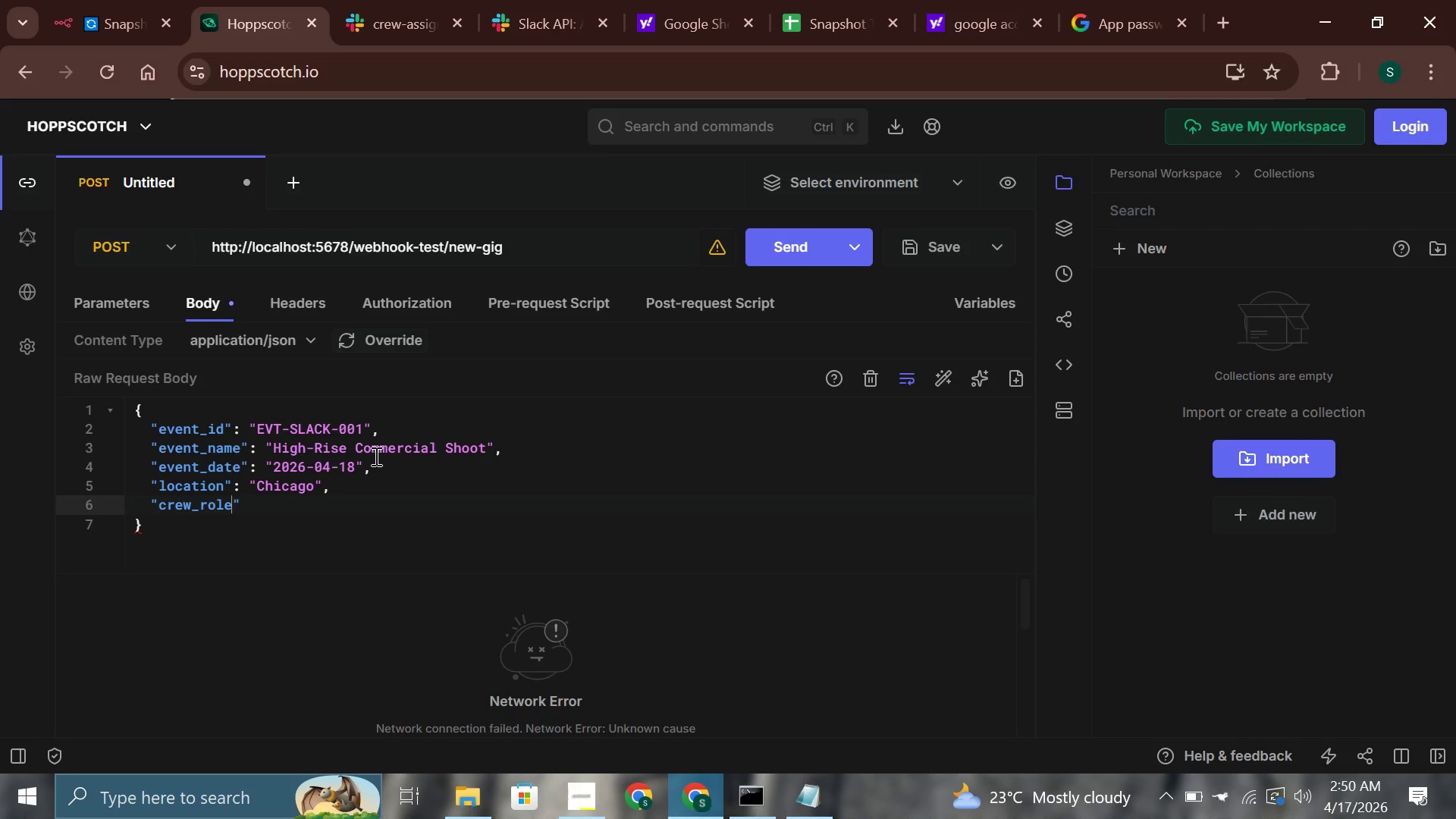 
key(ArrowRight)
 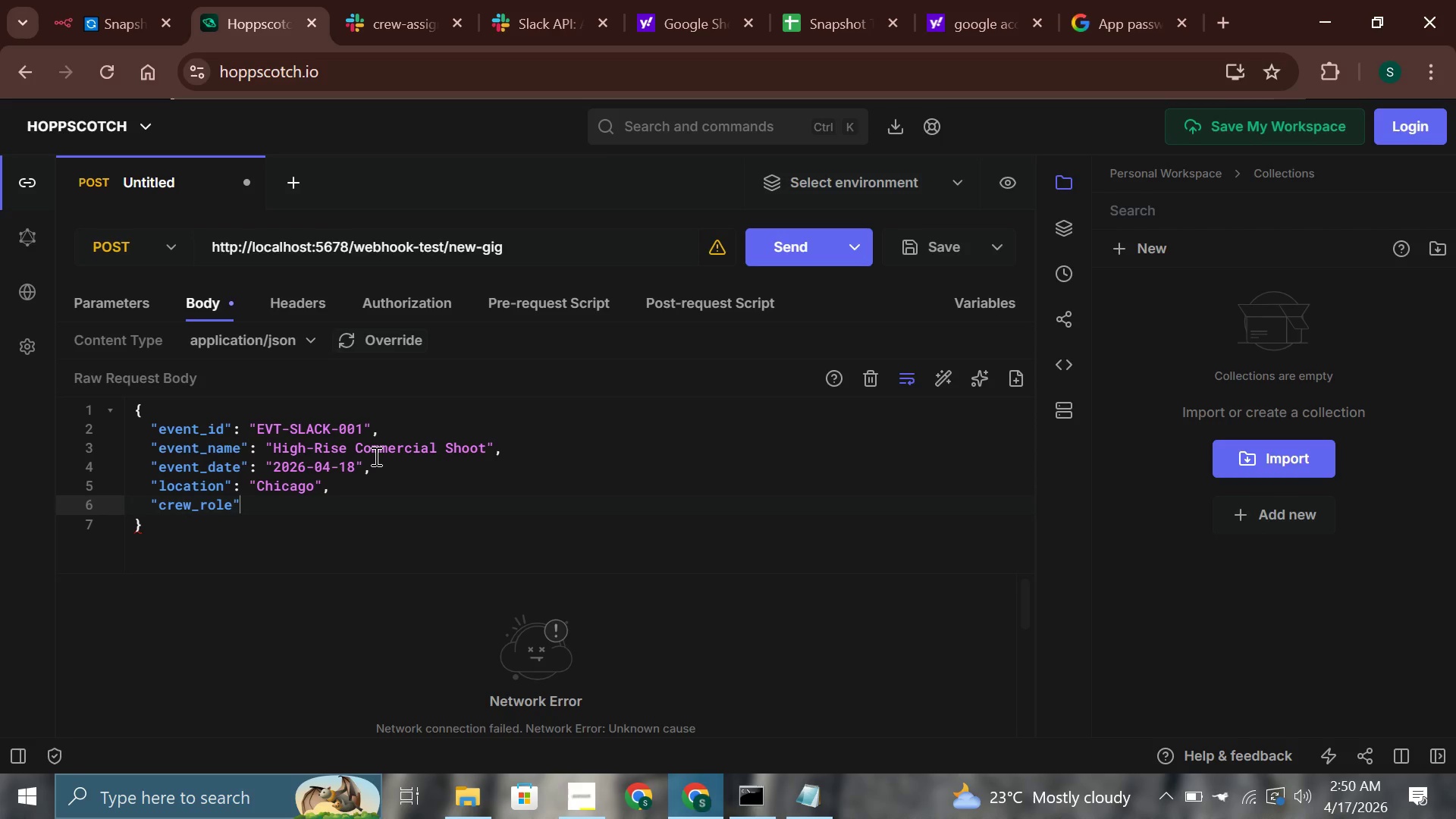 
type(: "dro)
key(Backspace)
key(Backspace)
key(Backspace)
type(Drone Pilot)
 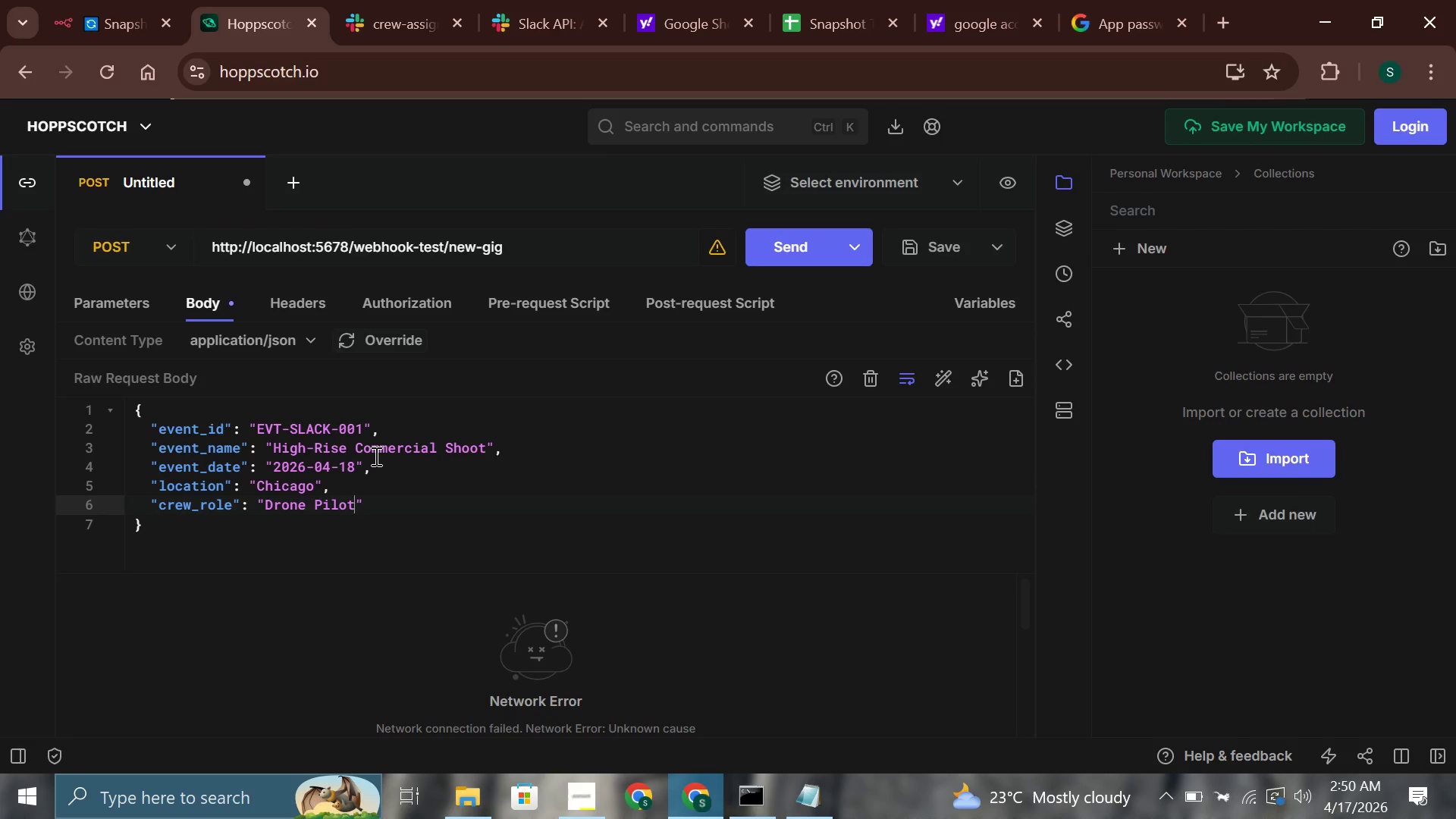 
key(ArrowRight)
 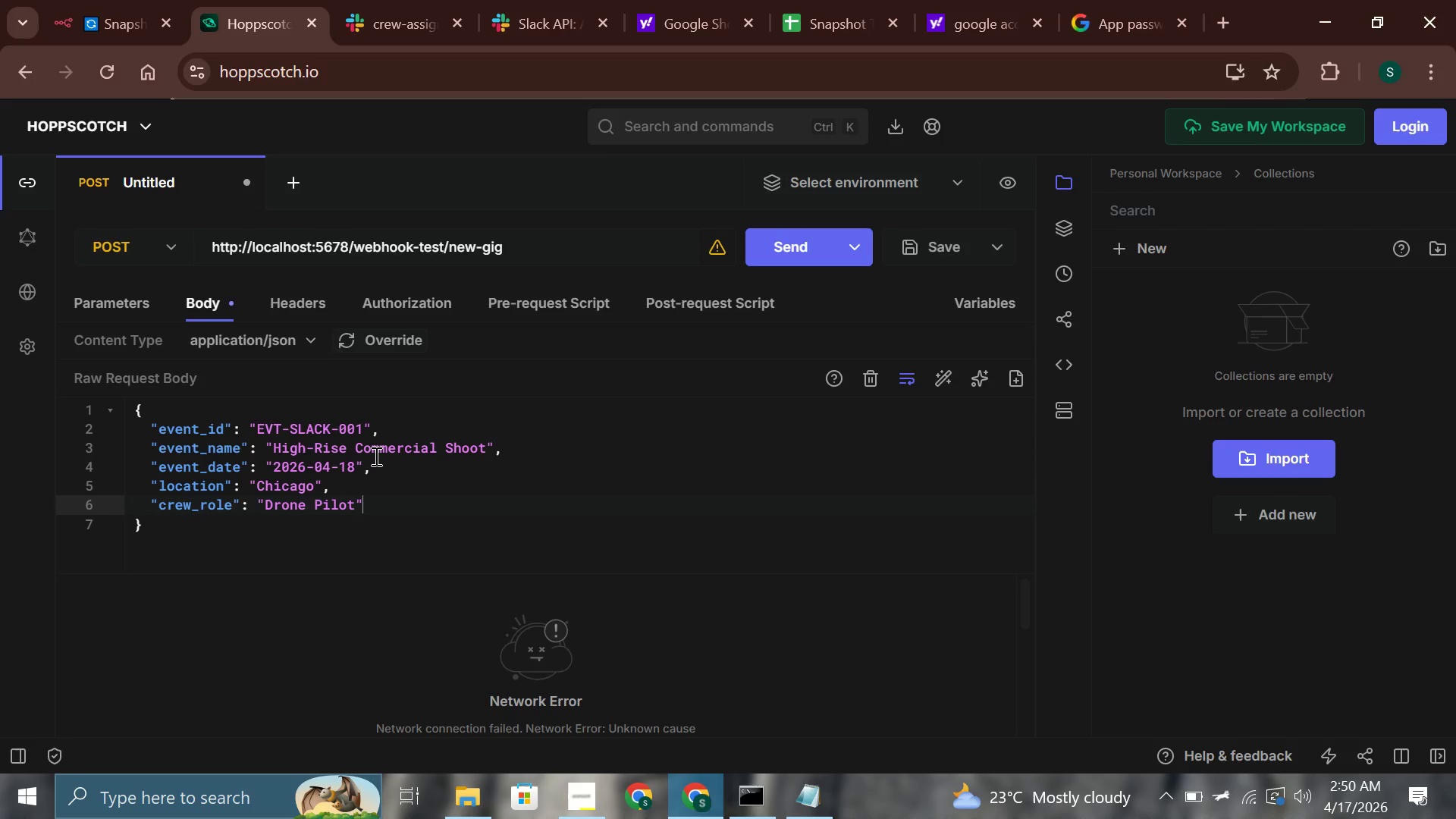 
key(Period)
 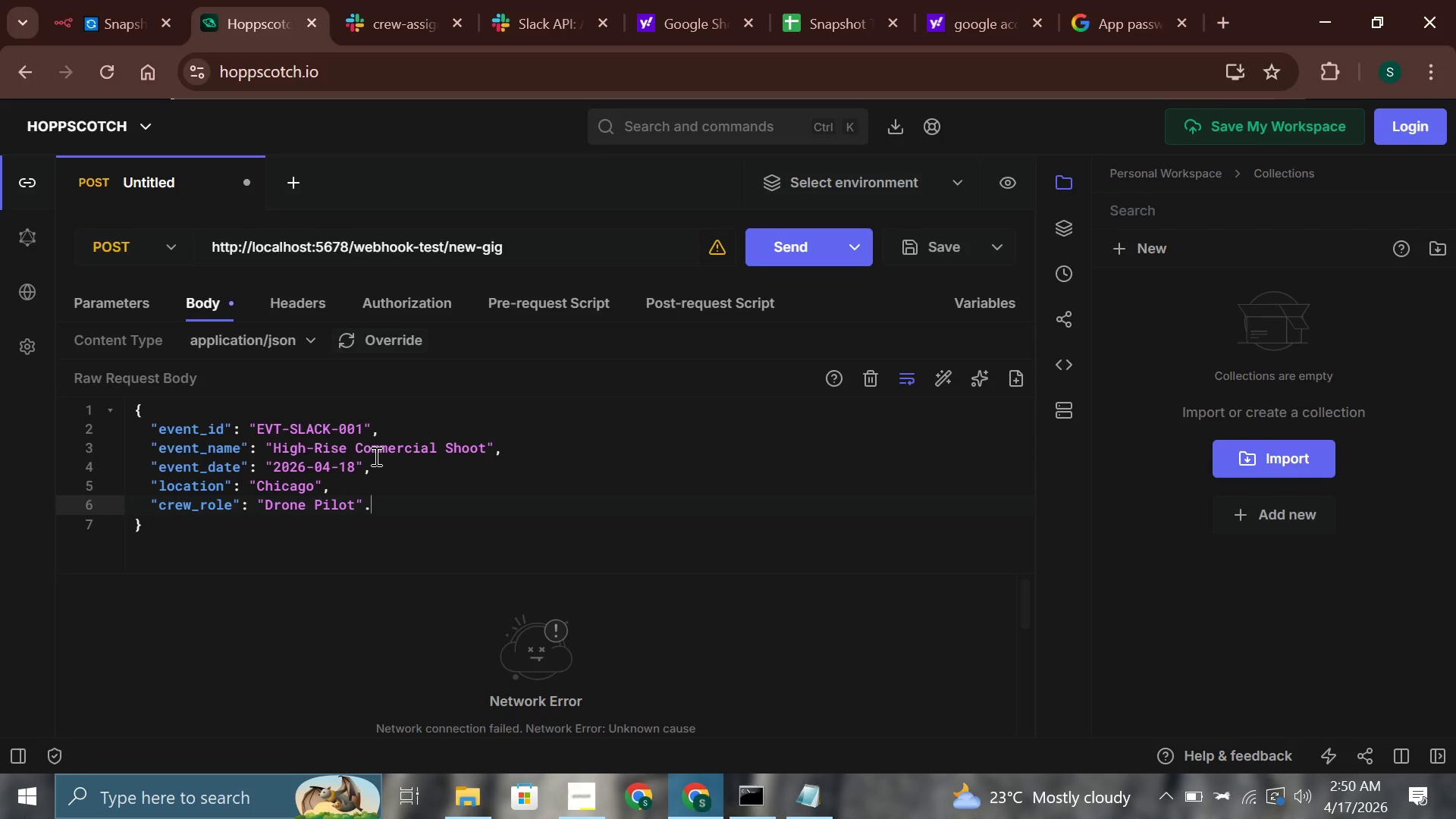 
key(Backspace)
 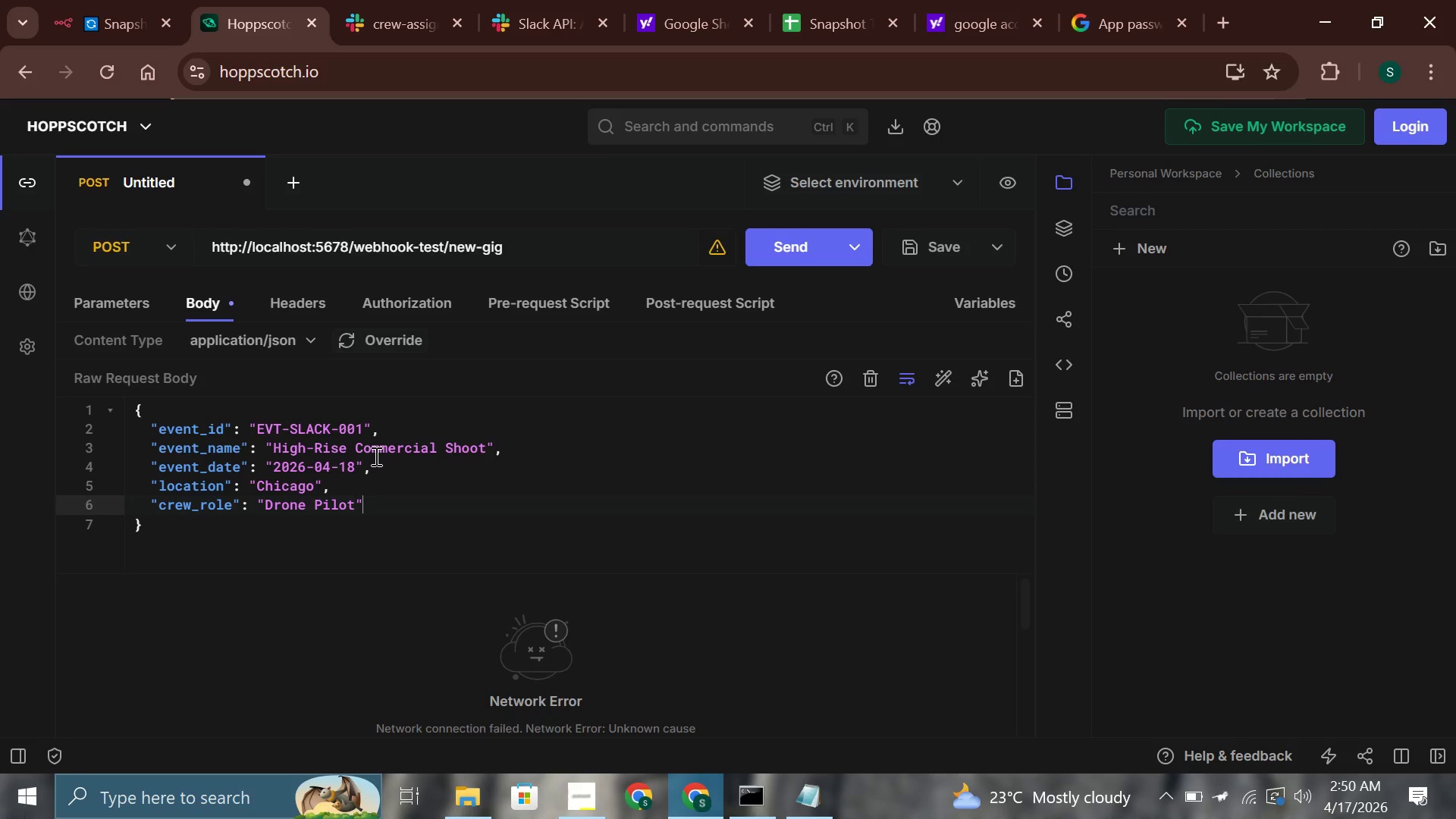 
key(Comma)
 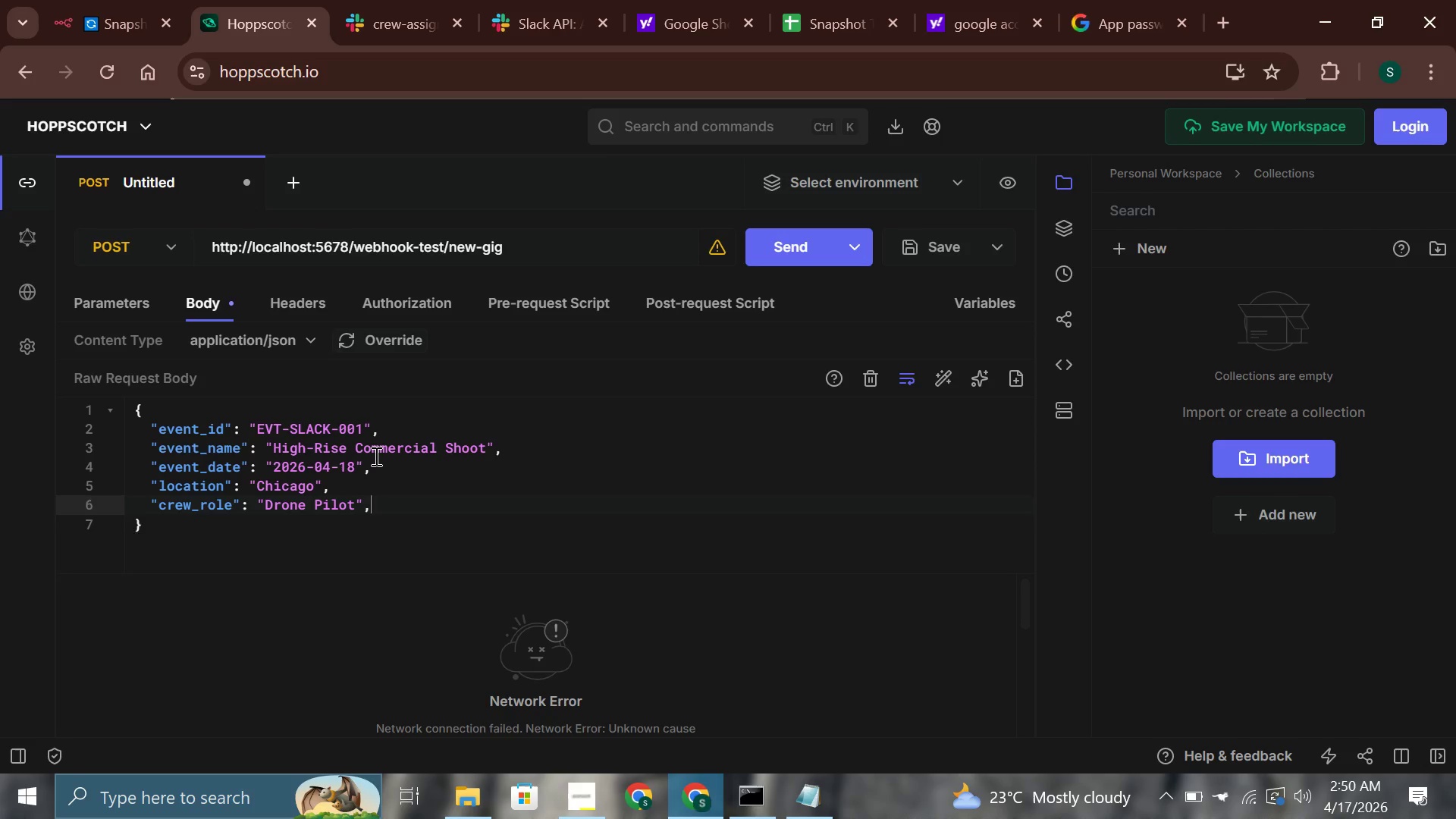 
key(Enter)
 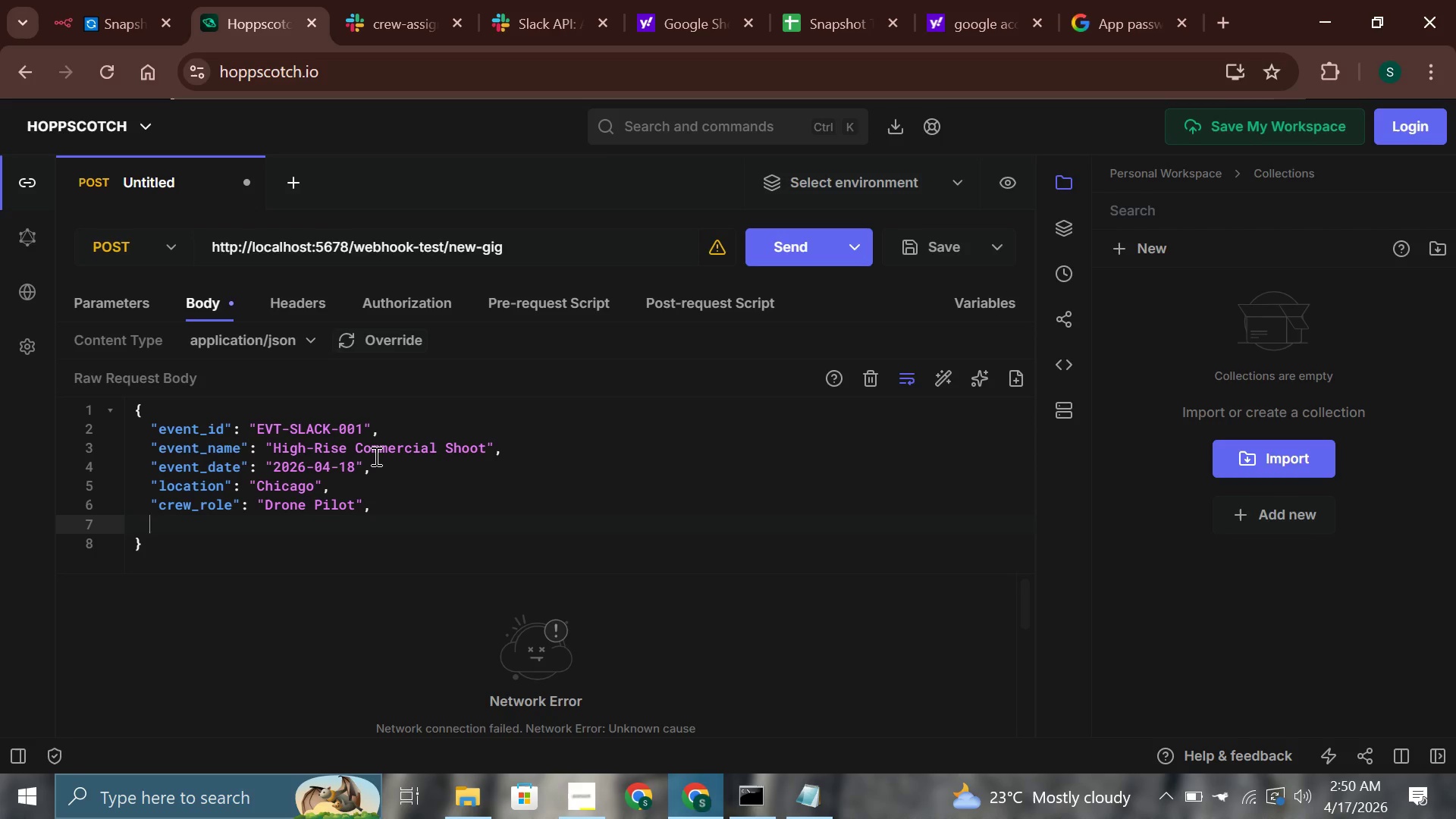 
hold_key(key=ShiftLeft, duration=1.52)
 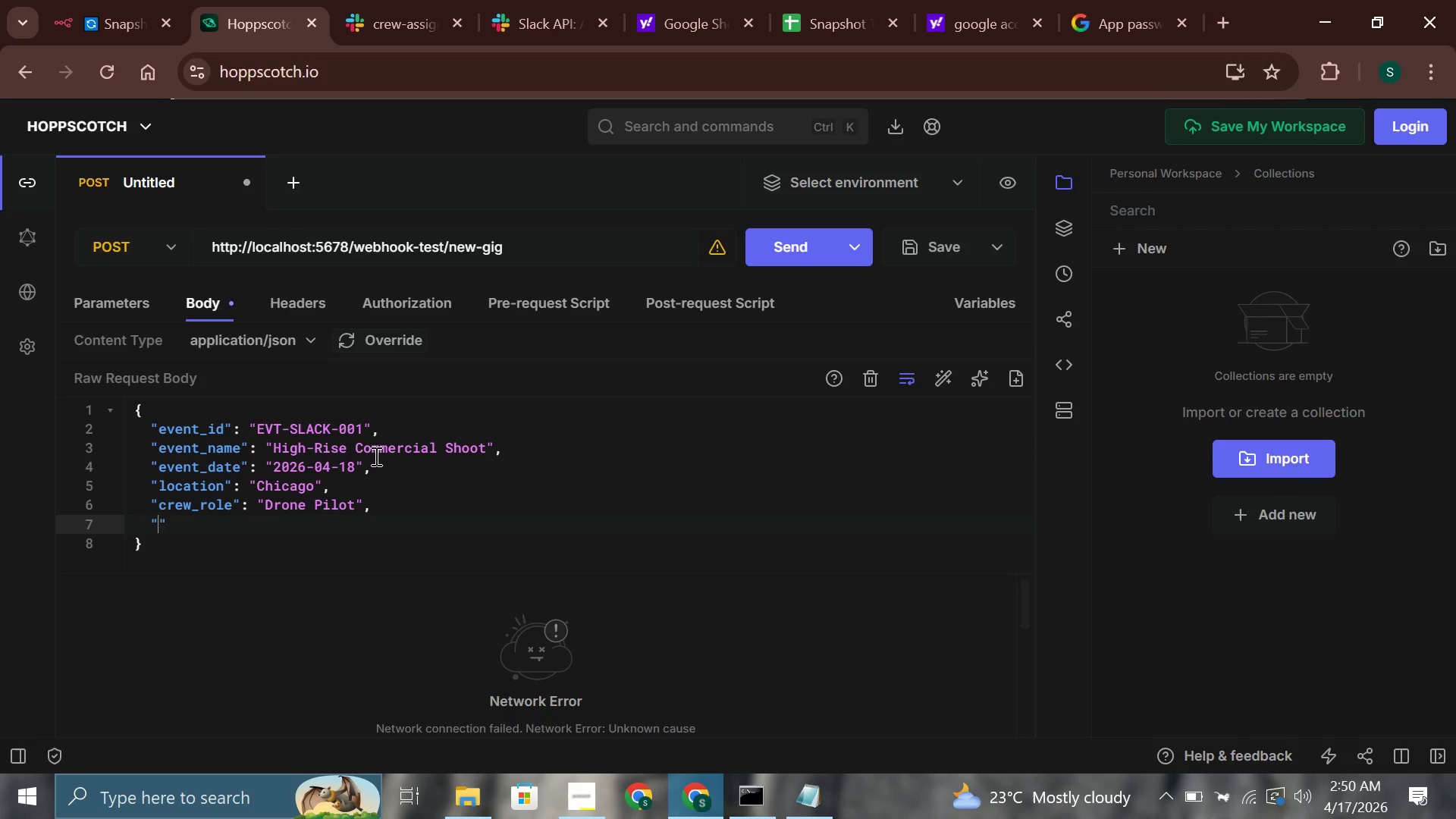 
type("freelancer))
key(Backspace)
type(_name)
 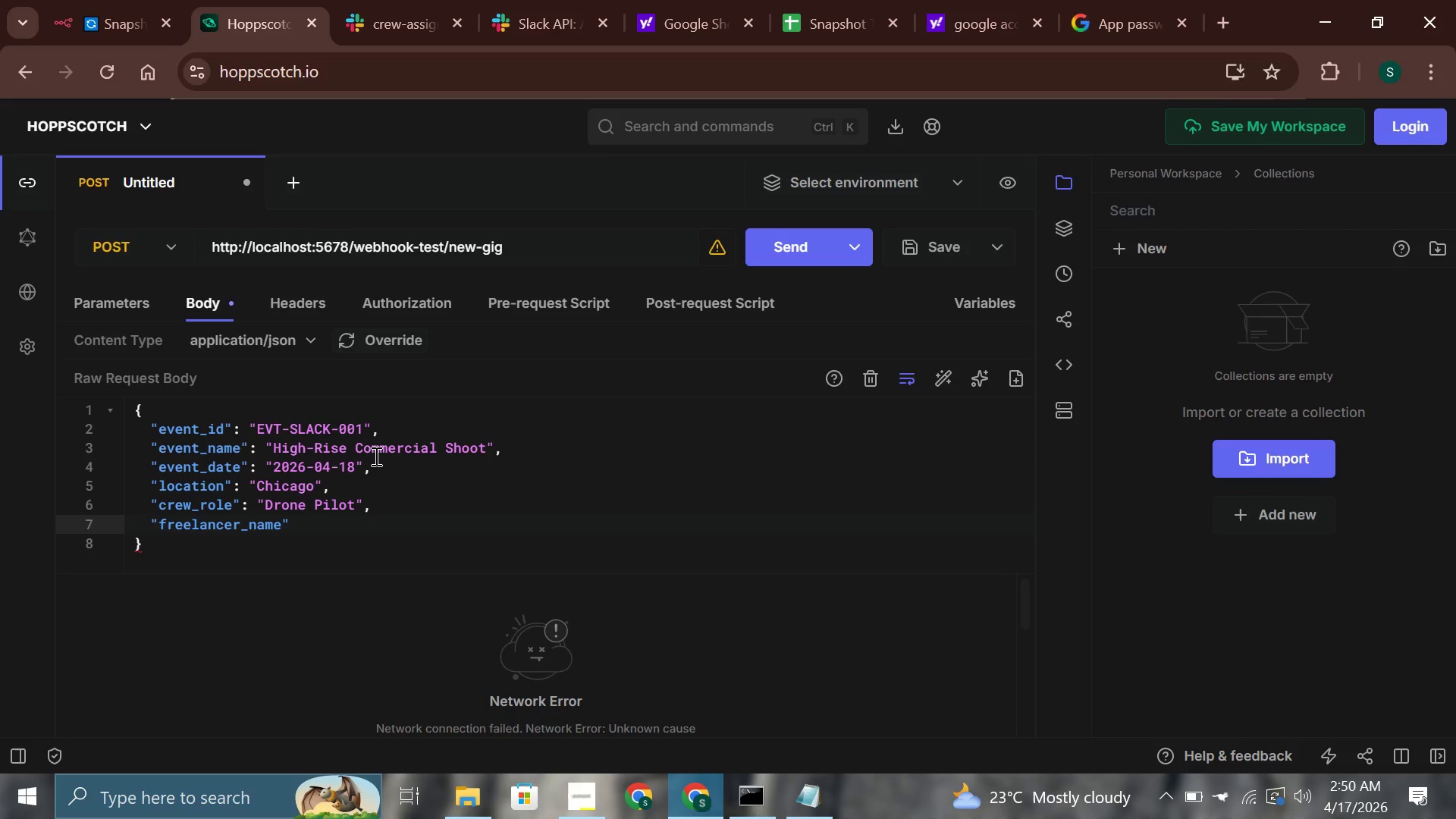 
key(ArrowRight)
 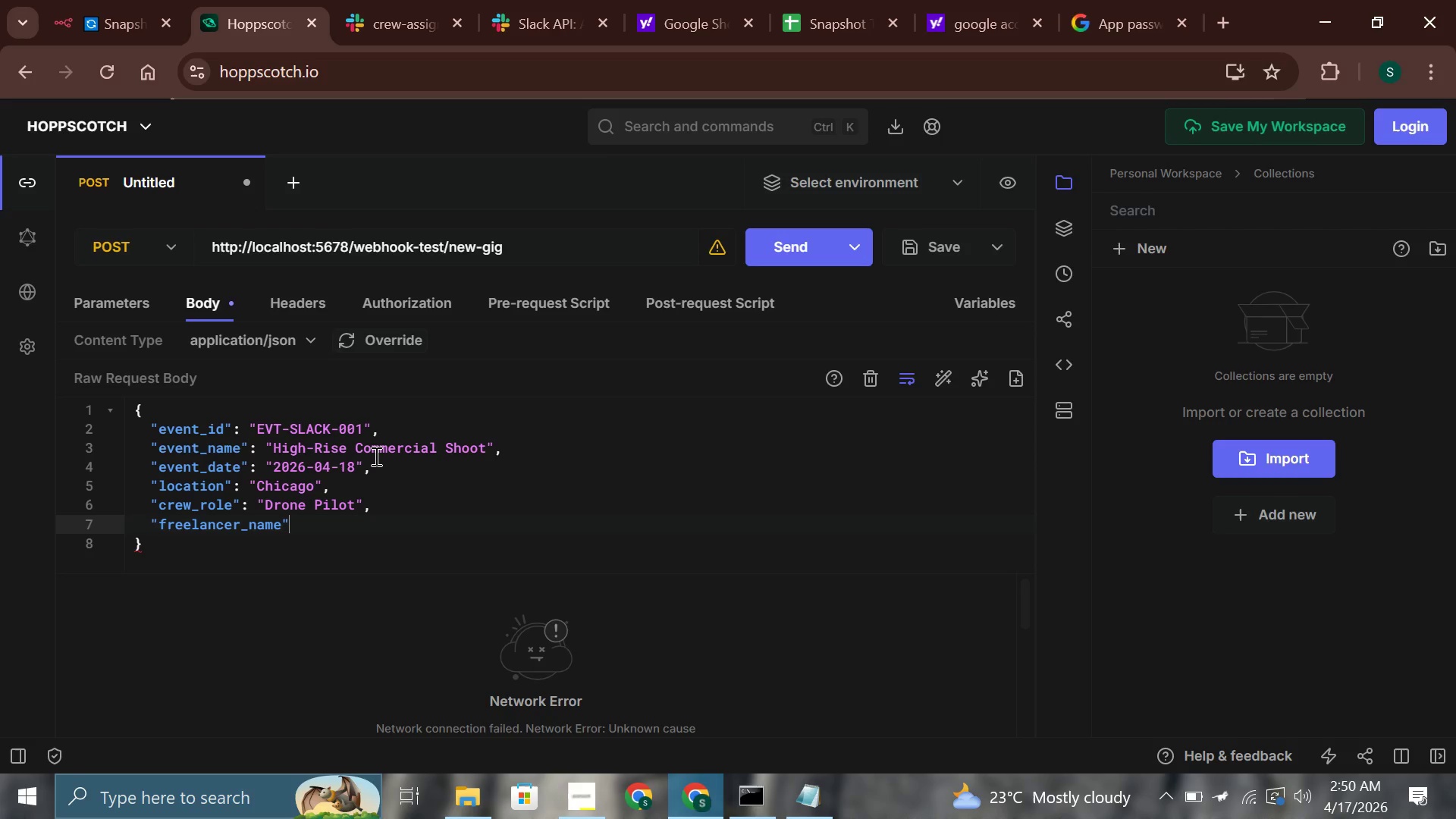 
type(: "Ayaa)
key(Backspace)
key(Backspace)
key(Backspace)
 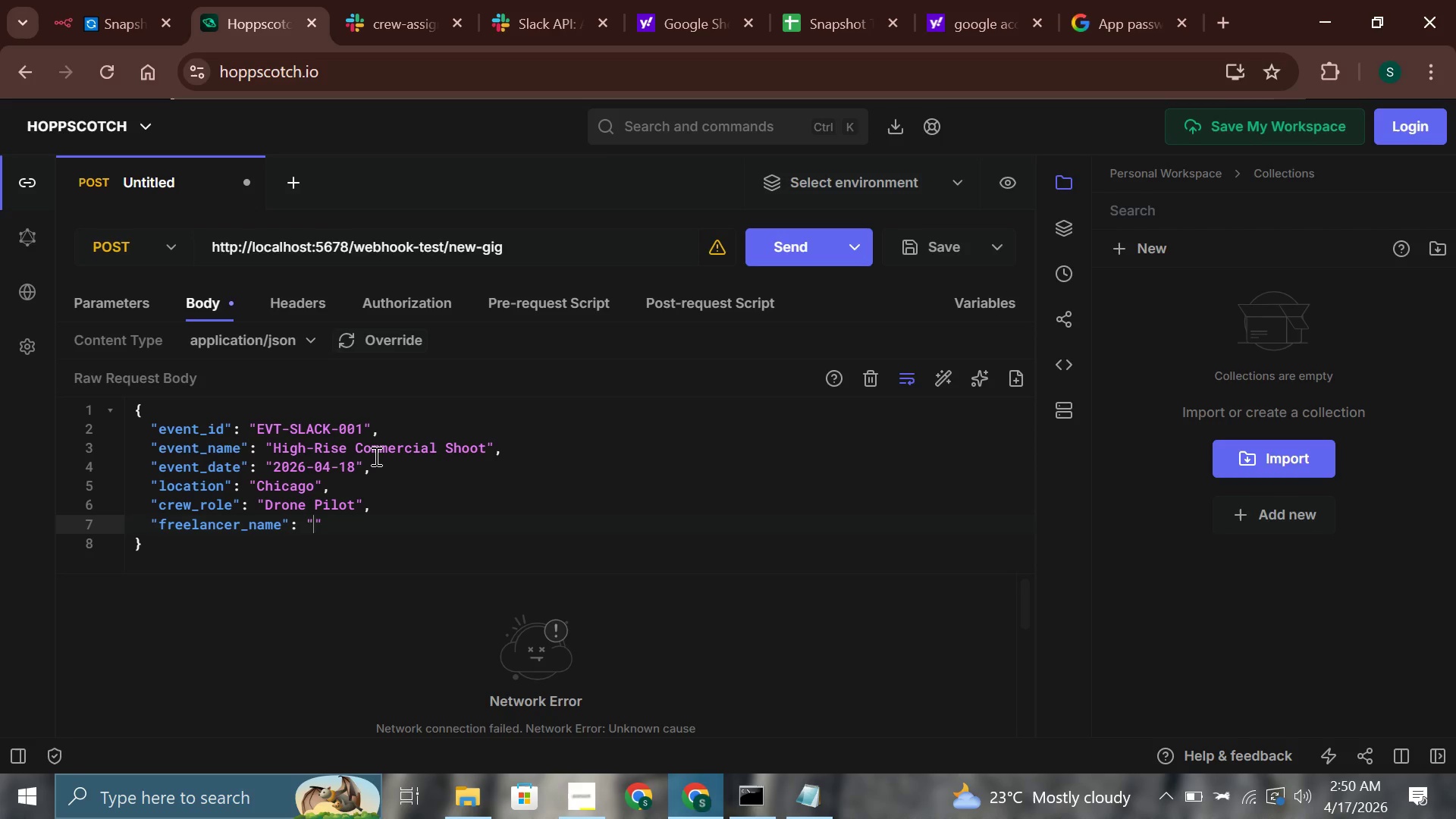 
type(Jessie James)
 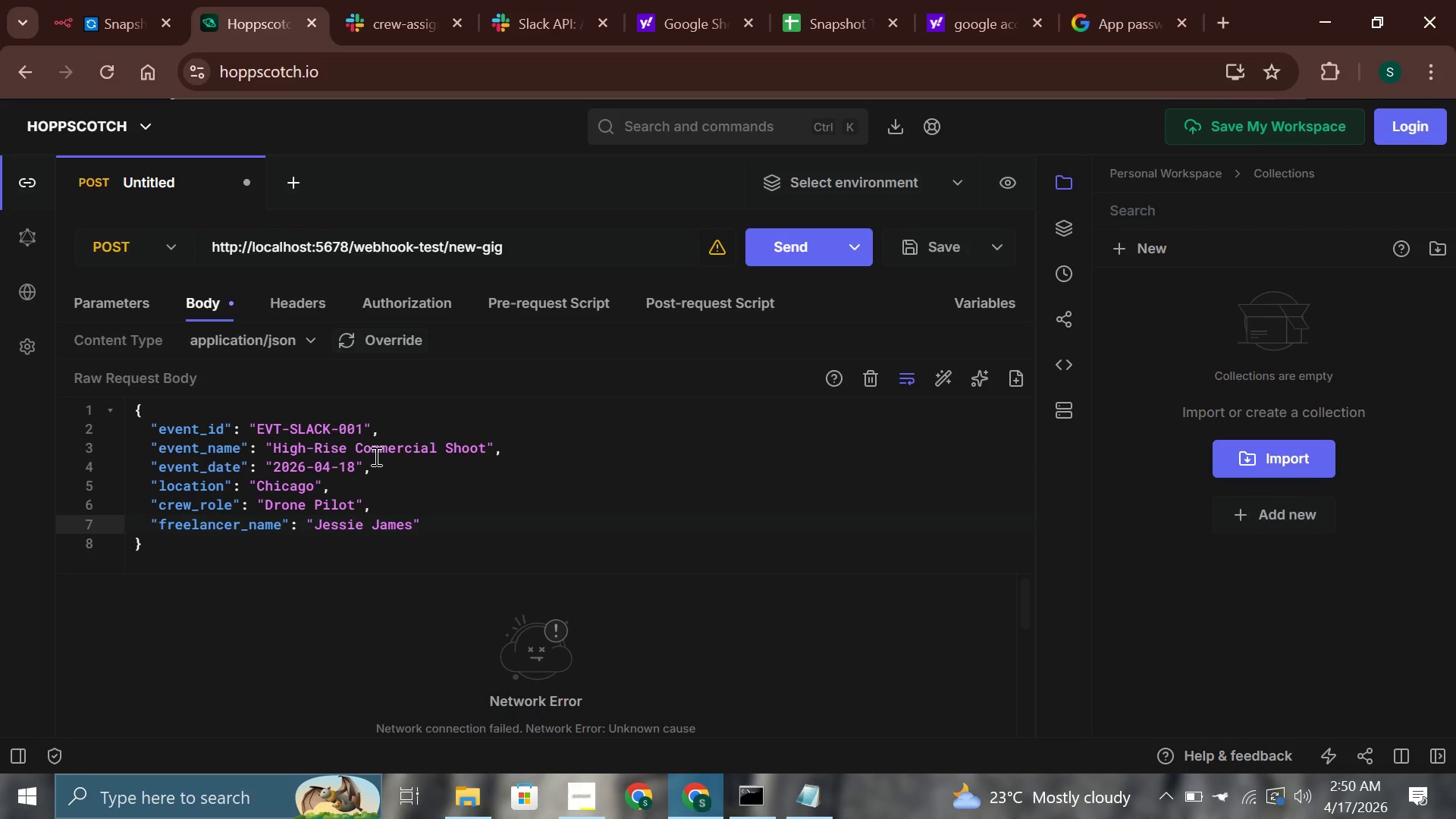 
key(ArrowRight)
 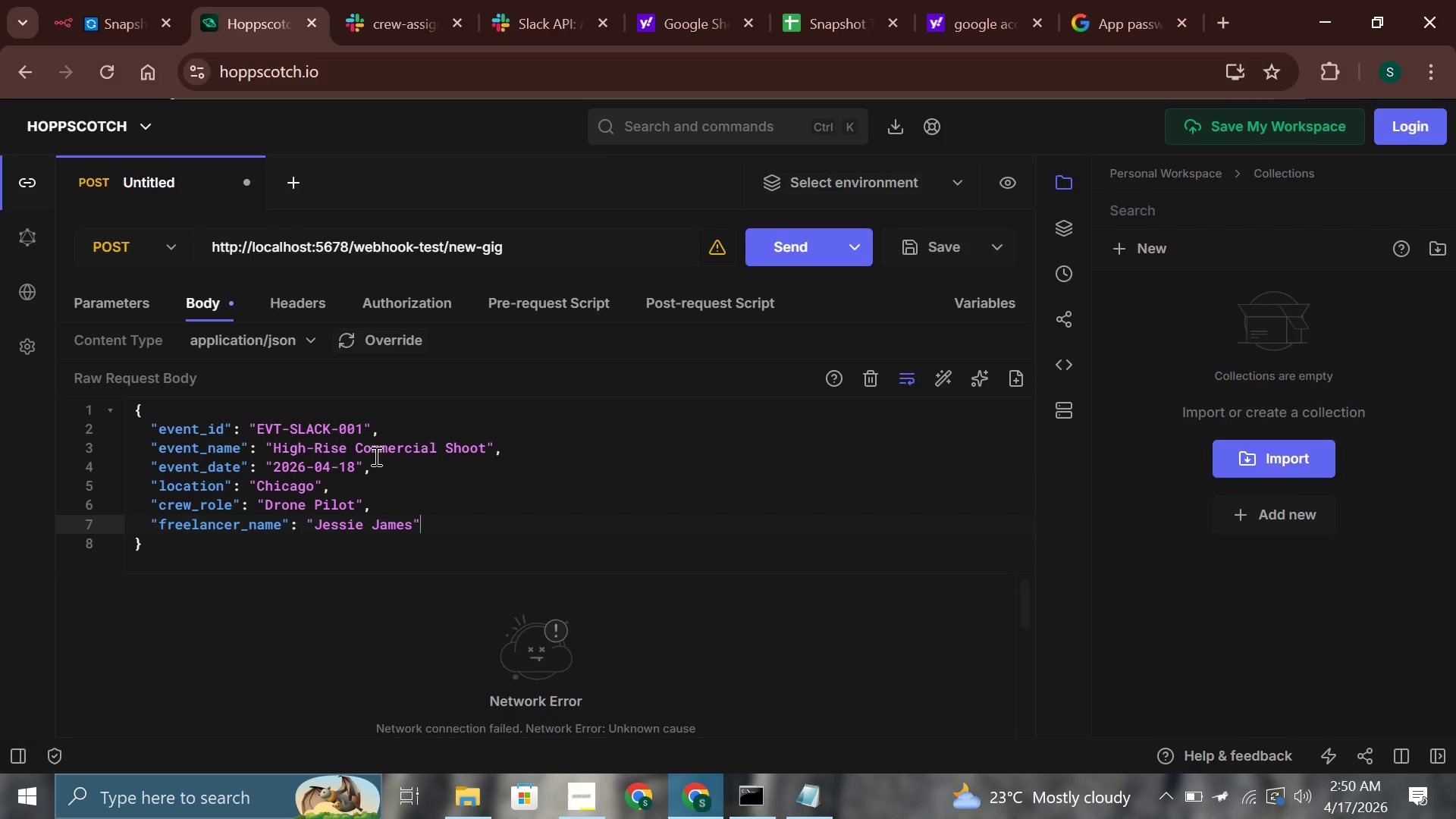 
key(Enter)
 